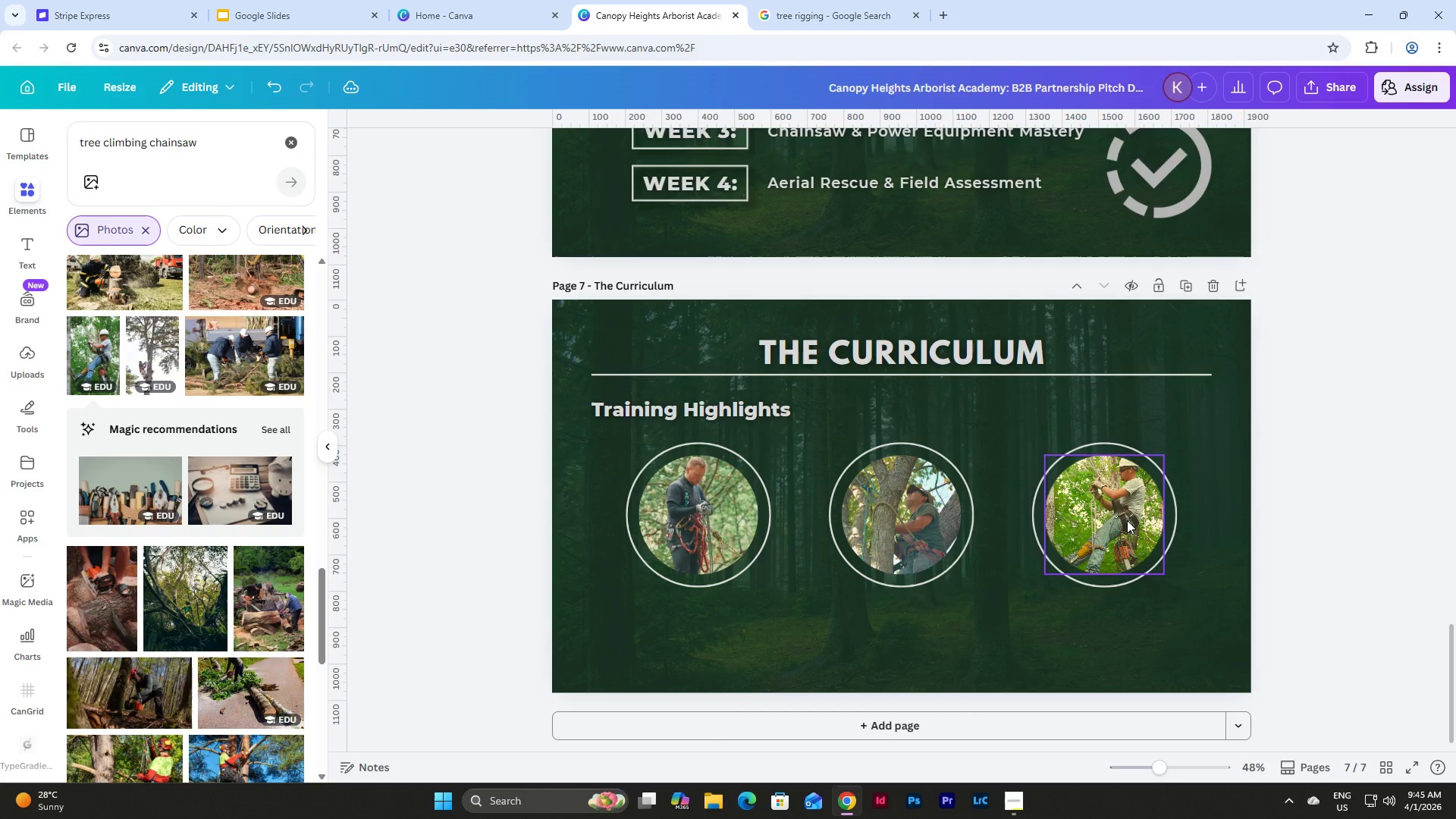 
left_click([1127, 520])
 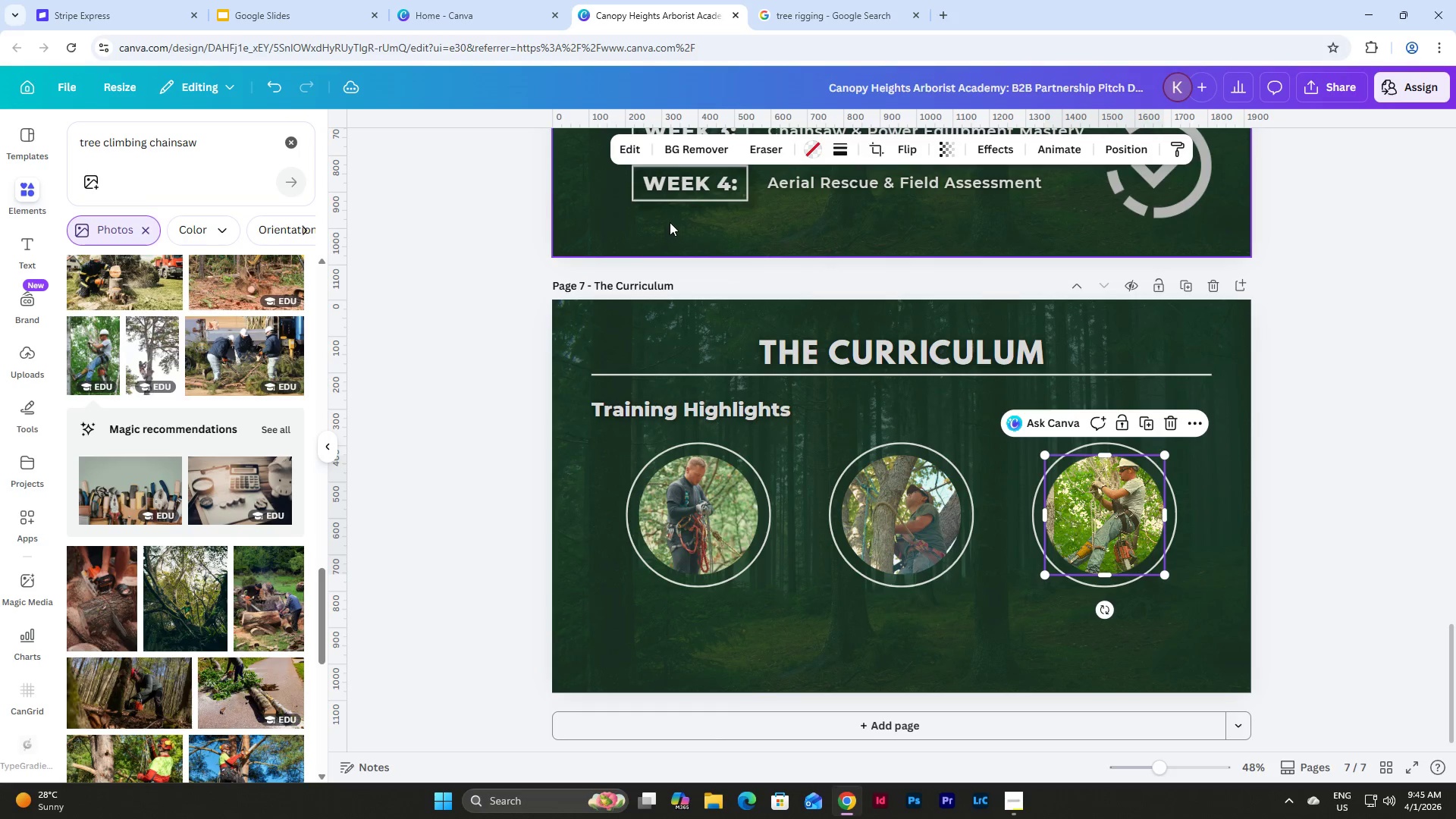 
left_click([631, 140])
 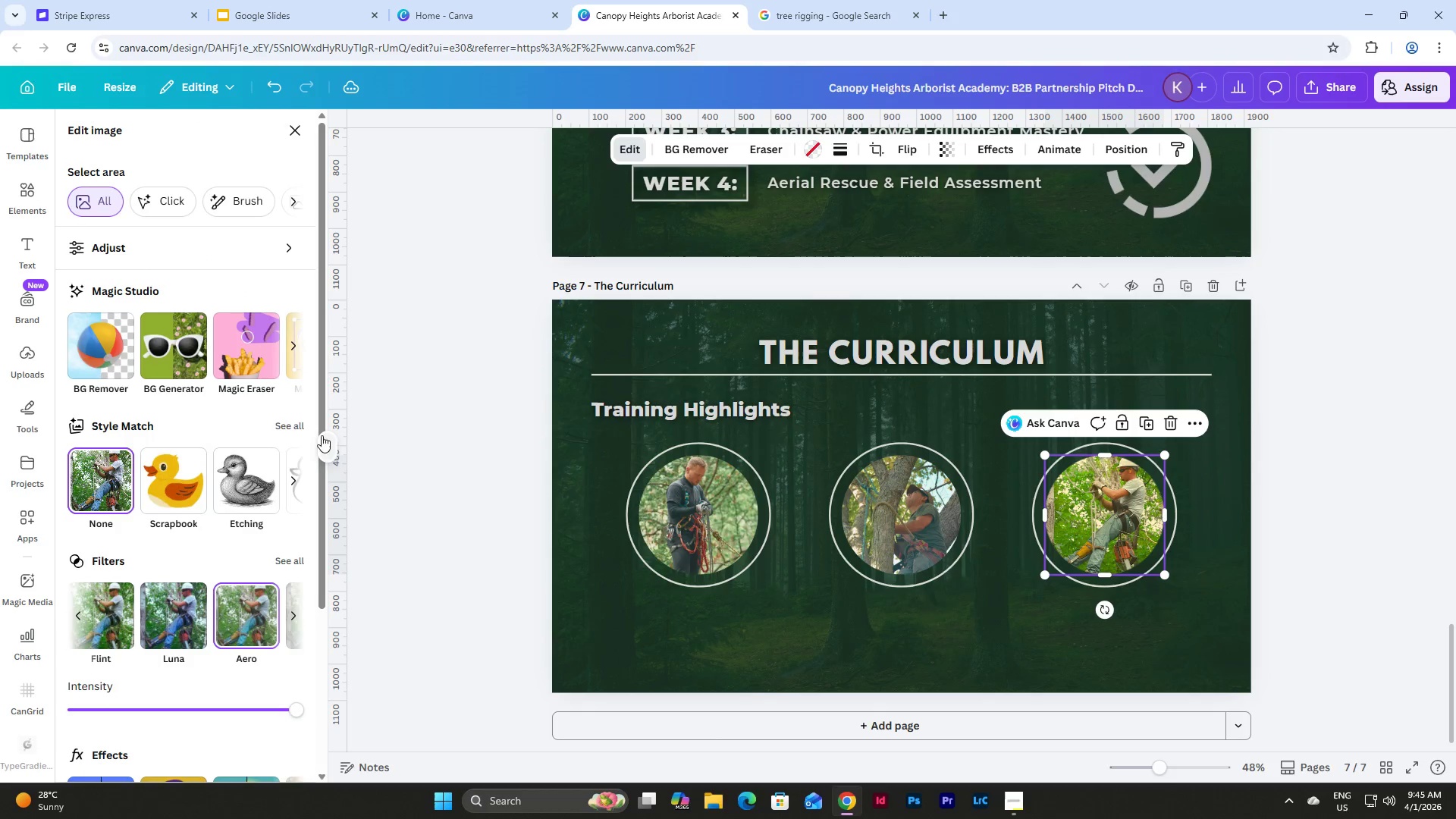 
scroll: coordinate [257, 509], scroll_direction: down, amount: 2.0
 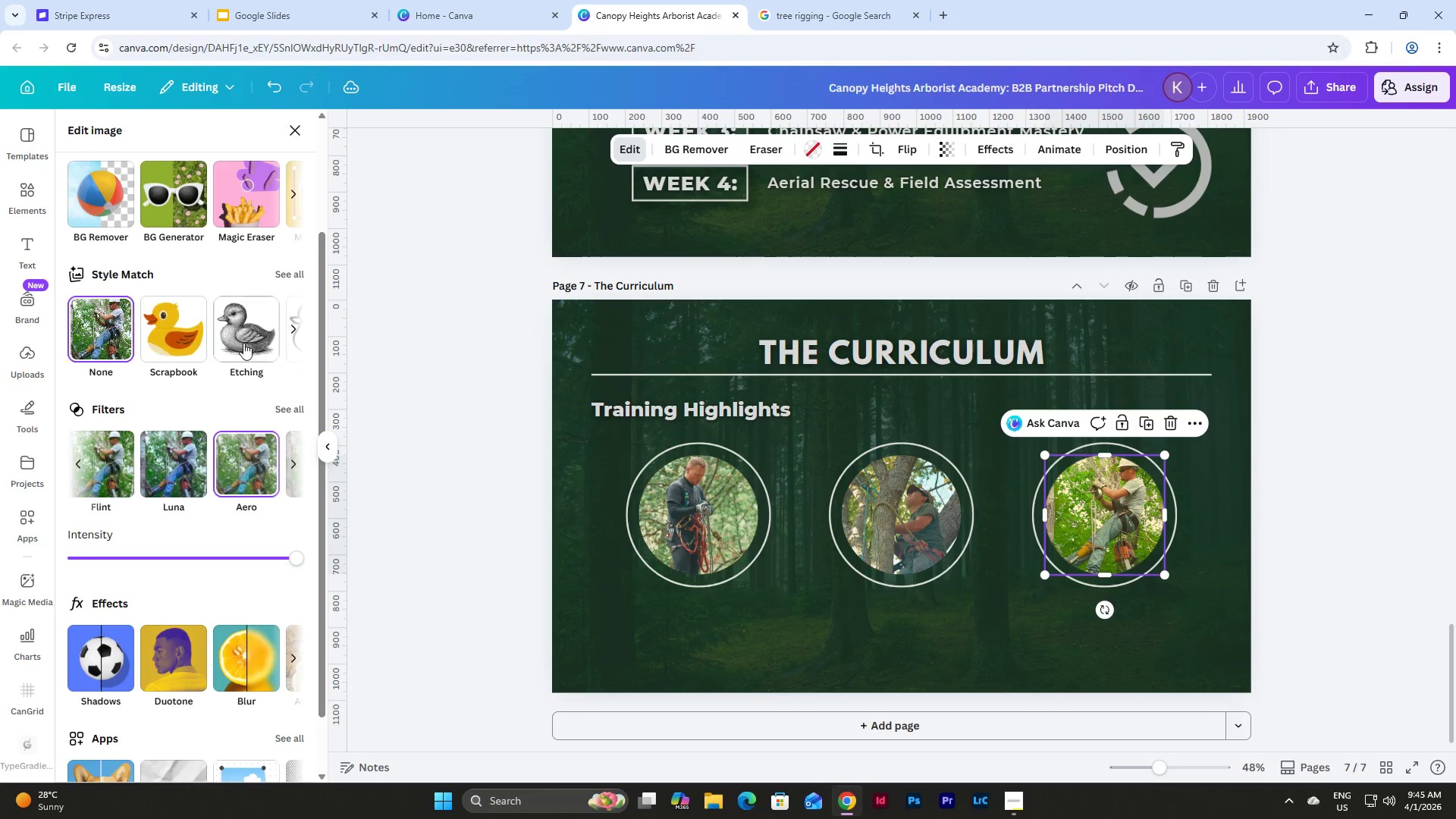 
scroll: coordinate [238, 331], scroll_direction: up, amount: 4.0
 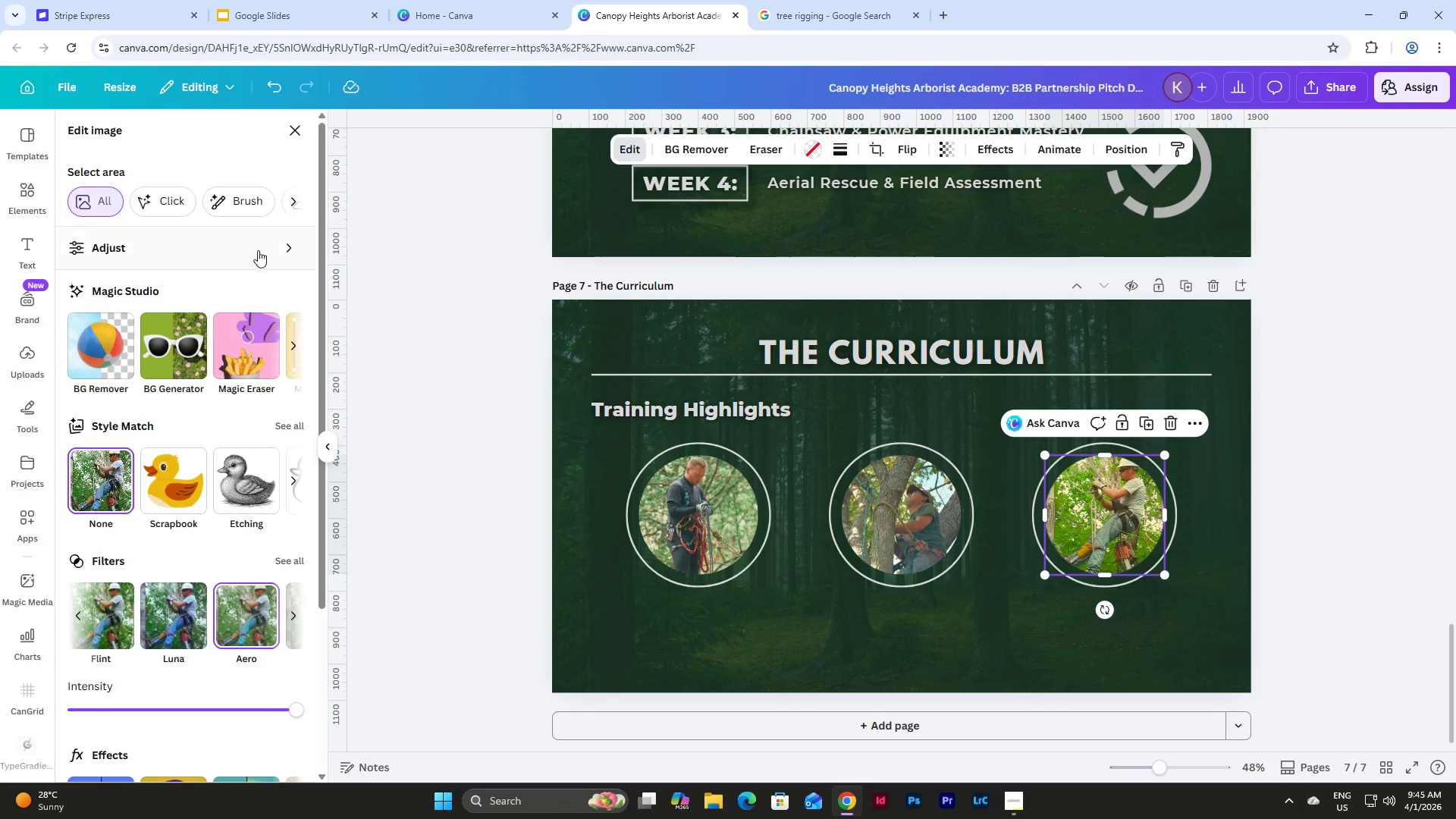 
left_click([260, 243])
 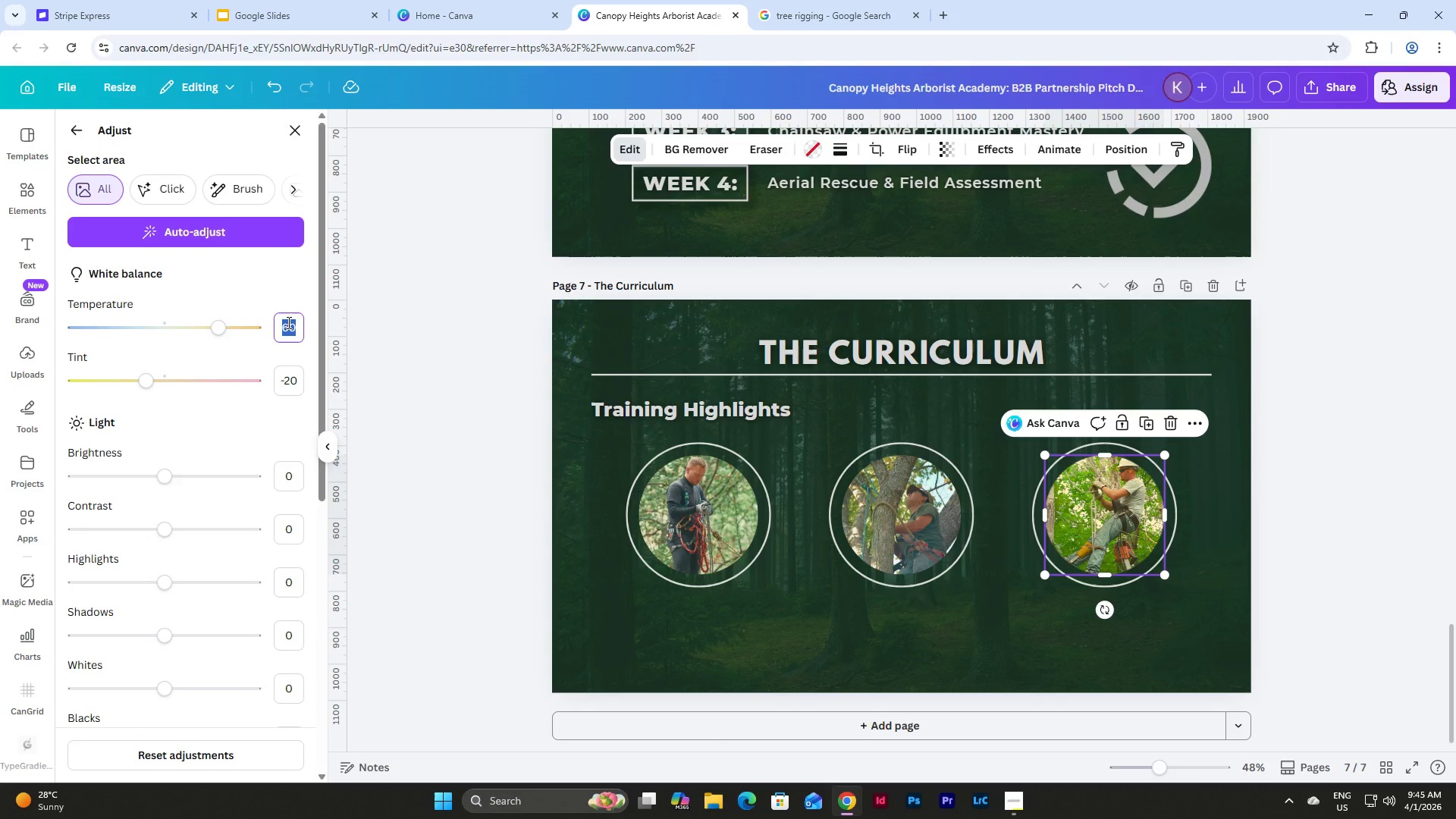 
key(Numpad0)
 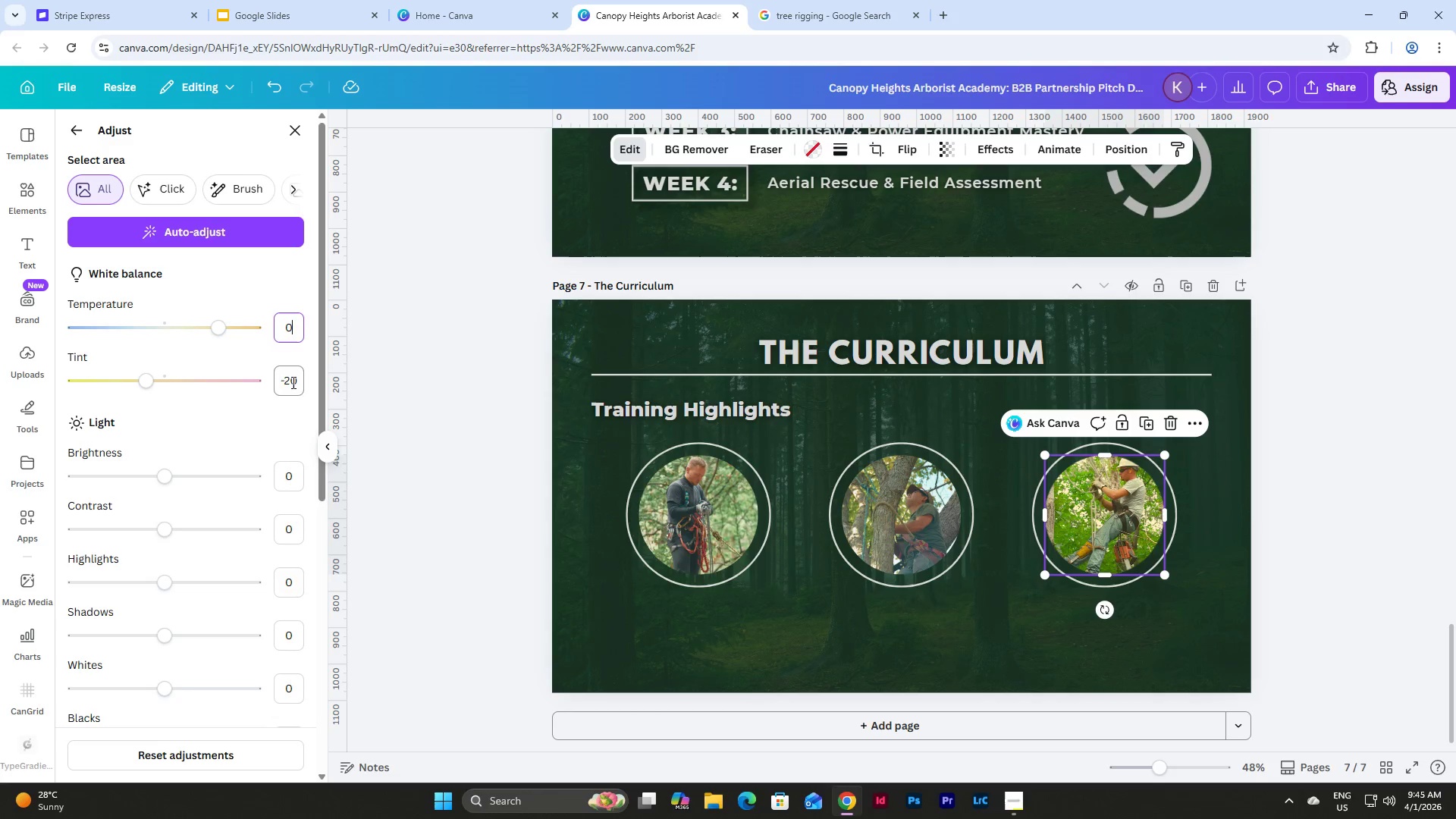 
left_click([294, 388])
 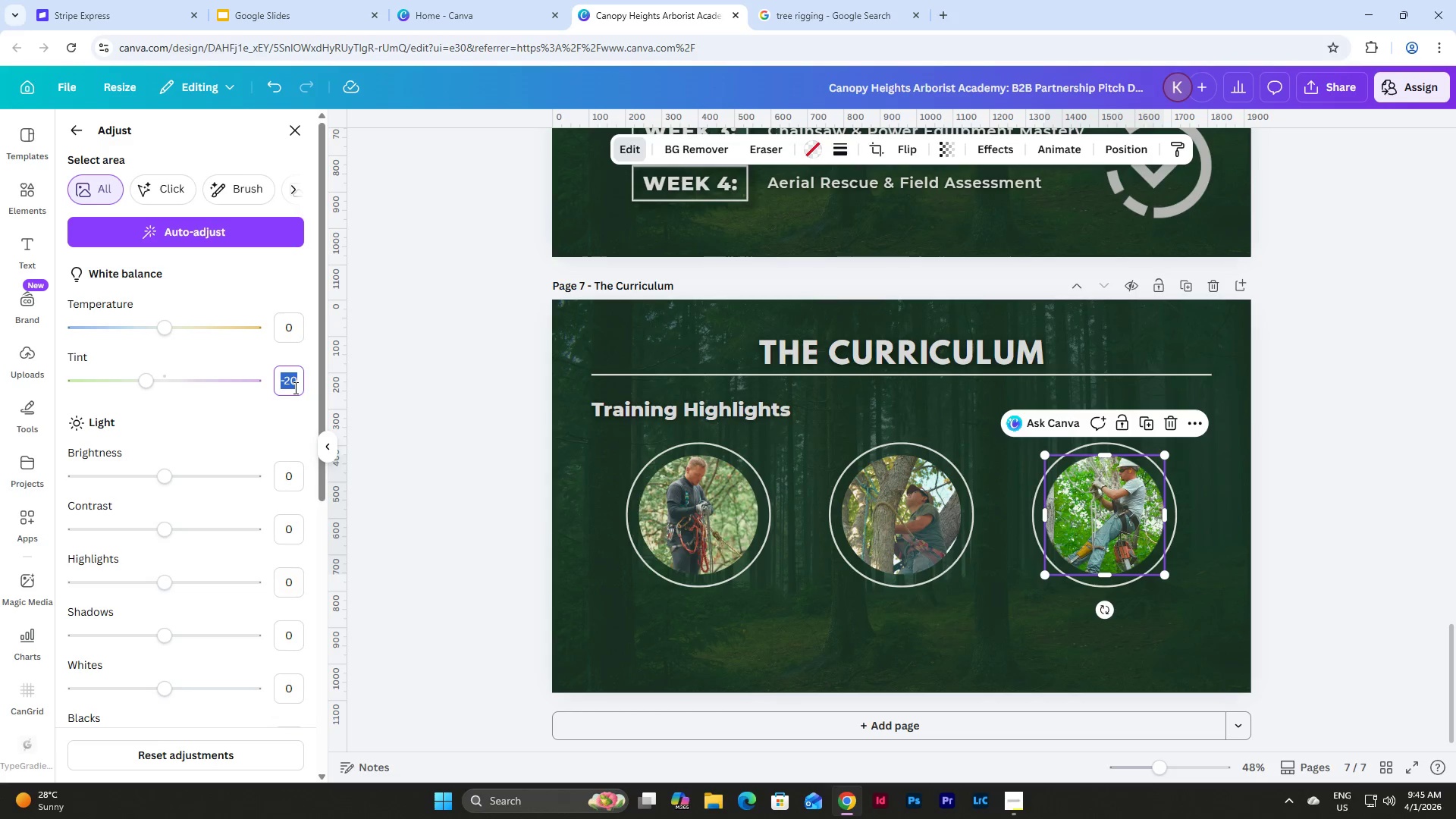 
key(Numpad0)
 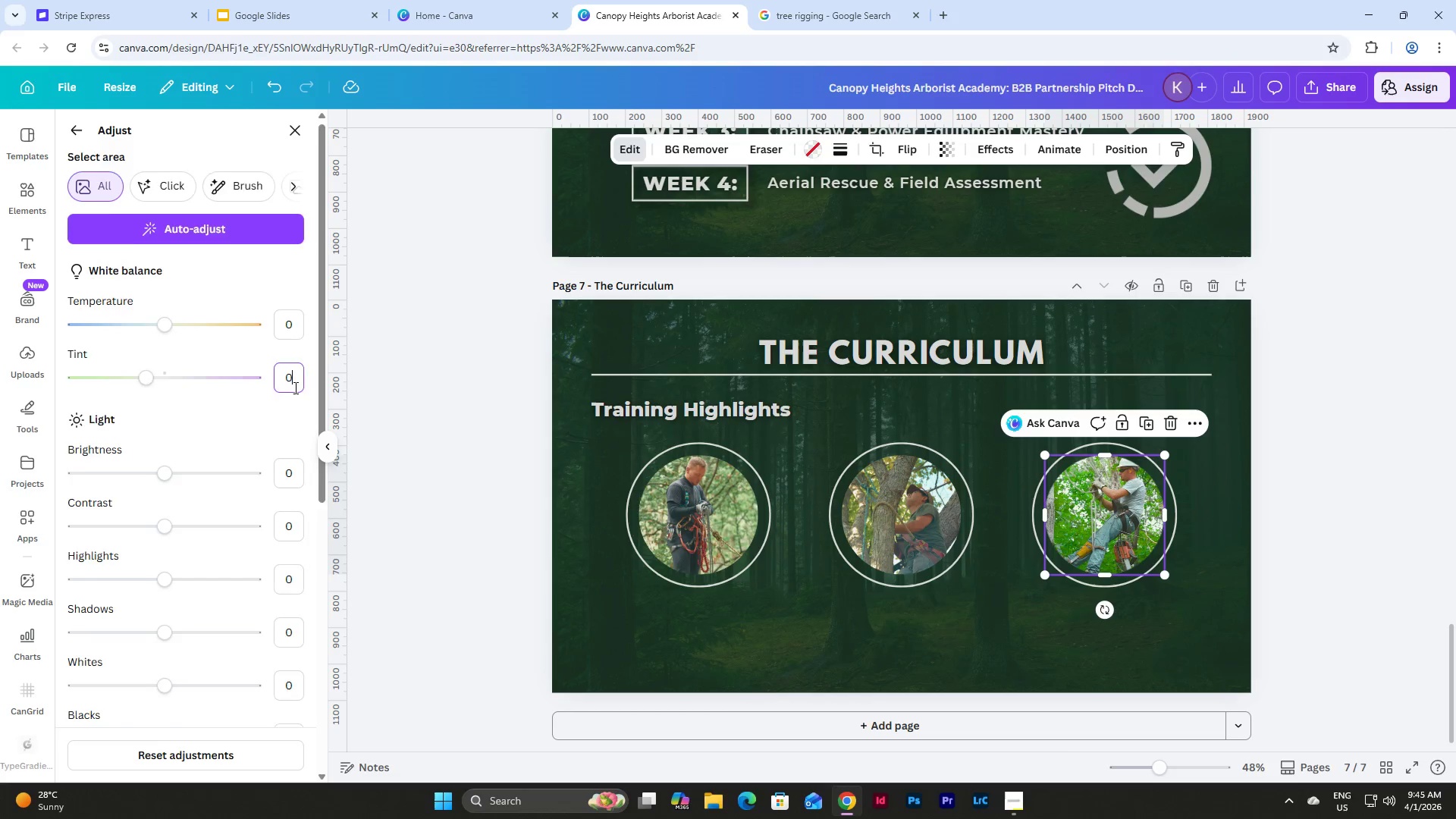 
scroll: coordinate [294, 388], scroll_direction: down, amount: 3.0
 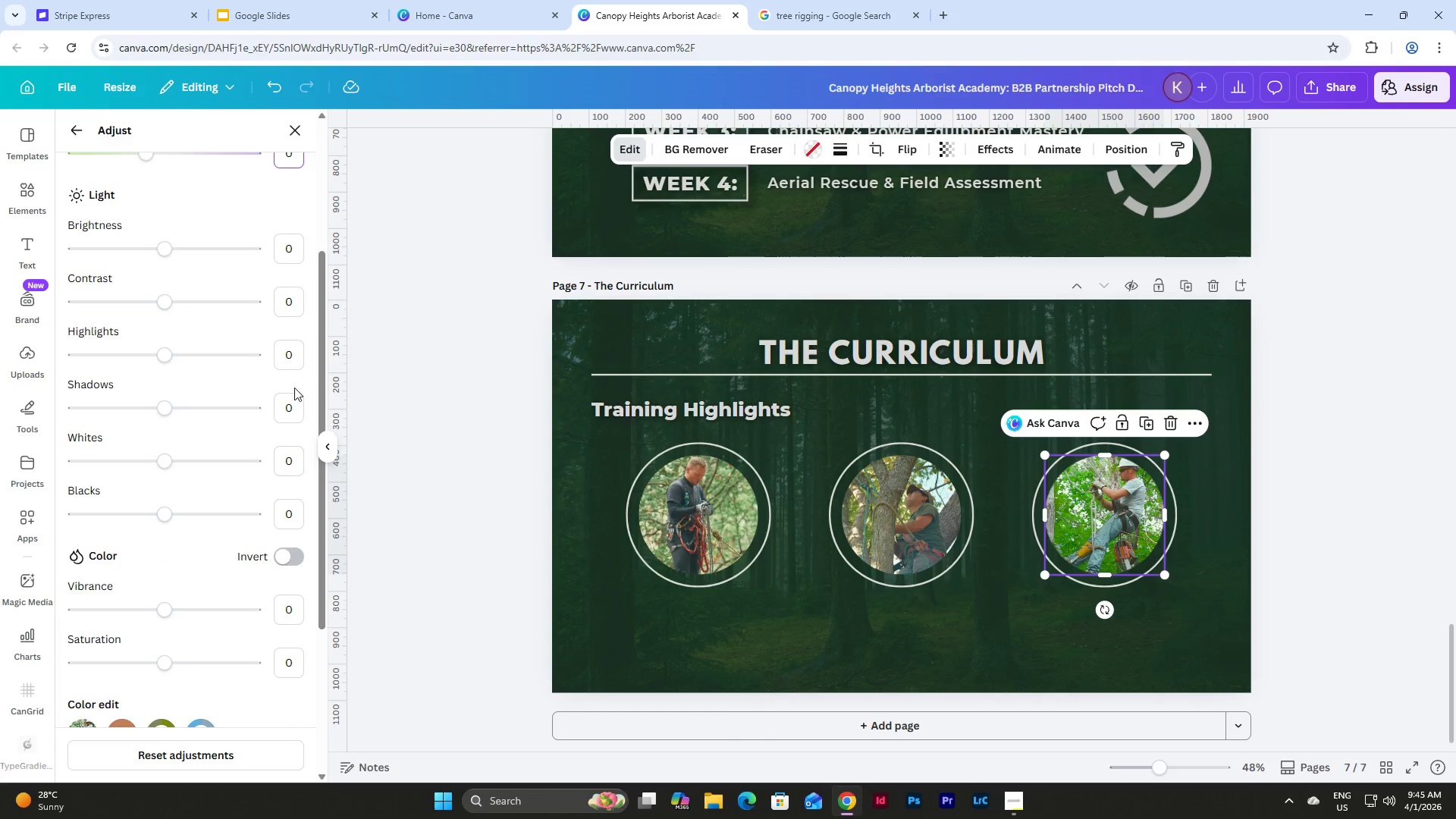 
scroll: coordinate [294, 388], scroll_direction: up, amount: 3.0
 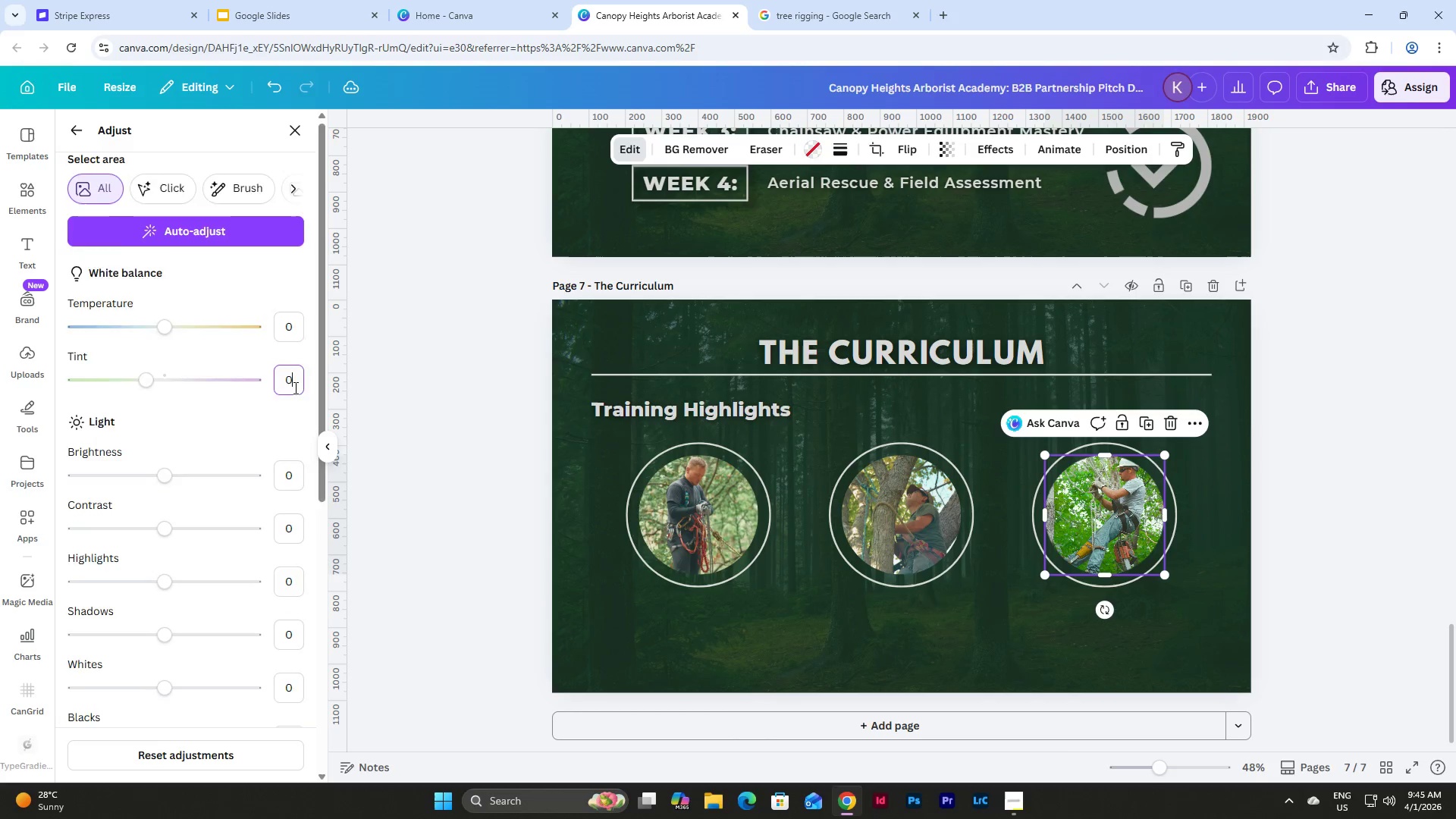 
scroll: coordinate [294, 388], scroll_direction: down, amount: 3.0
 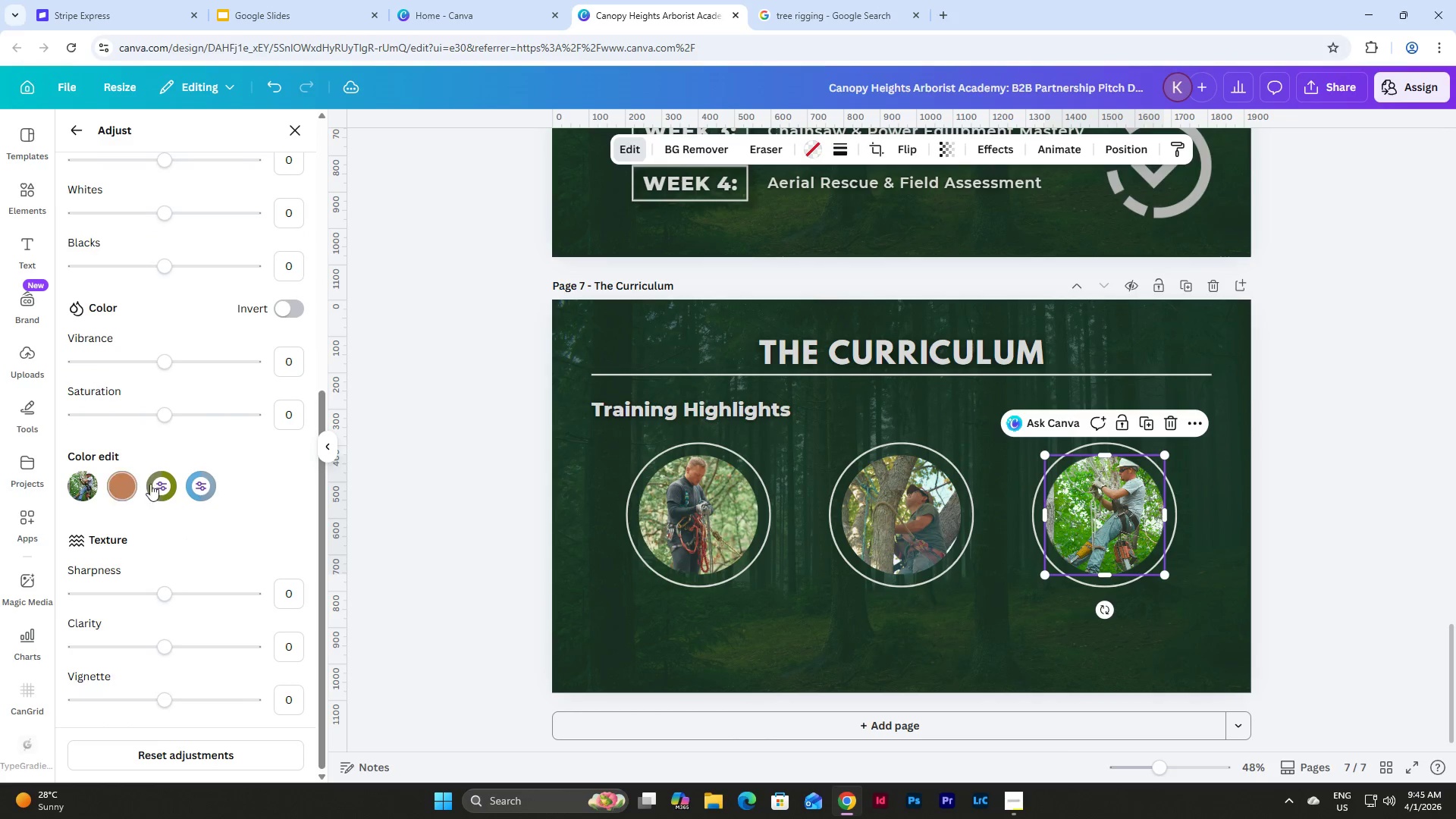 
left_click([202, 488])
 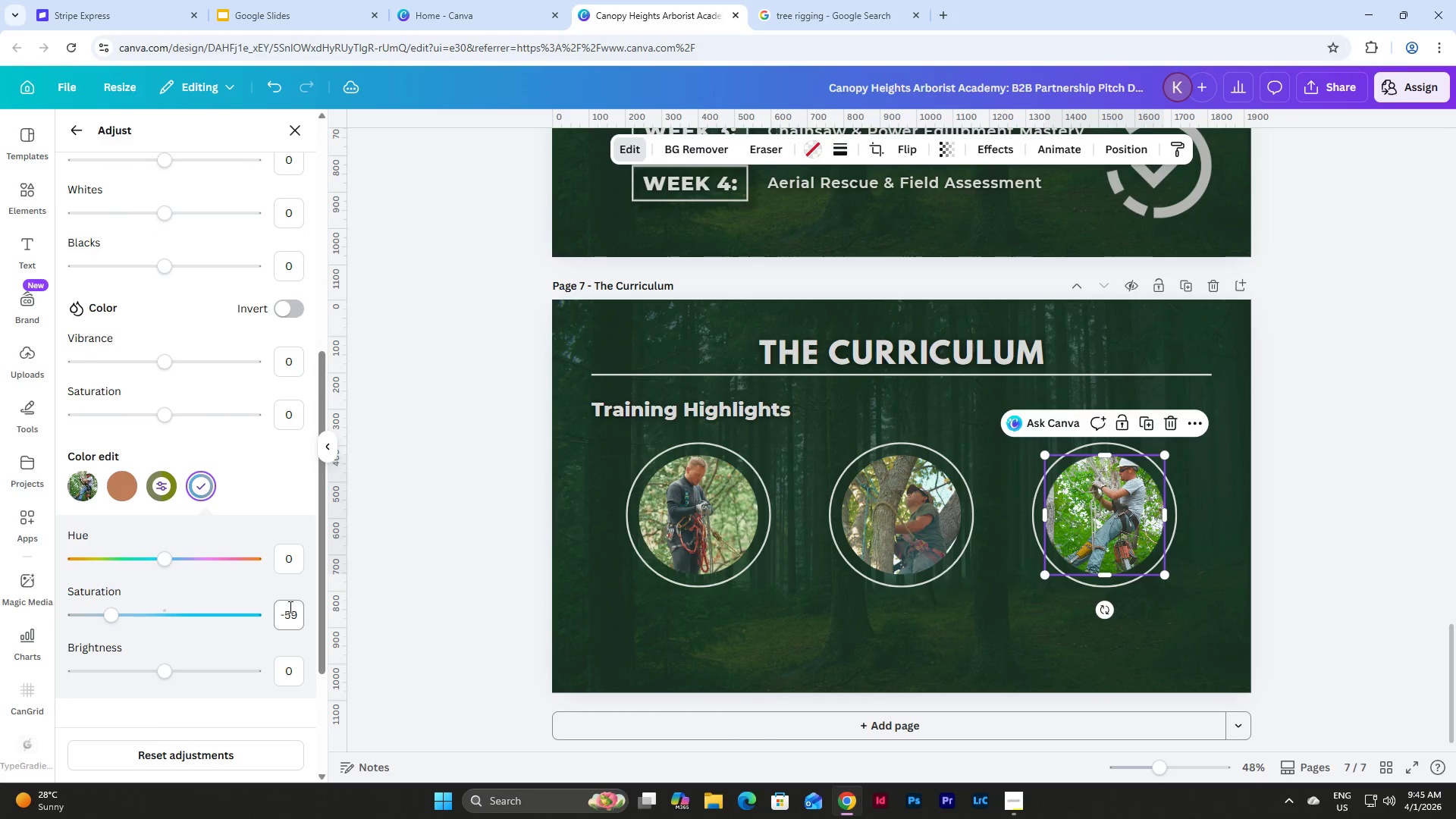 
key(Numpad0)
 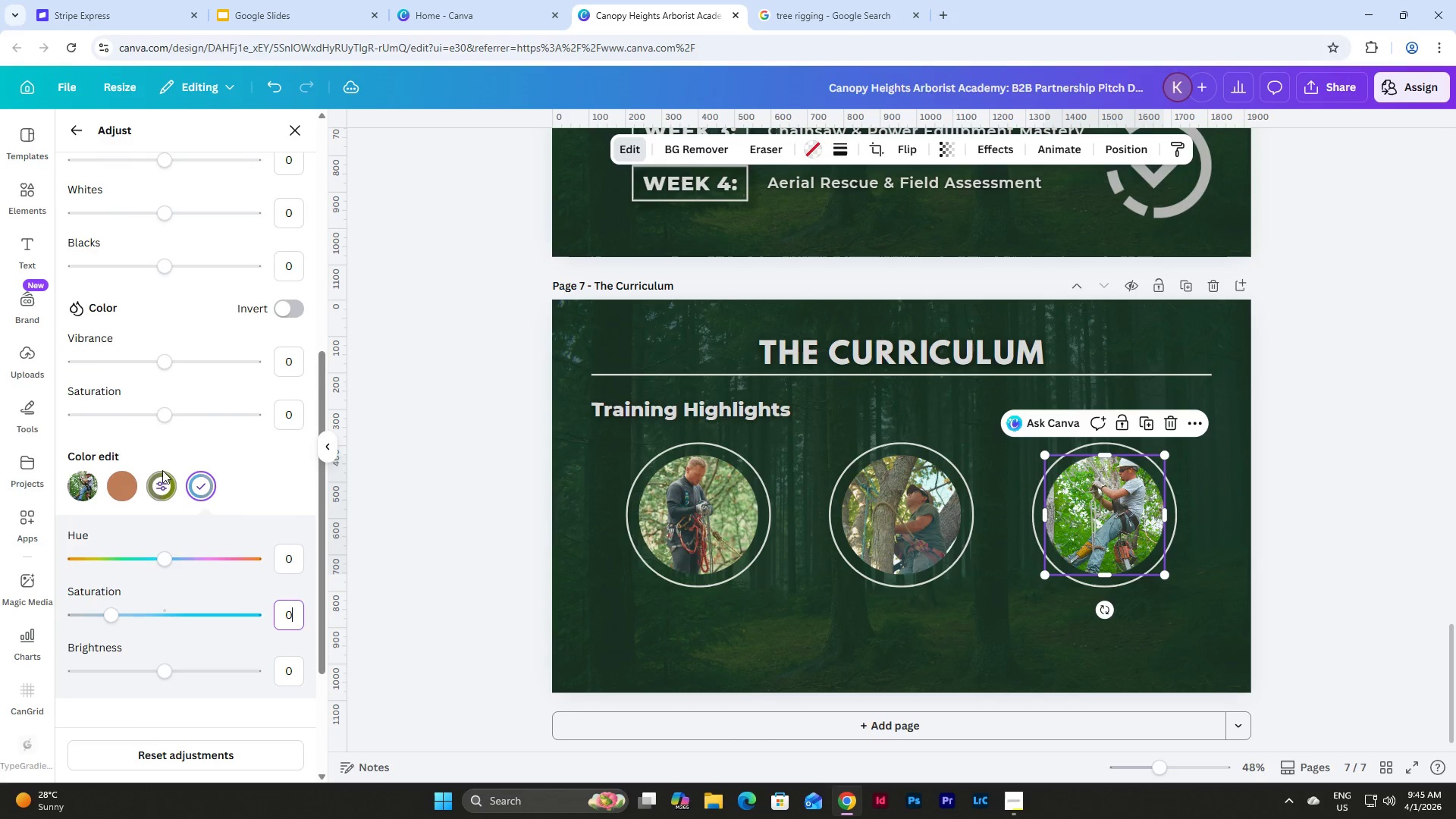 
left_click_drag(start_coordinate=[164, 475], to_coordinate=[165, 479])
 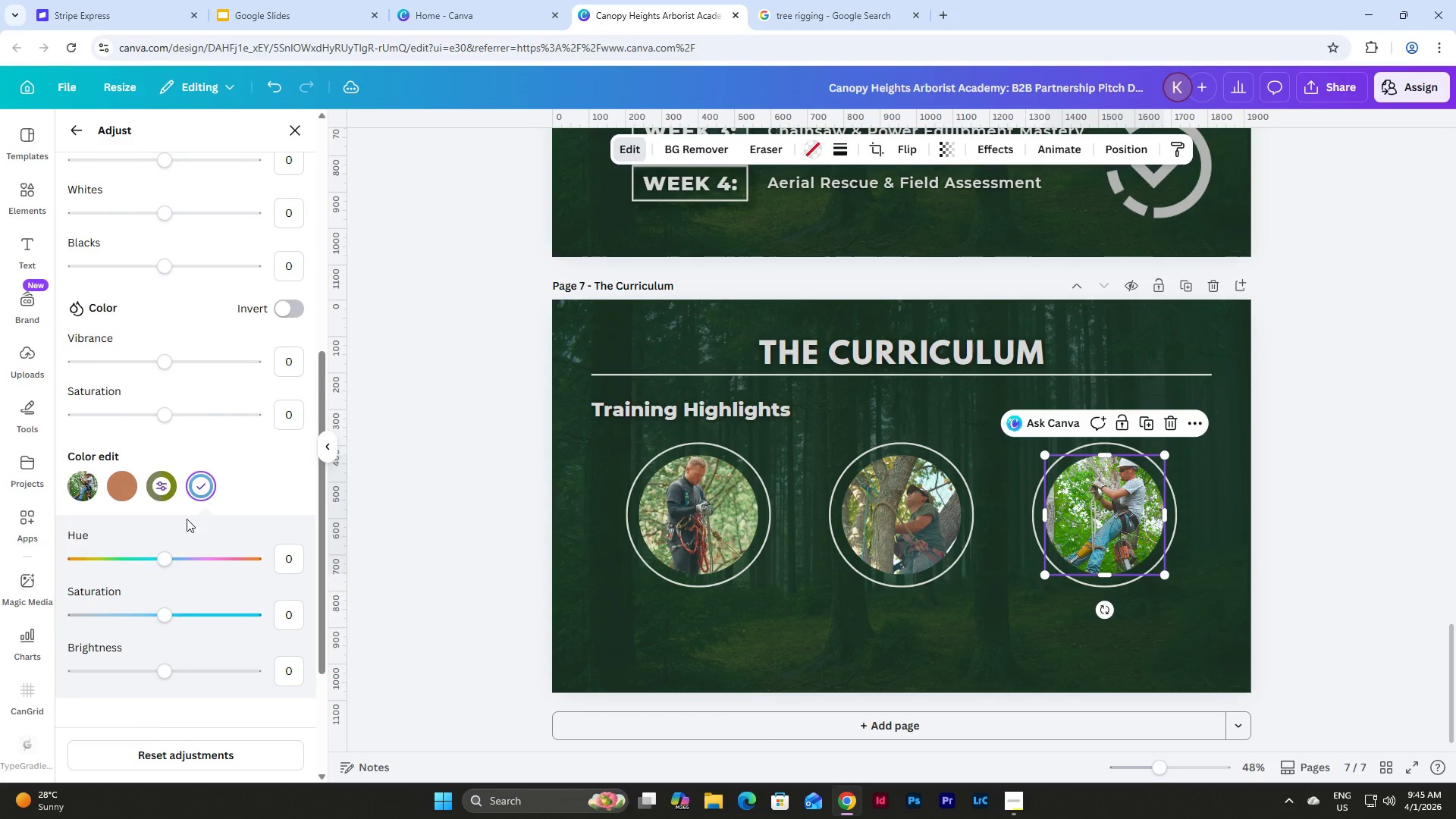 
left_click([167, 487])
 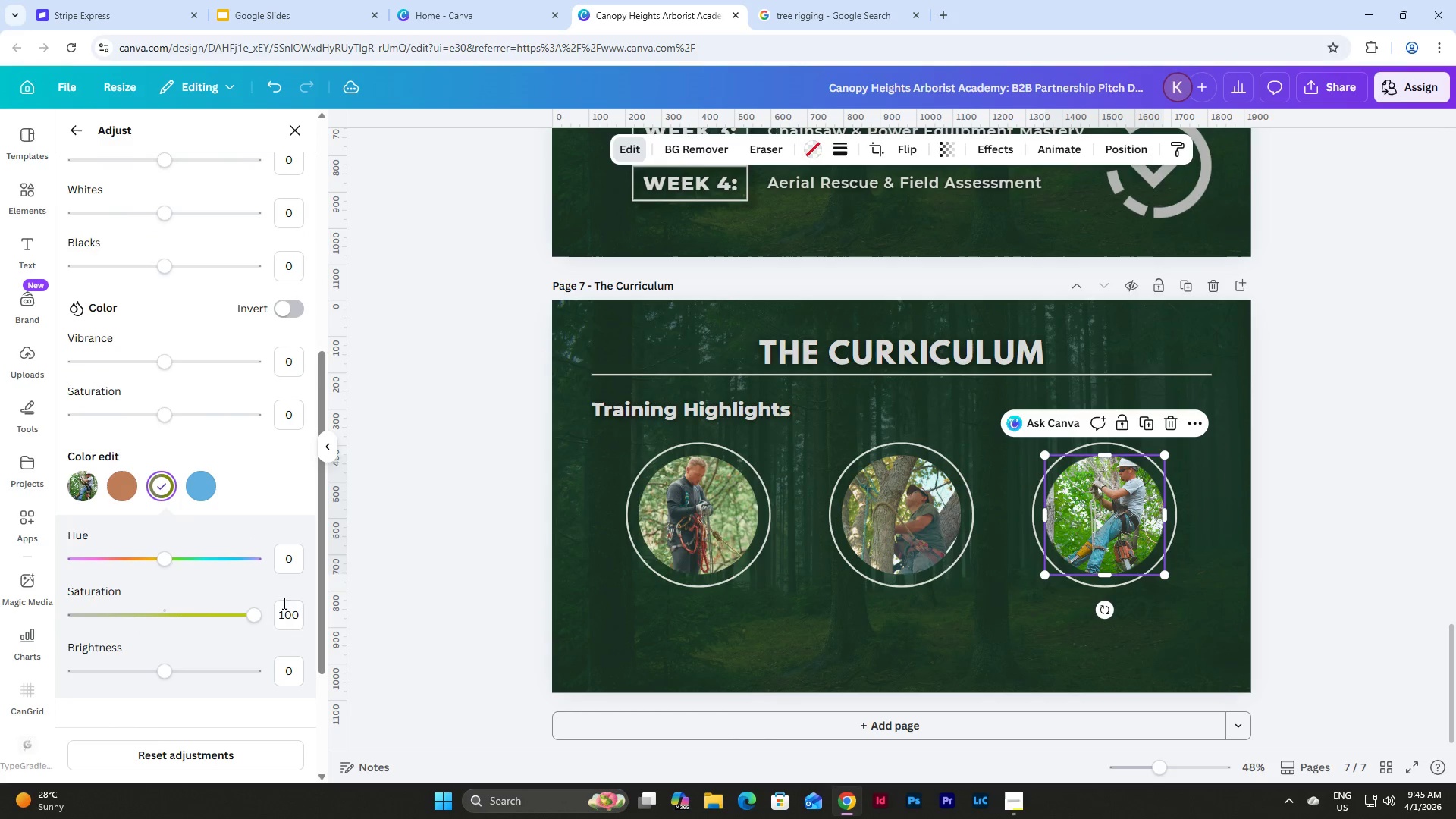 
left_click([300, 613])
 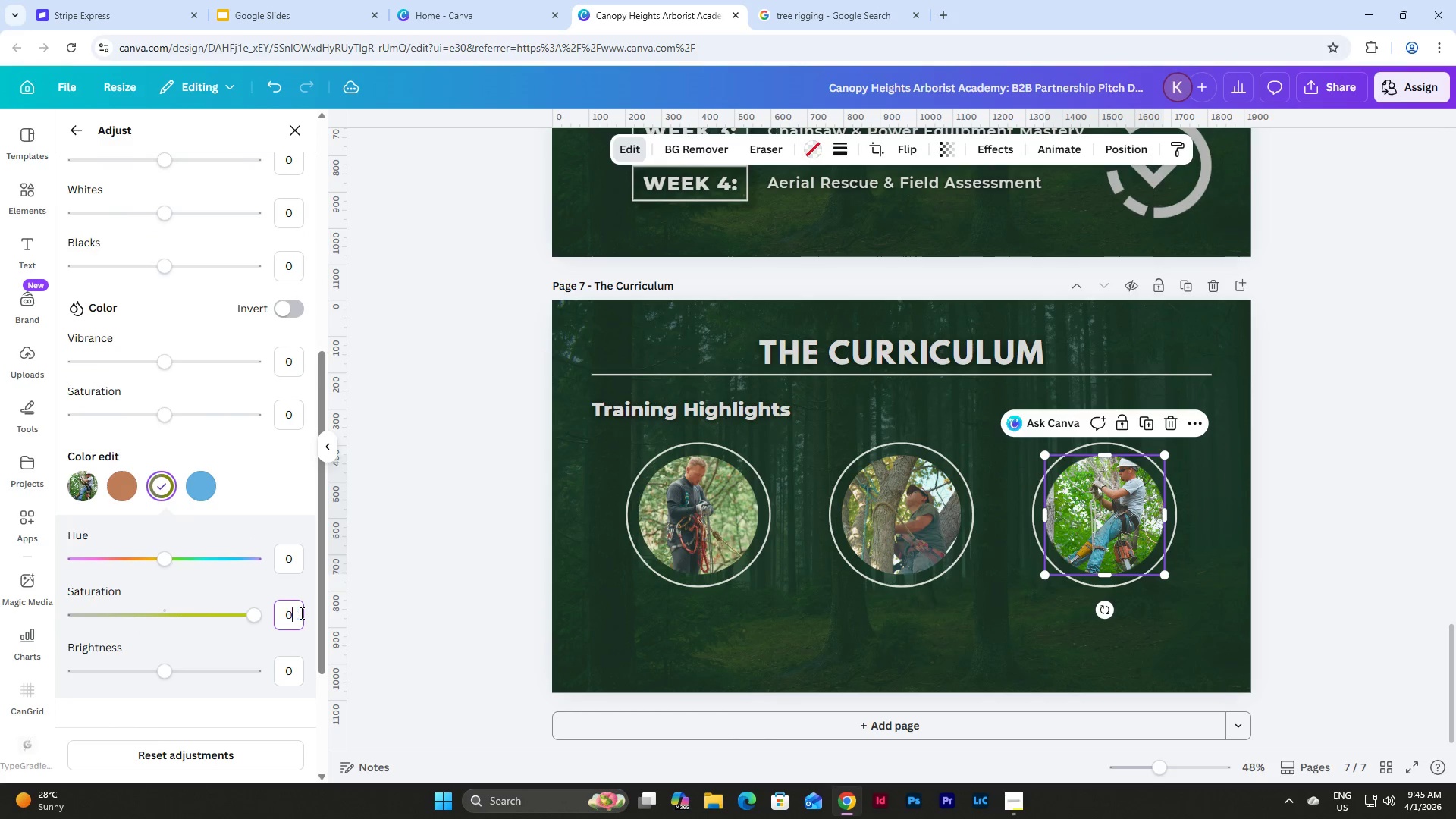 
key(Numpad0)
 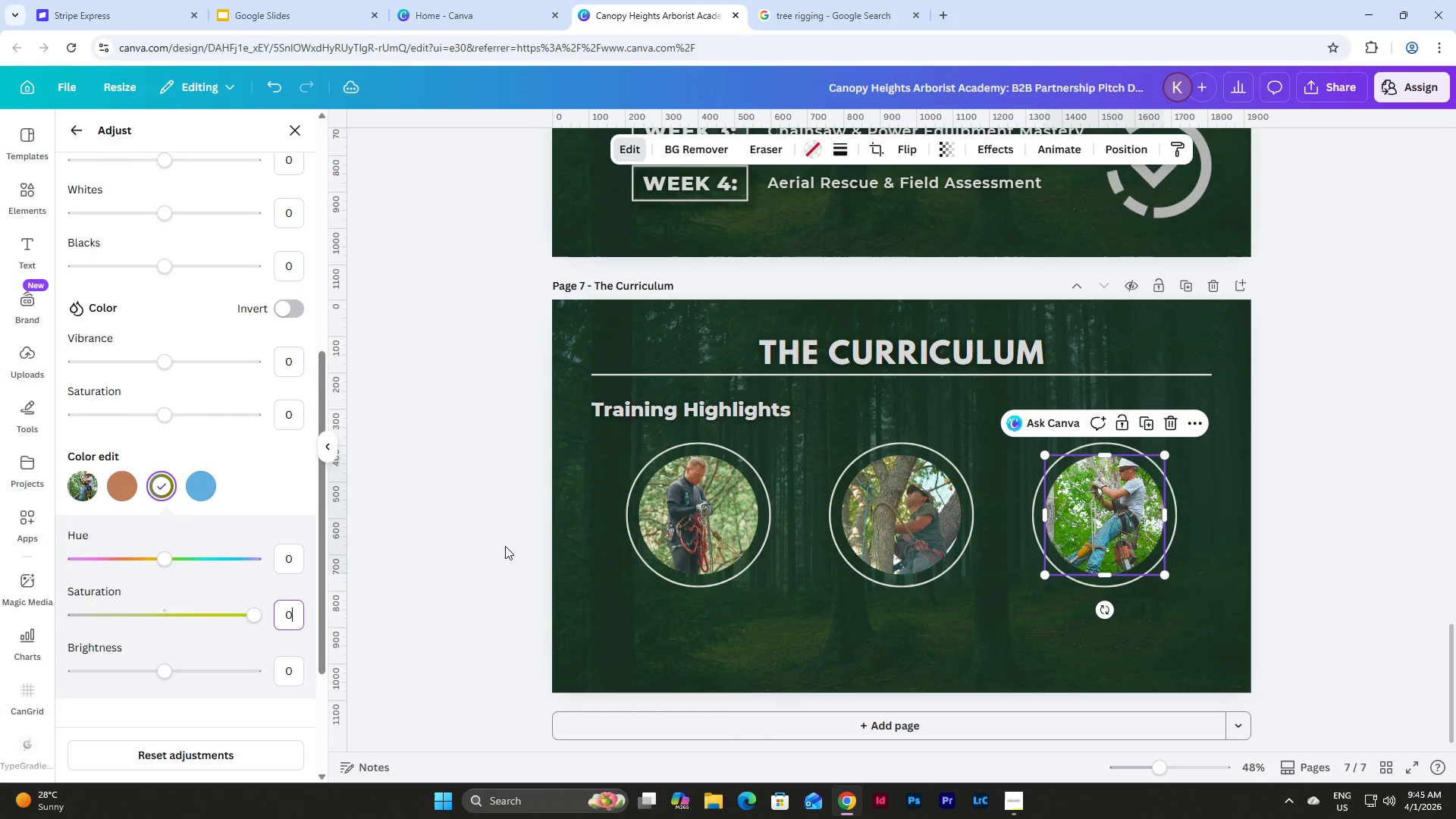 
left_click([491, 535])
 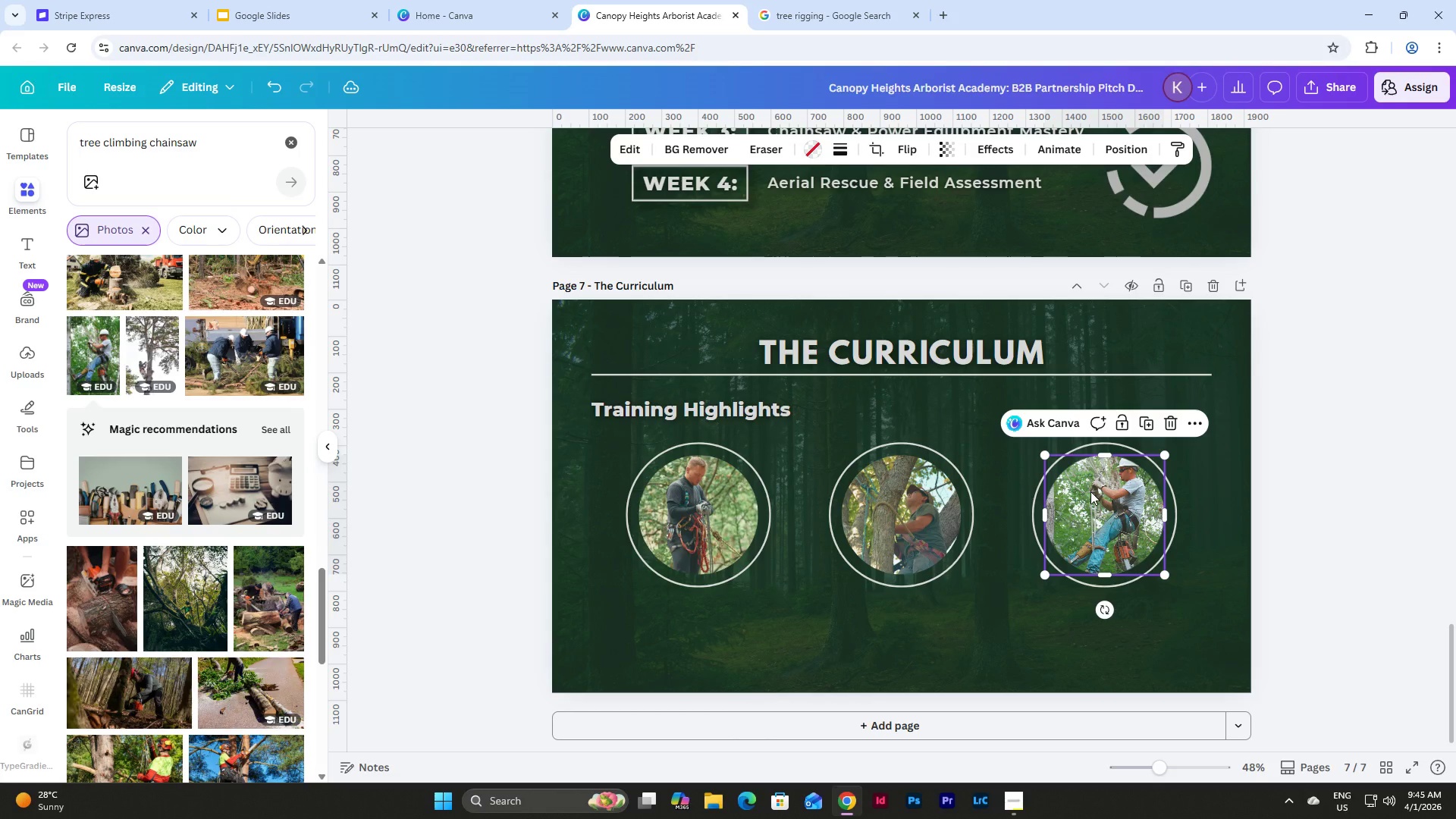 
double_click([1090, 491])
 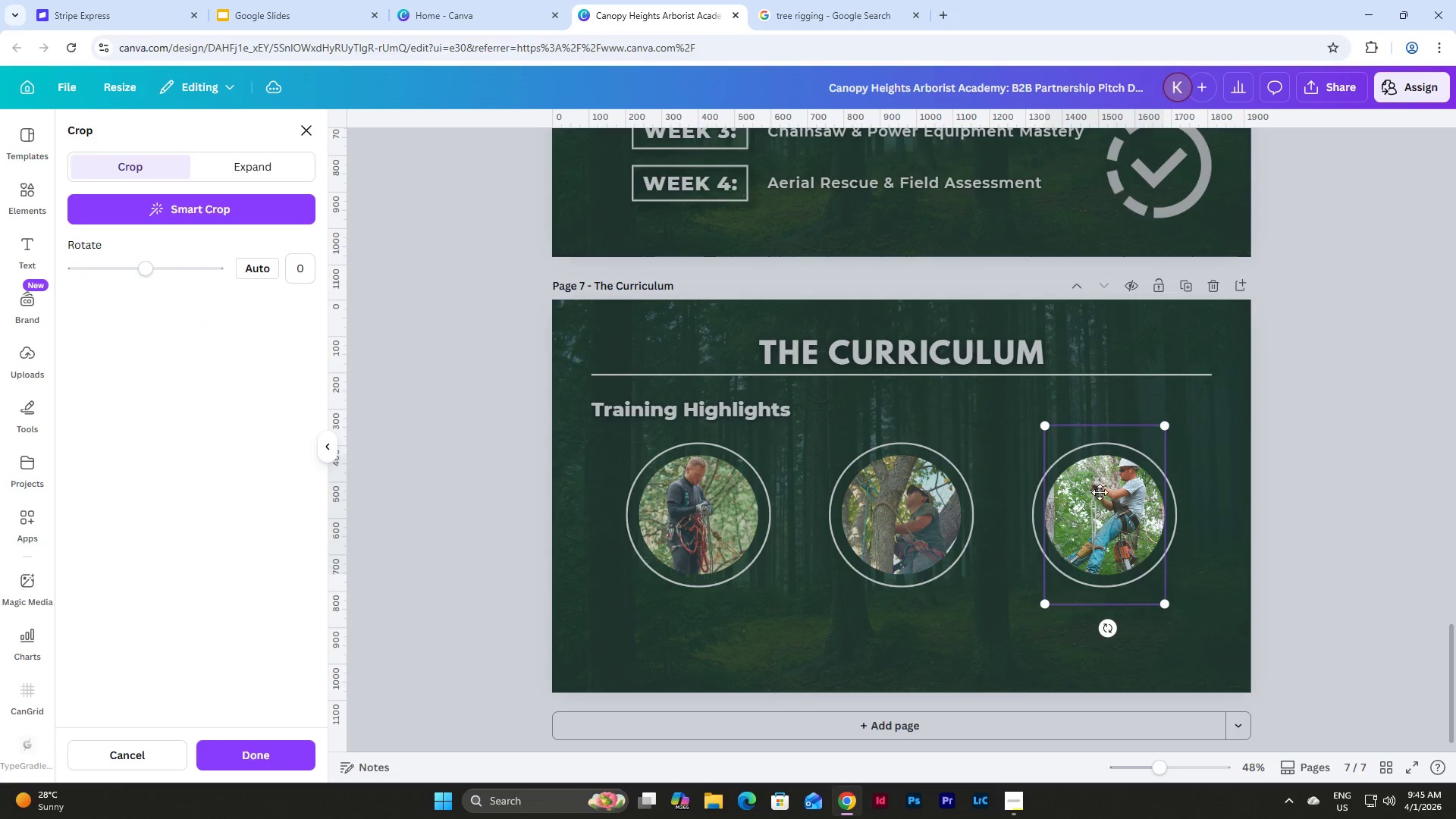 
left_click_drag(start_coordinate=[1100, 491], to_coordinate=[1094, 463])
 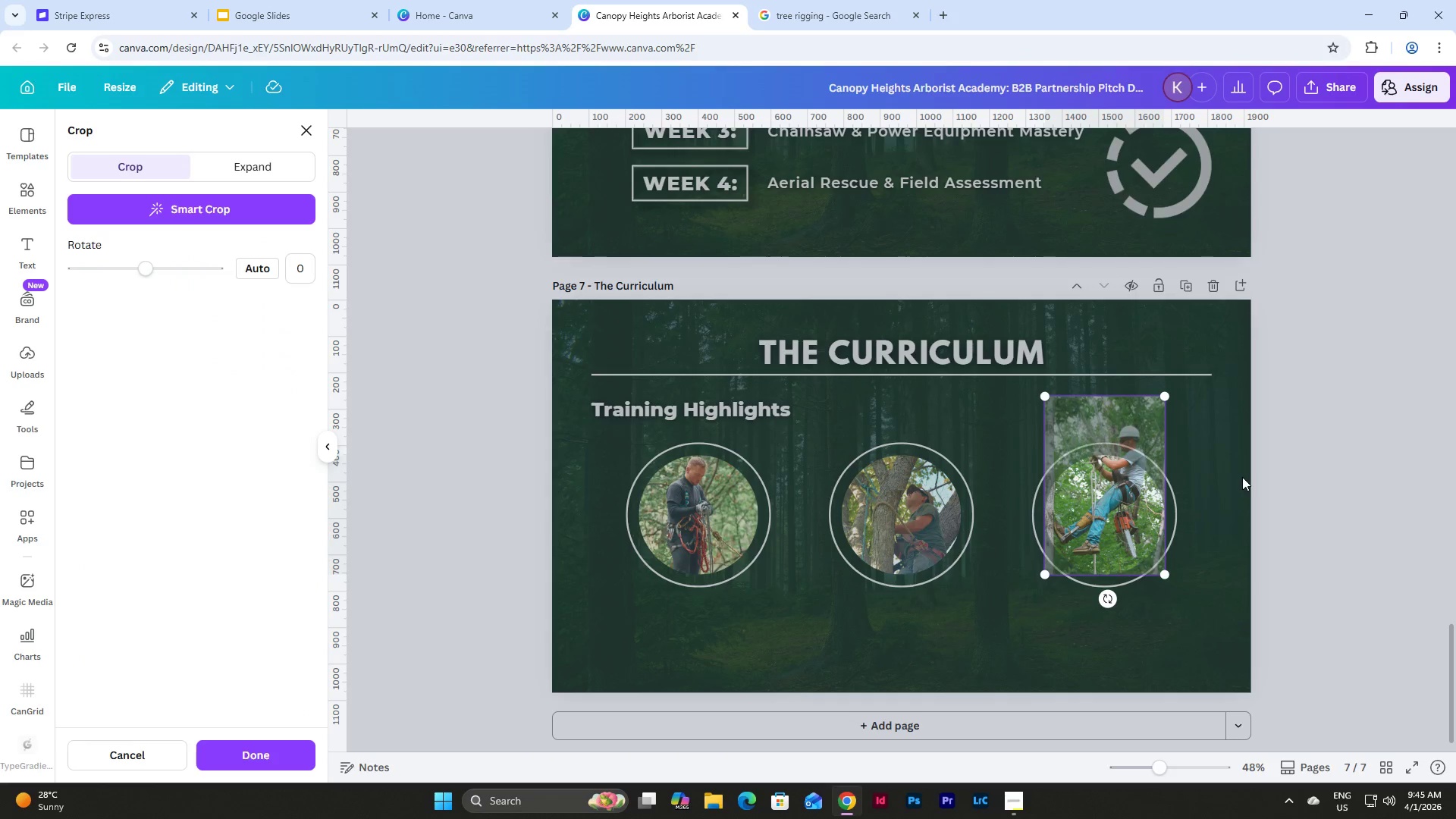 
left_click([1243, 477])
 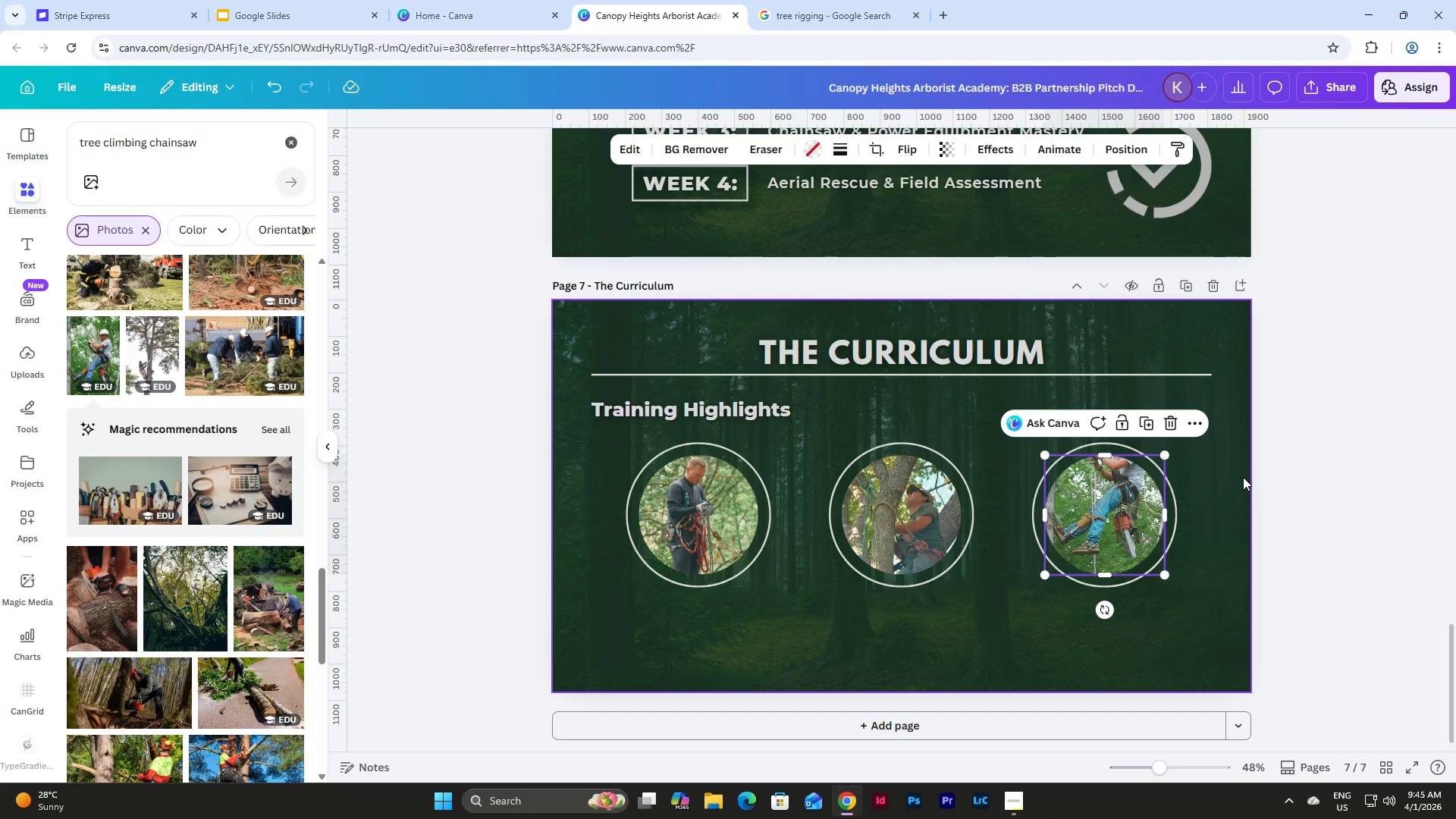 
left_click([1243, 477])
 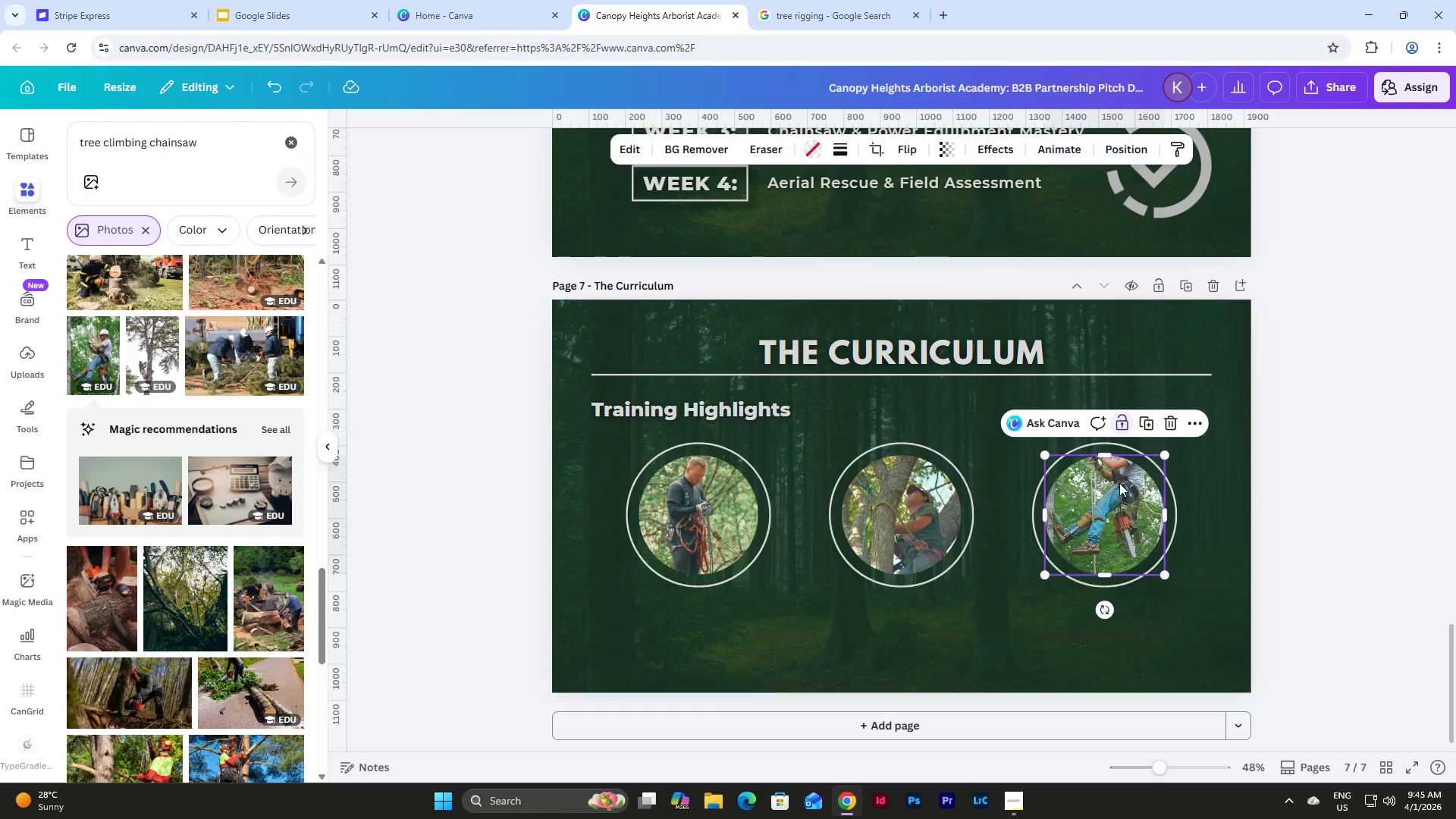 
double_click([1119, 483])
 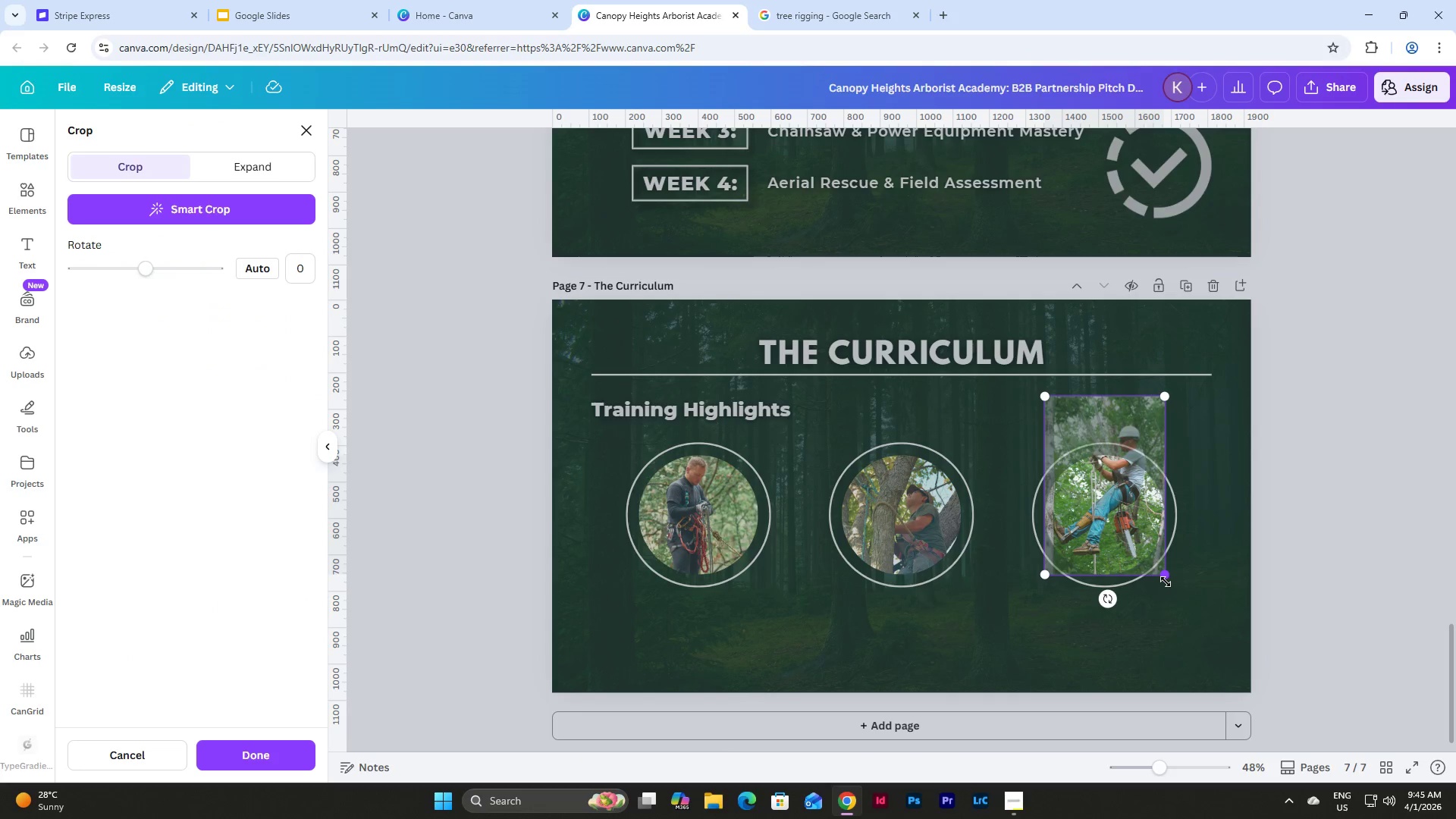 
left_click_drag(start_coordinate=[1166, 582], to_coordinate=[1198, 607])
 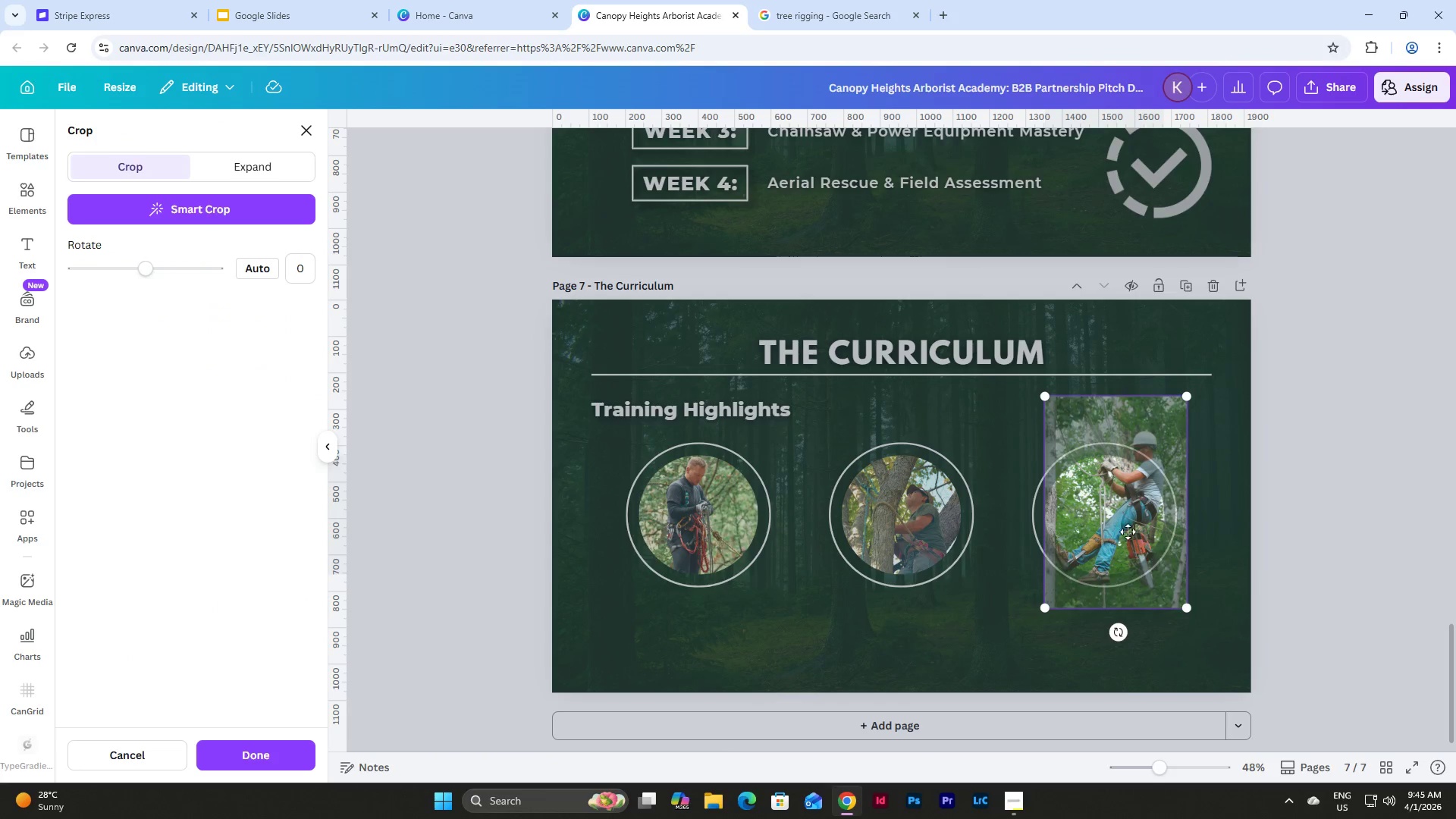 
left_click_drag(start_coordinate=[1127, 530], to_coordinate=[1111, 475])
 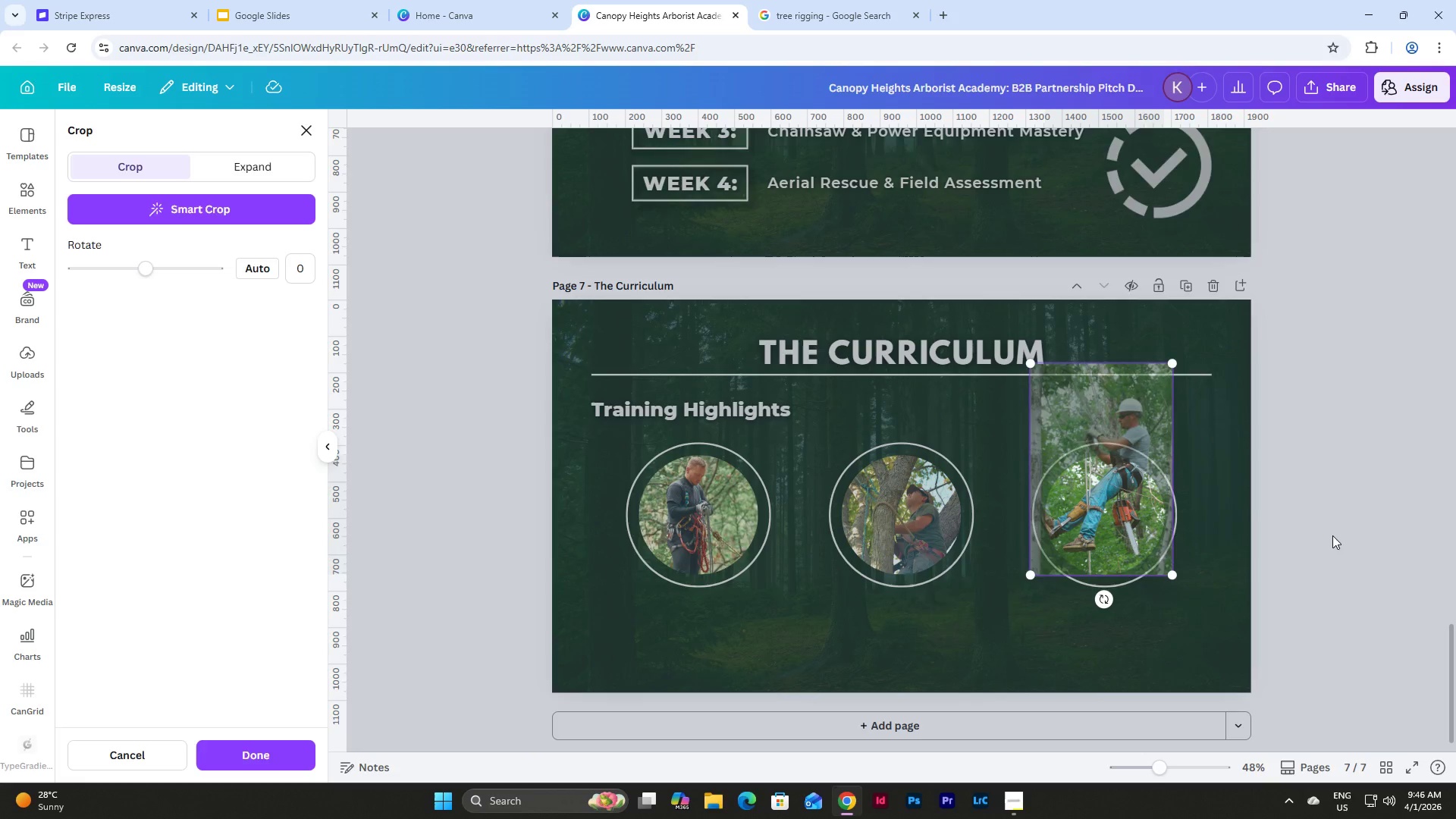 
left_click([1332, 535])
 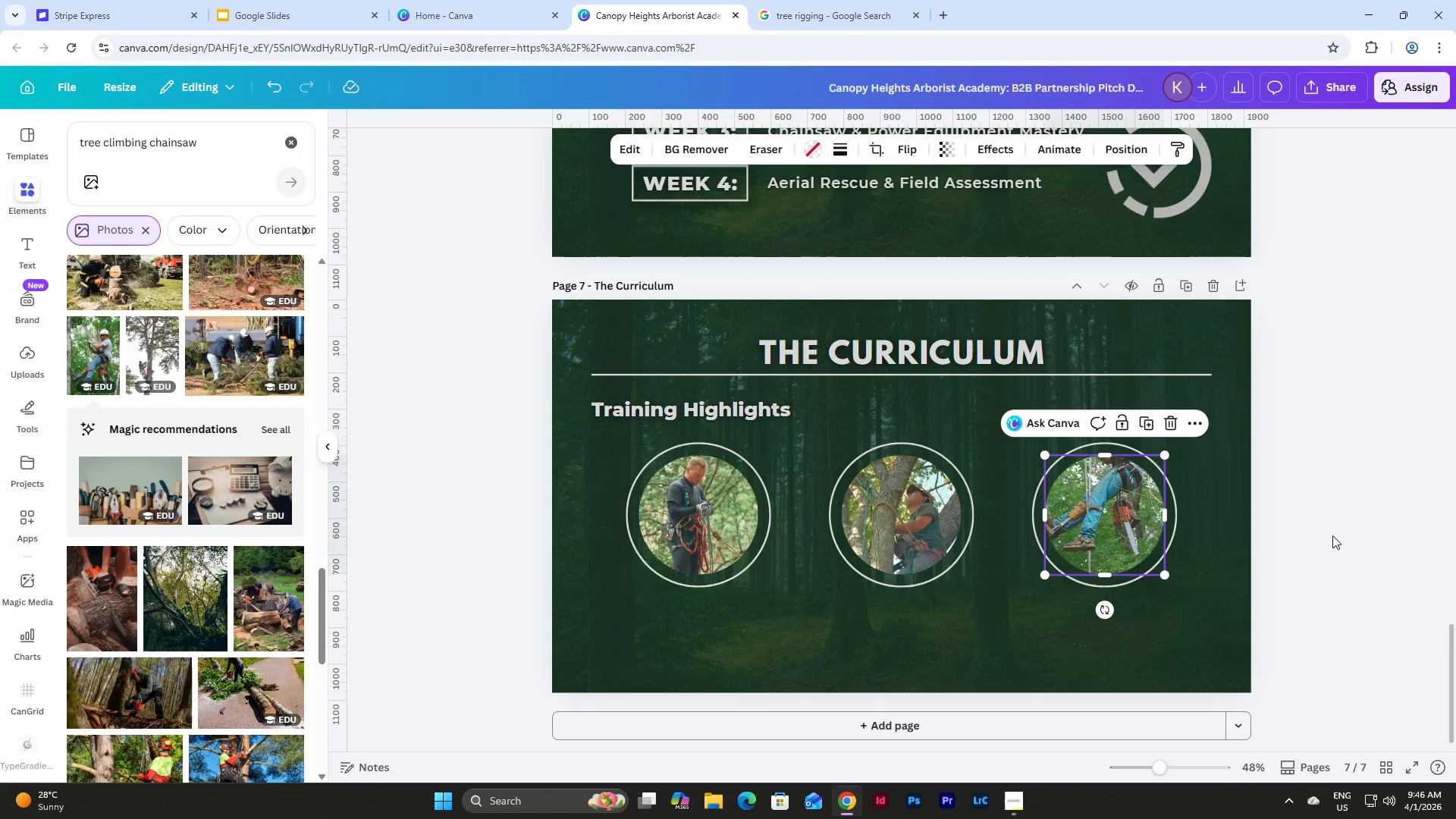 
left_click([1332, 535])
 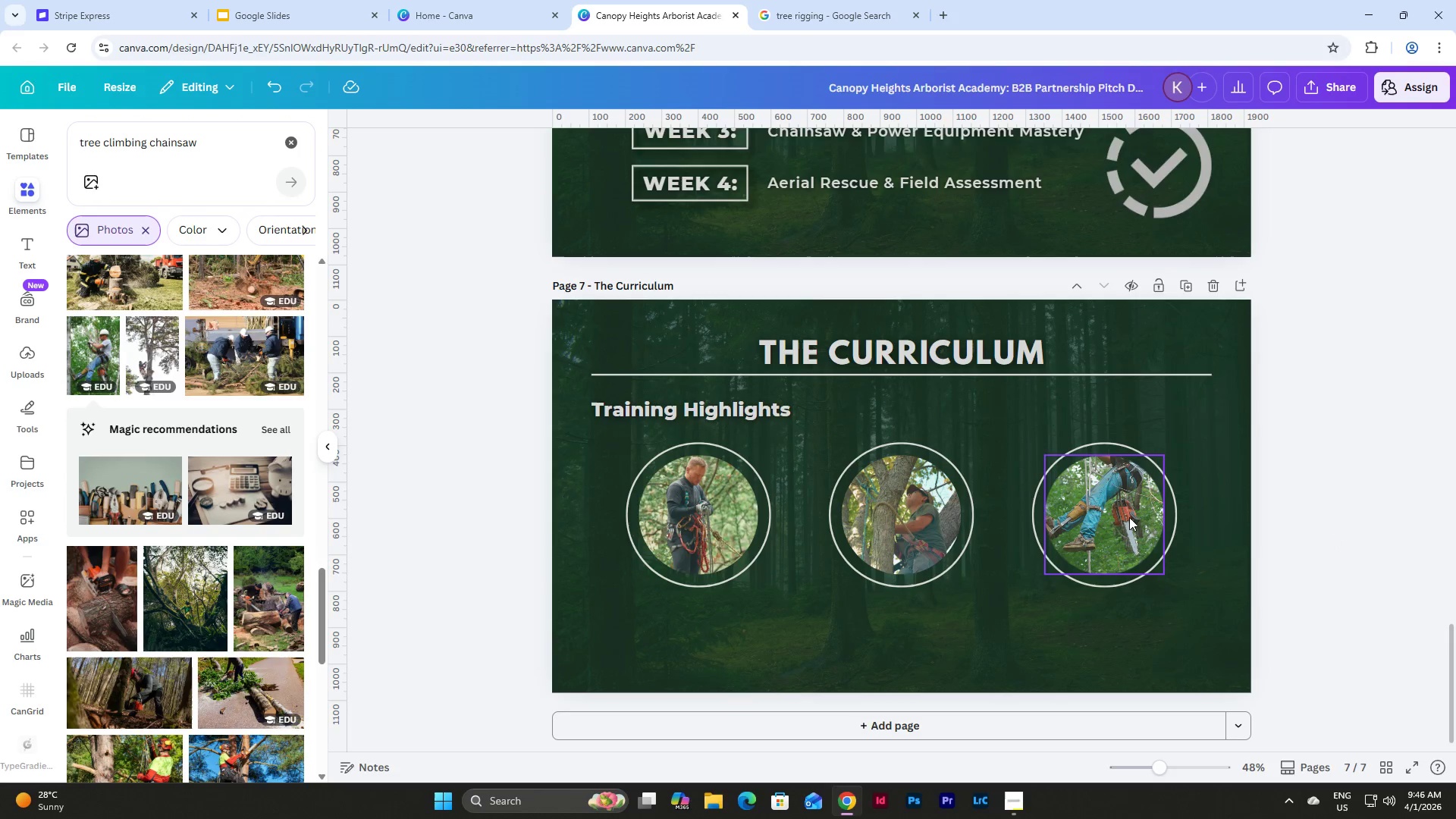 
double_click([1128, 517])
 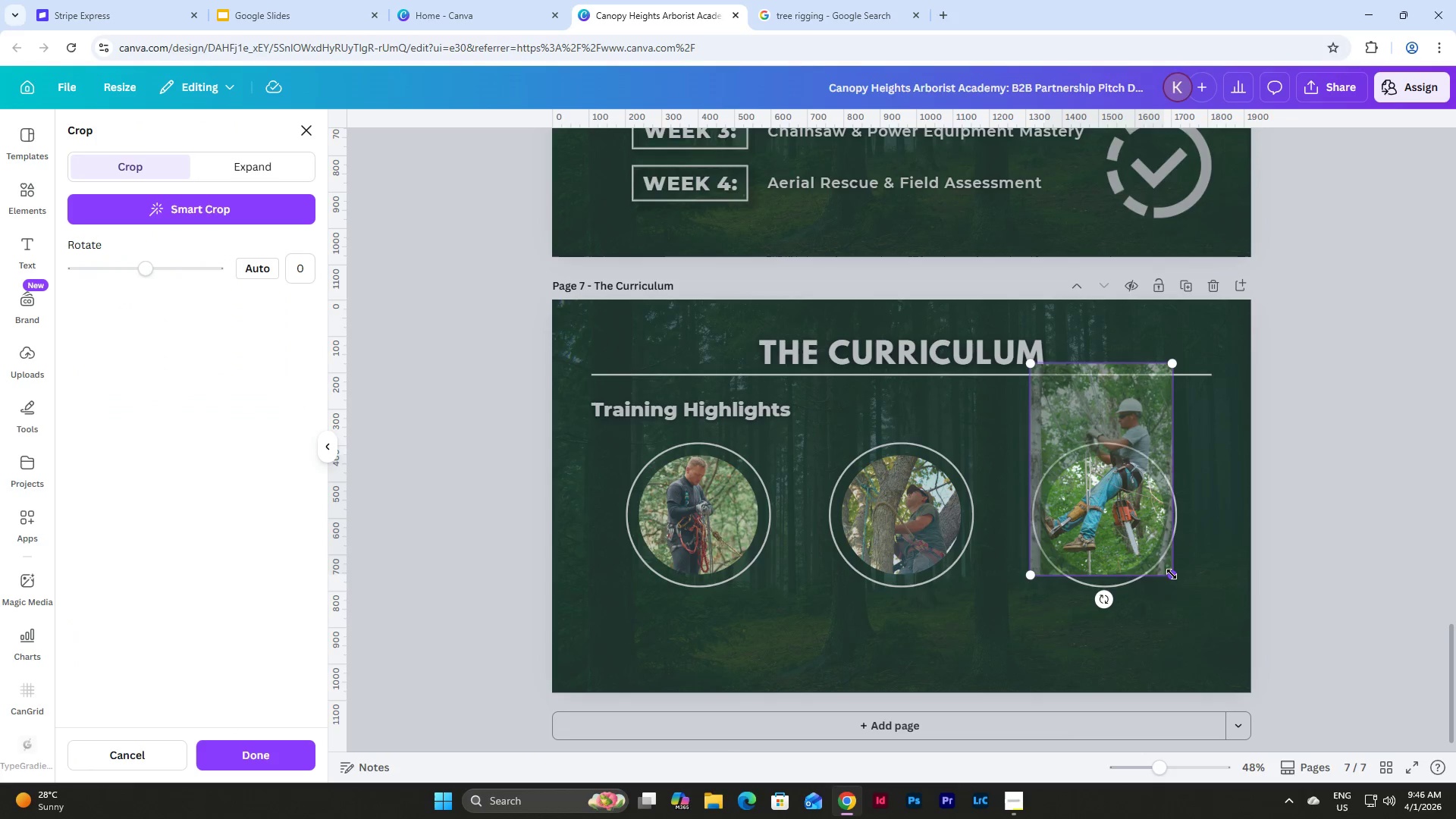 
left_click_drag(start_coordinate=[1178, 577], to_coordinate=[1201, 599])
 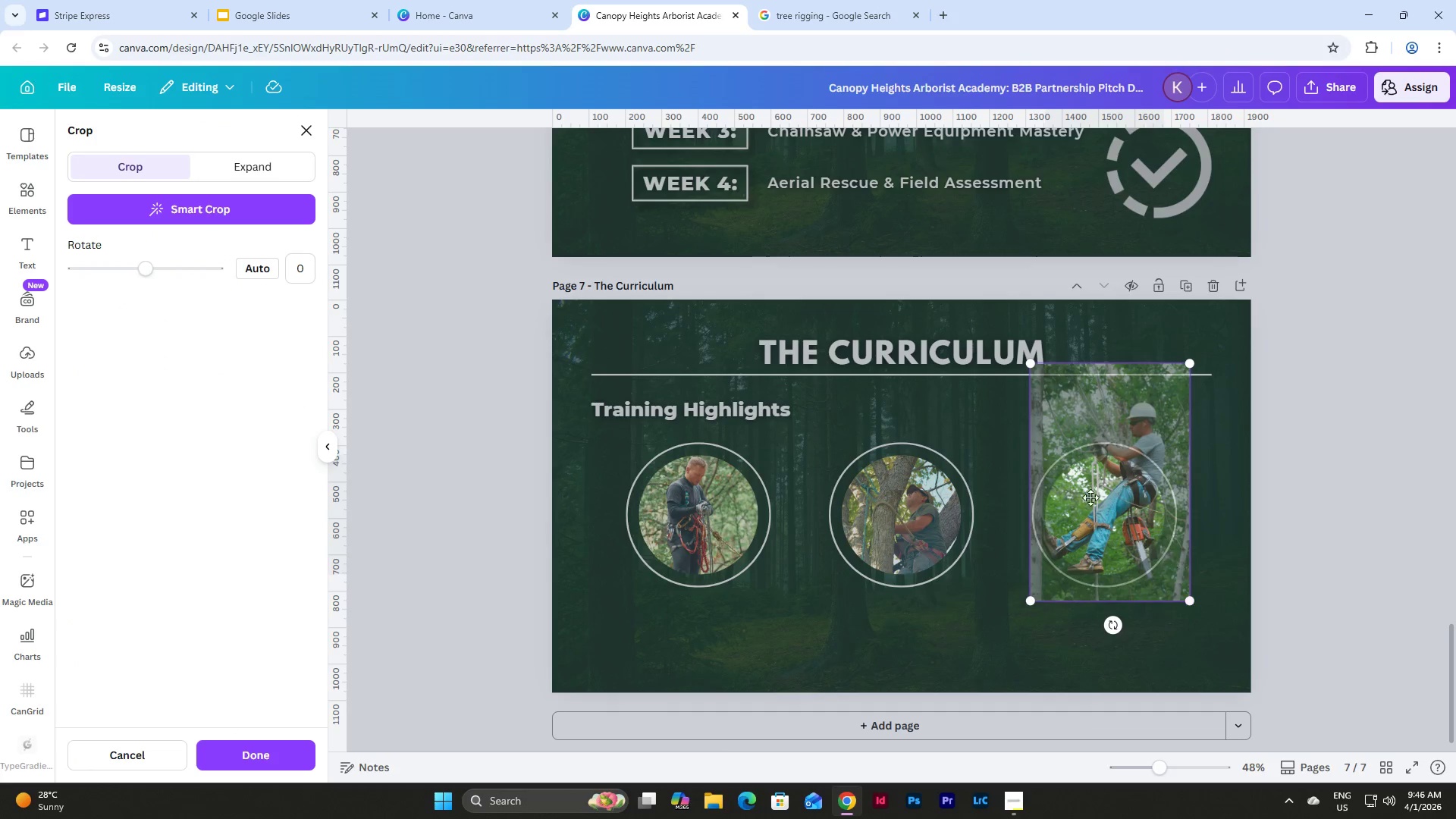 
left_click_drag(start_coordinate=[1090, 497], to_coordinate=[1074, 460])
 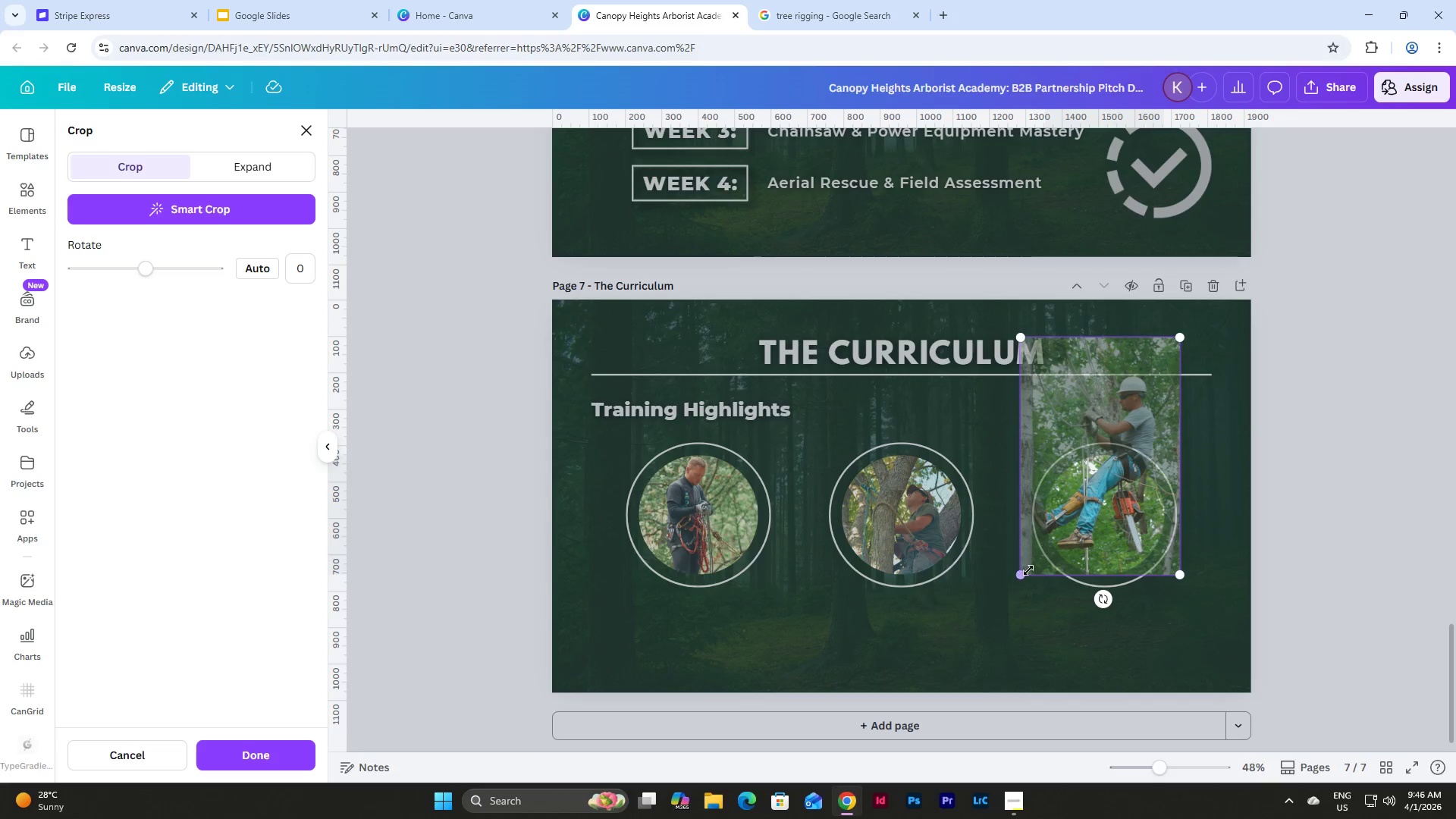 
left_click_drag(start_coordinate=[1027, 570], to_coordinate=[1058, 570])
 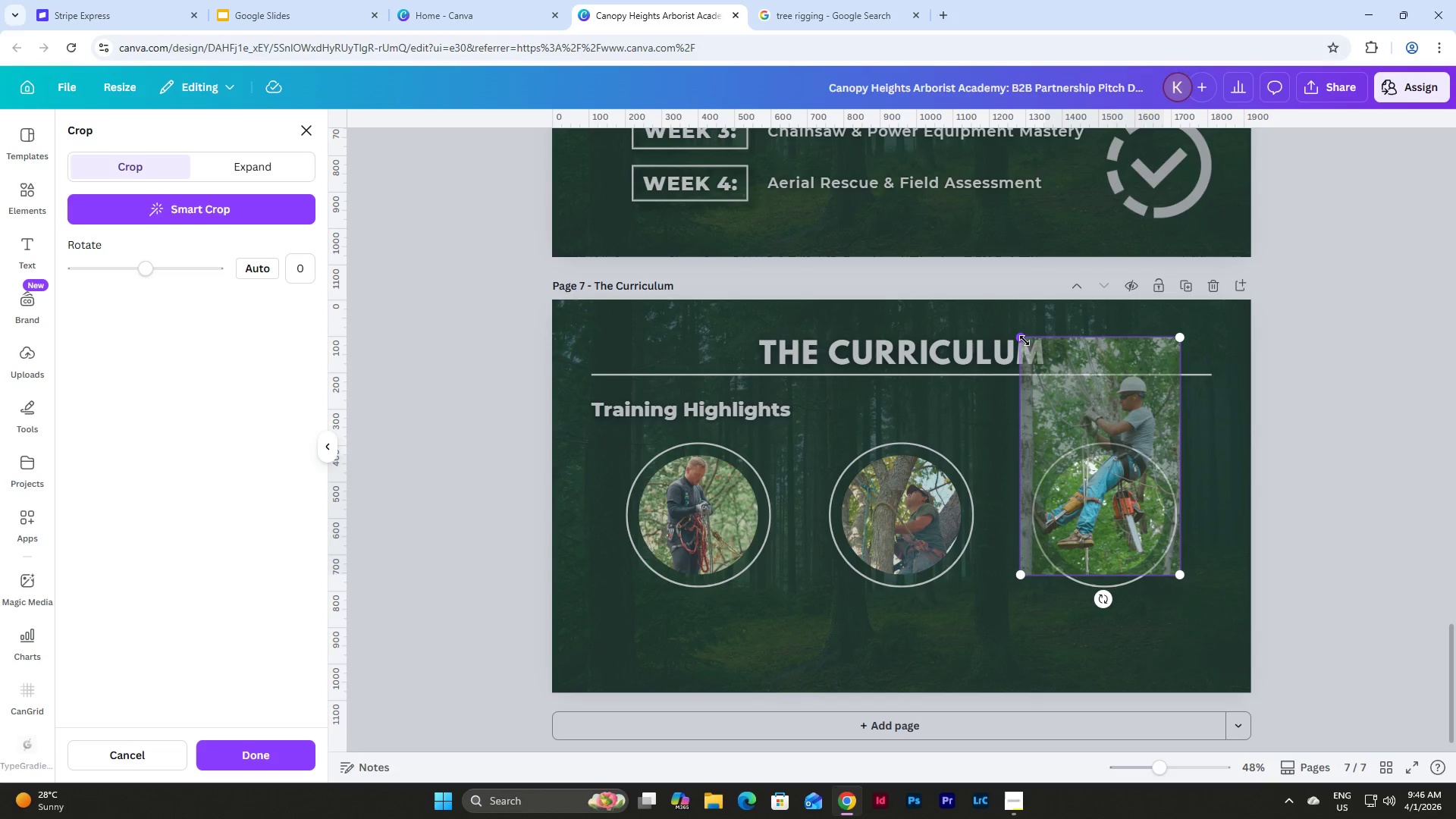 
left_click_drag(start_coordinate=[1025, 340], to_coordinate=[1063, 375])
 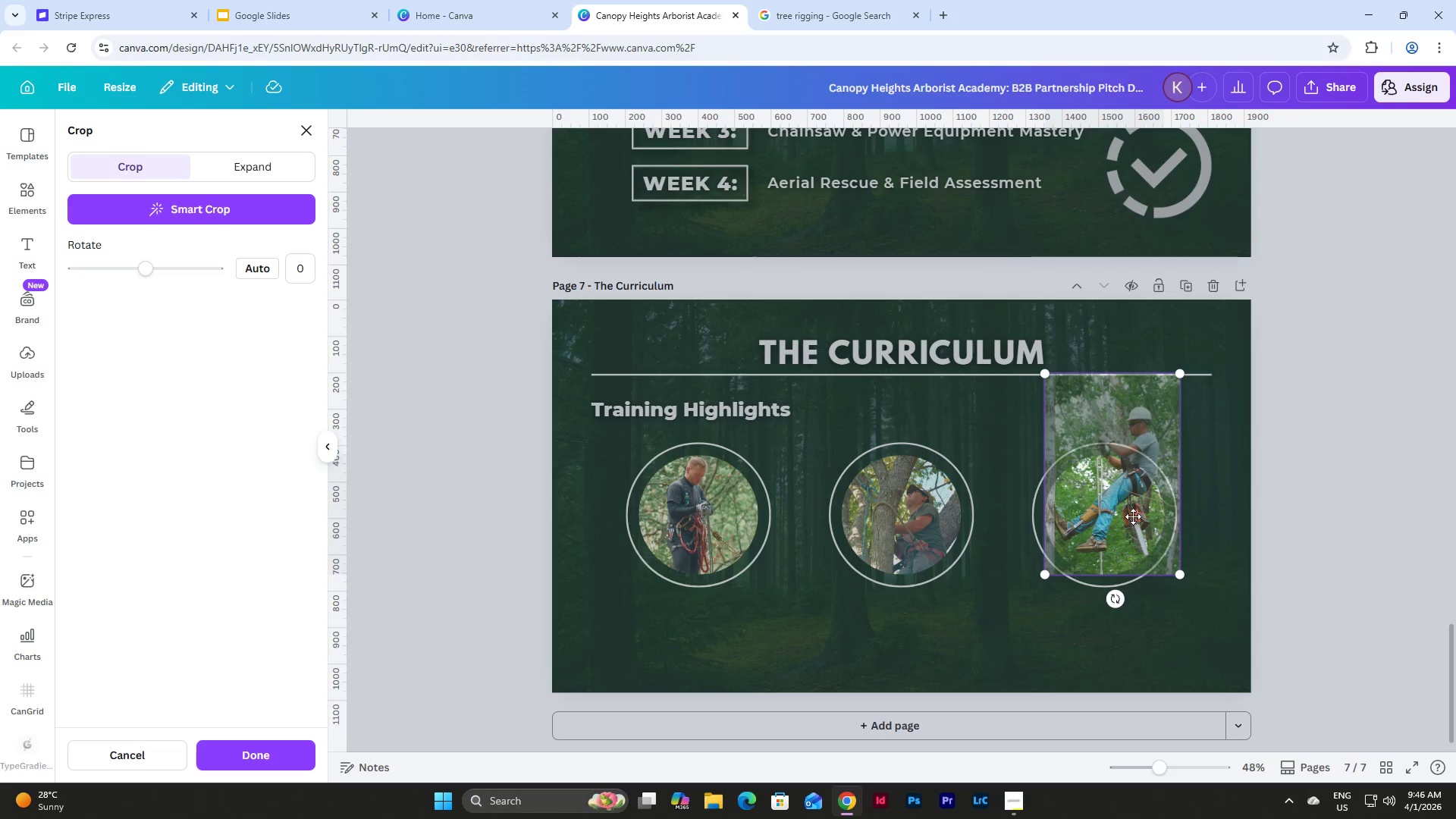 
left_click_drag(start_coordinate=[1131, 512], to_coordinate=[1133, 507])
 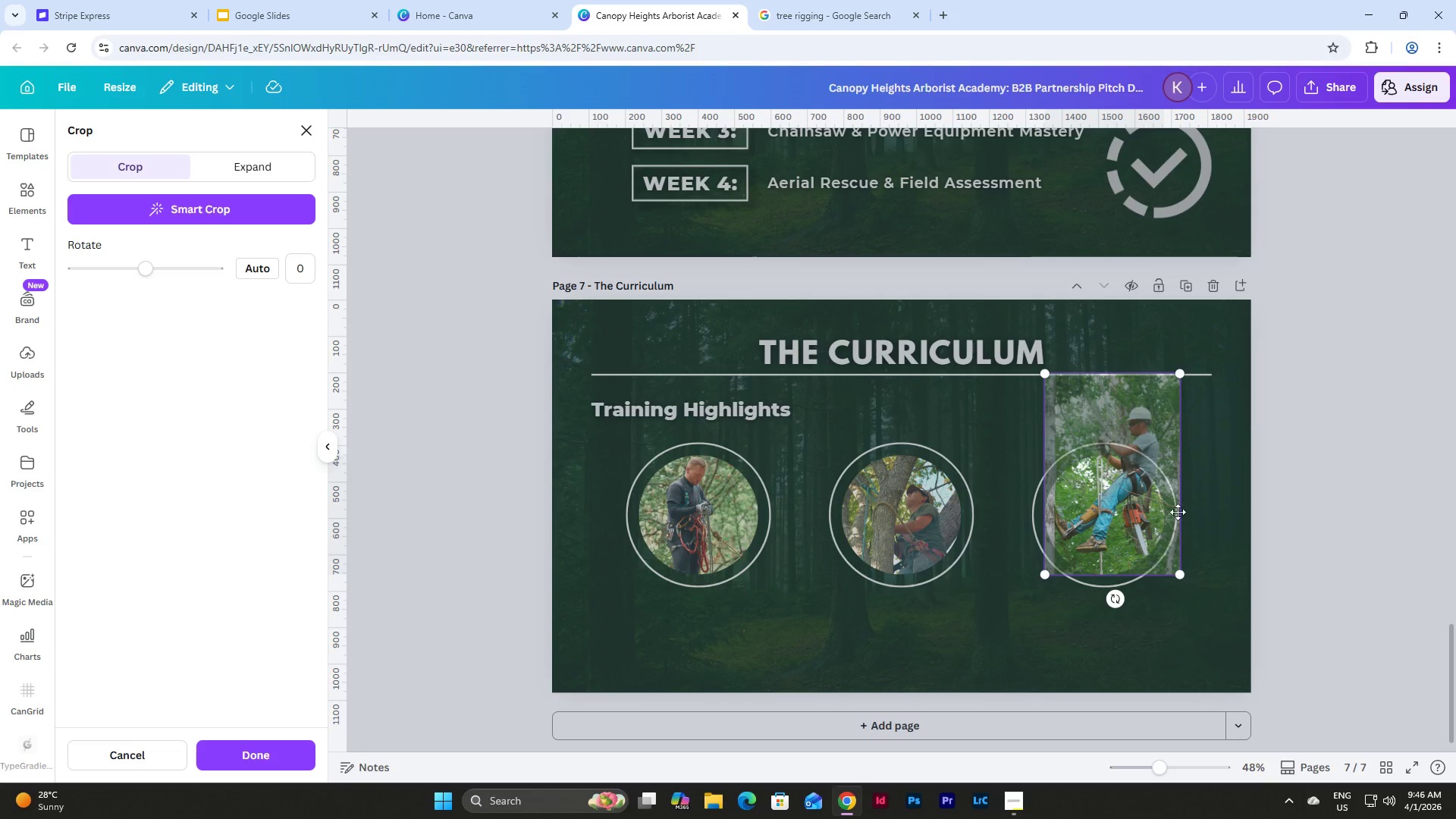 
left_click_drag(start_coordinate=[1110, 515], to_coordinate=[1100, 513])
 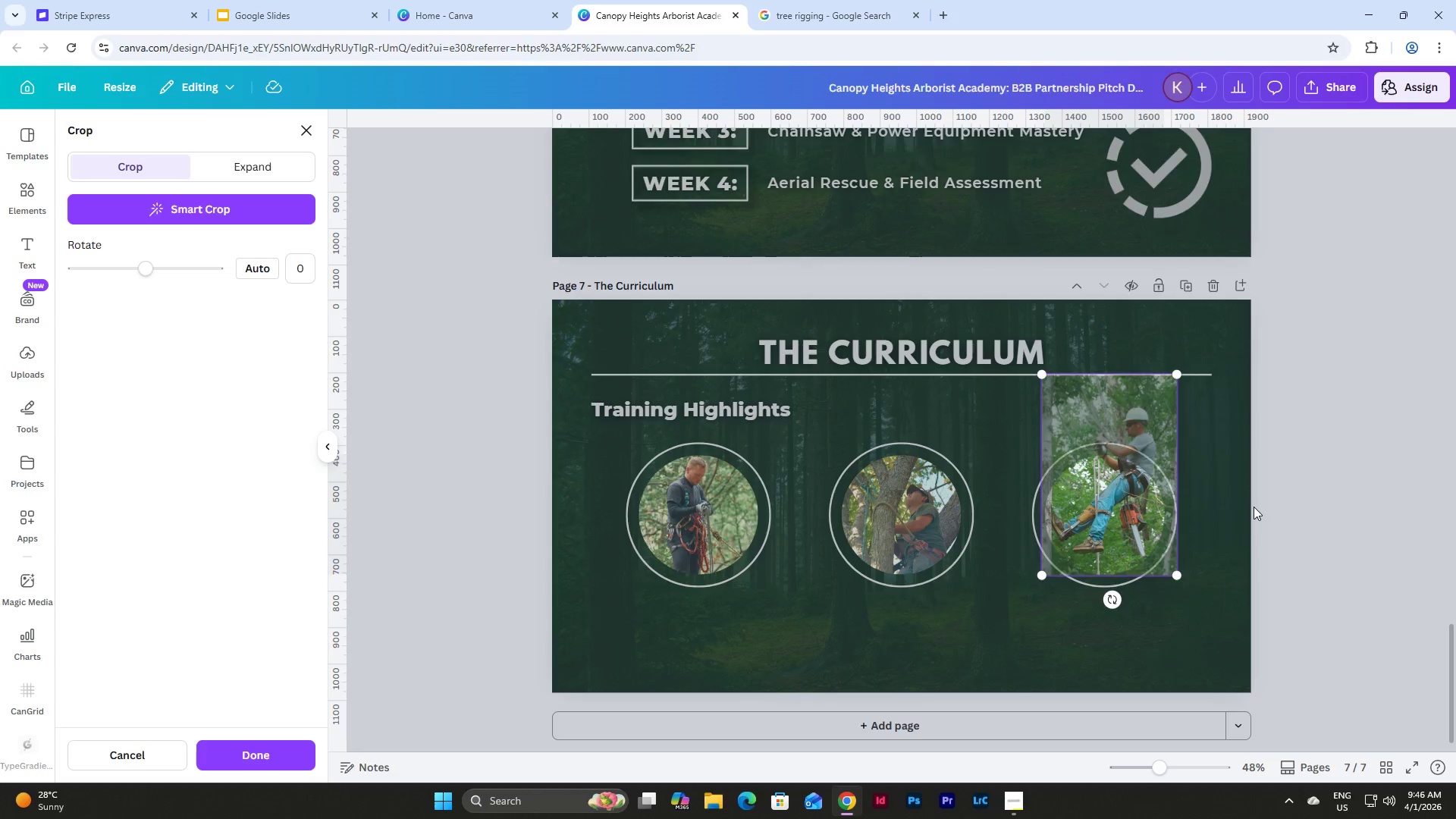 
left_click([1254, 507])
 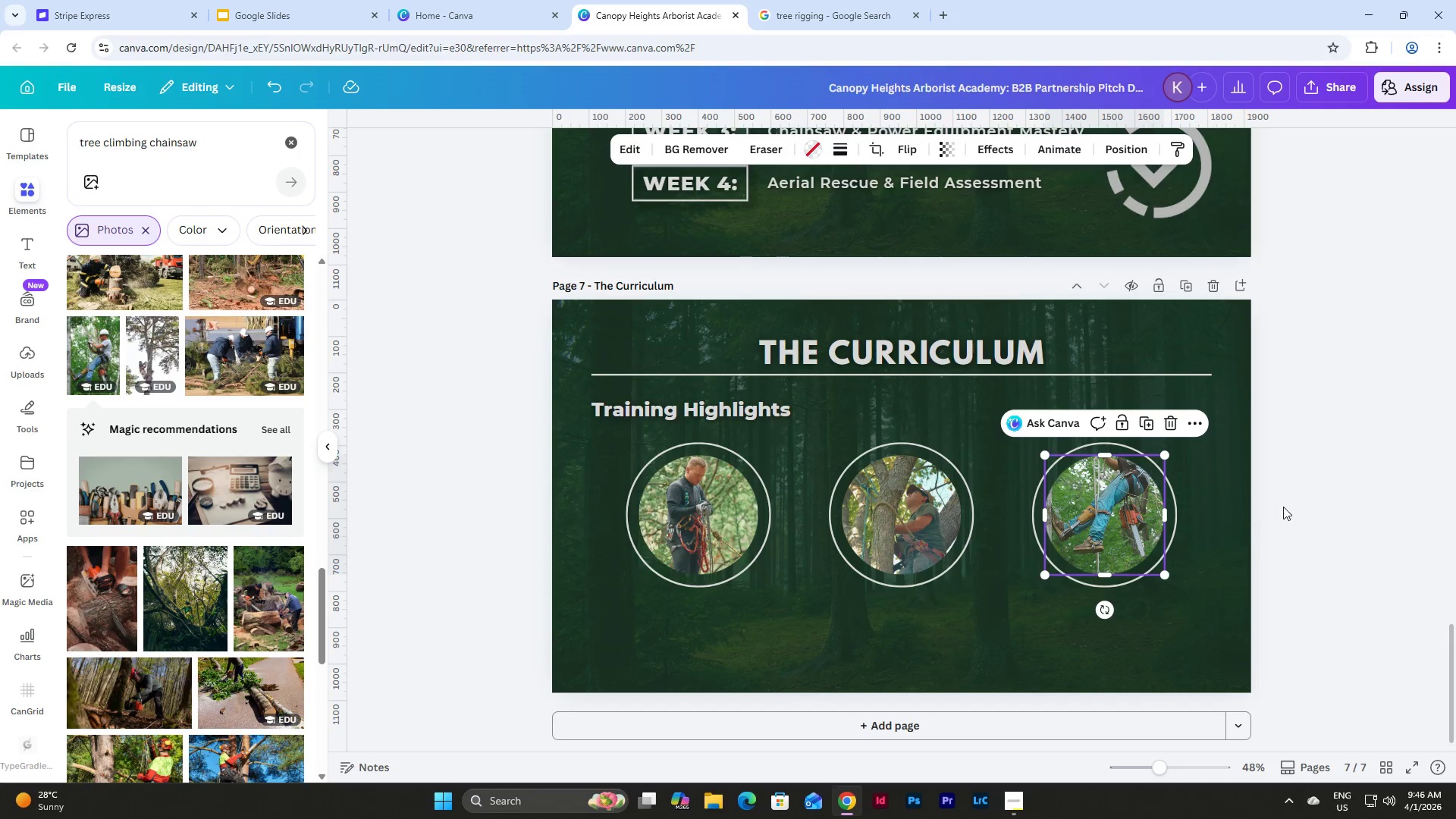 
left_click([1291, 505])
 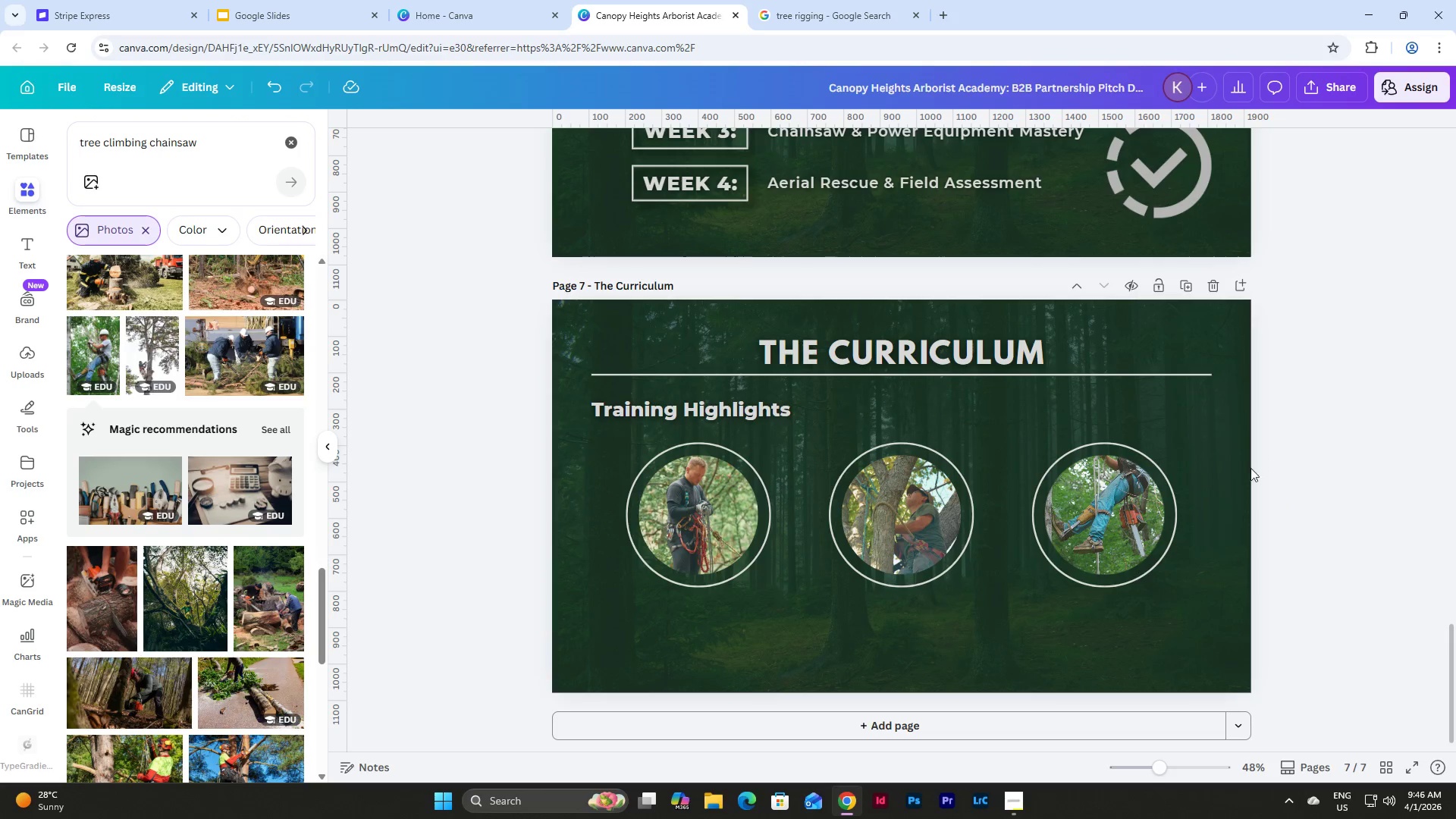 
wait(5.89)
 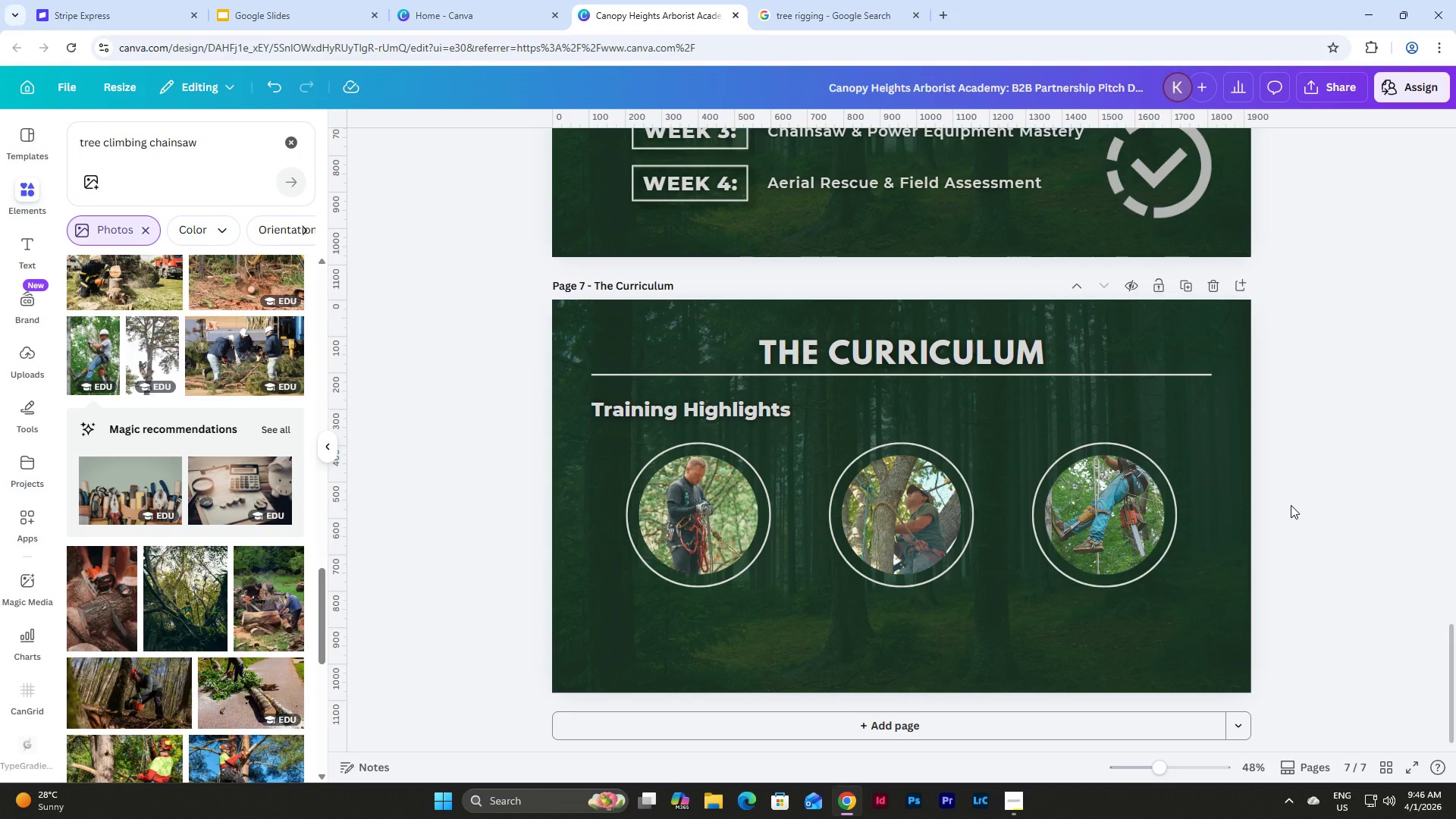 
double_click([882, 504])
 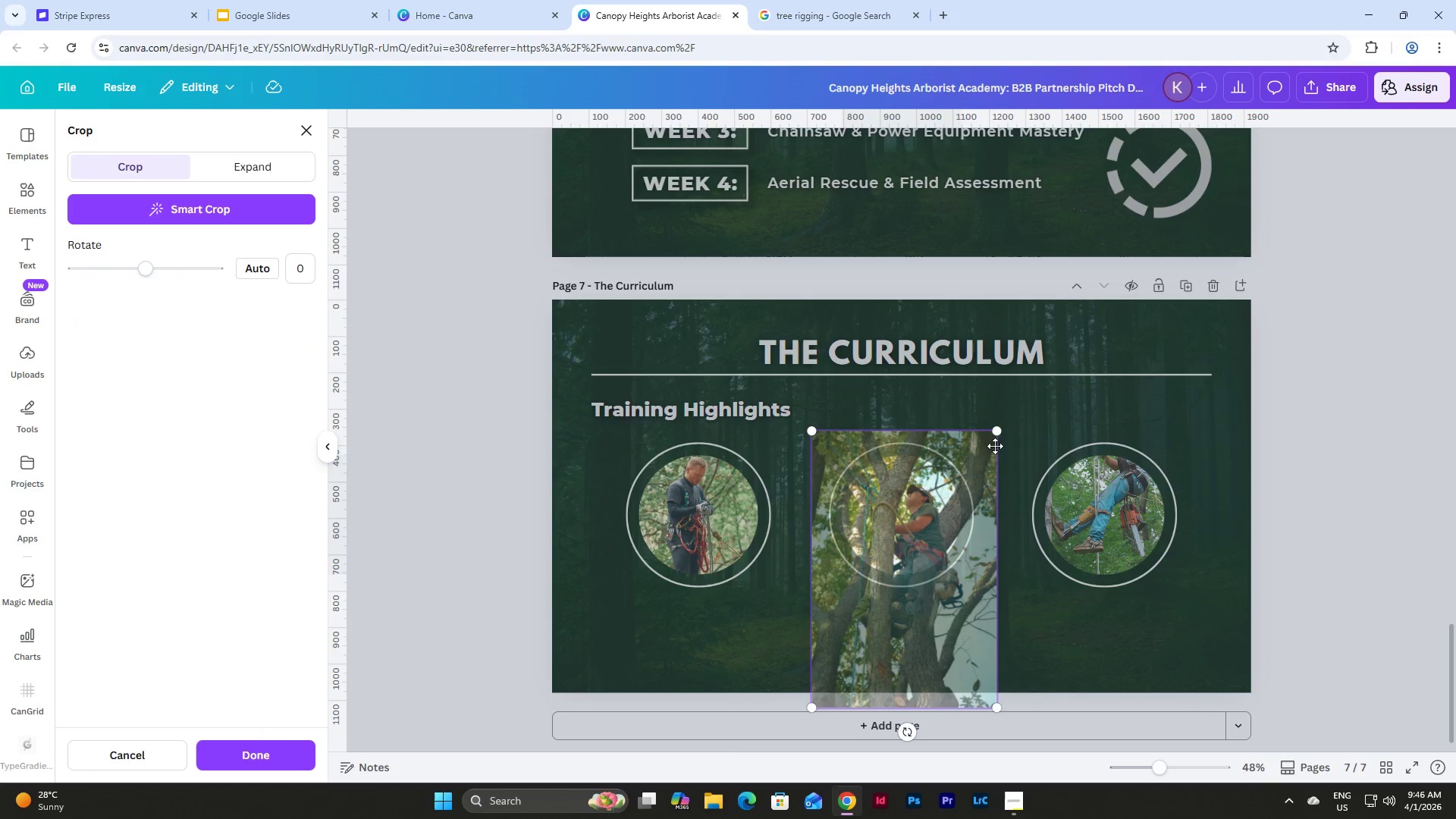 
left_click_drag(start_coordinate=[1001, 432], to_coordinate=[1068, 428])
 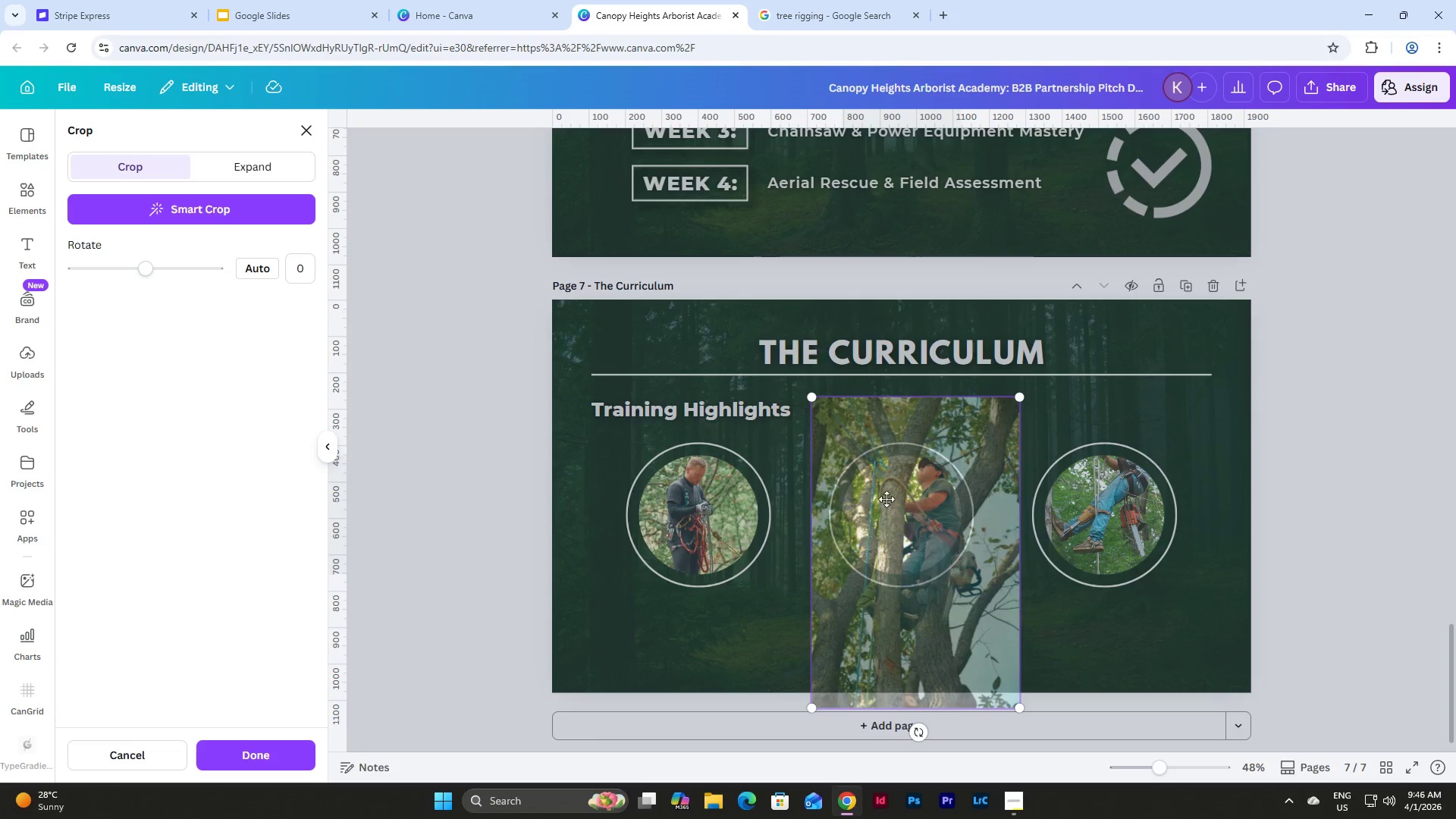 
left_click_drag(start_coordinate=[883, 498], to_coordinate=[952, 494])
 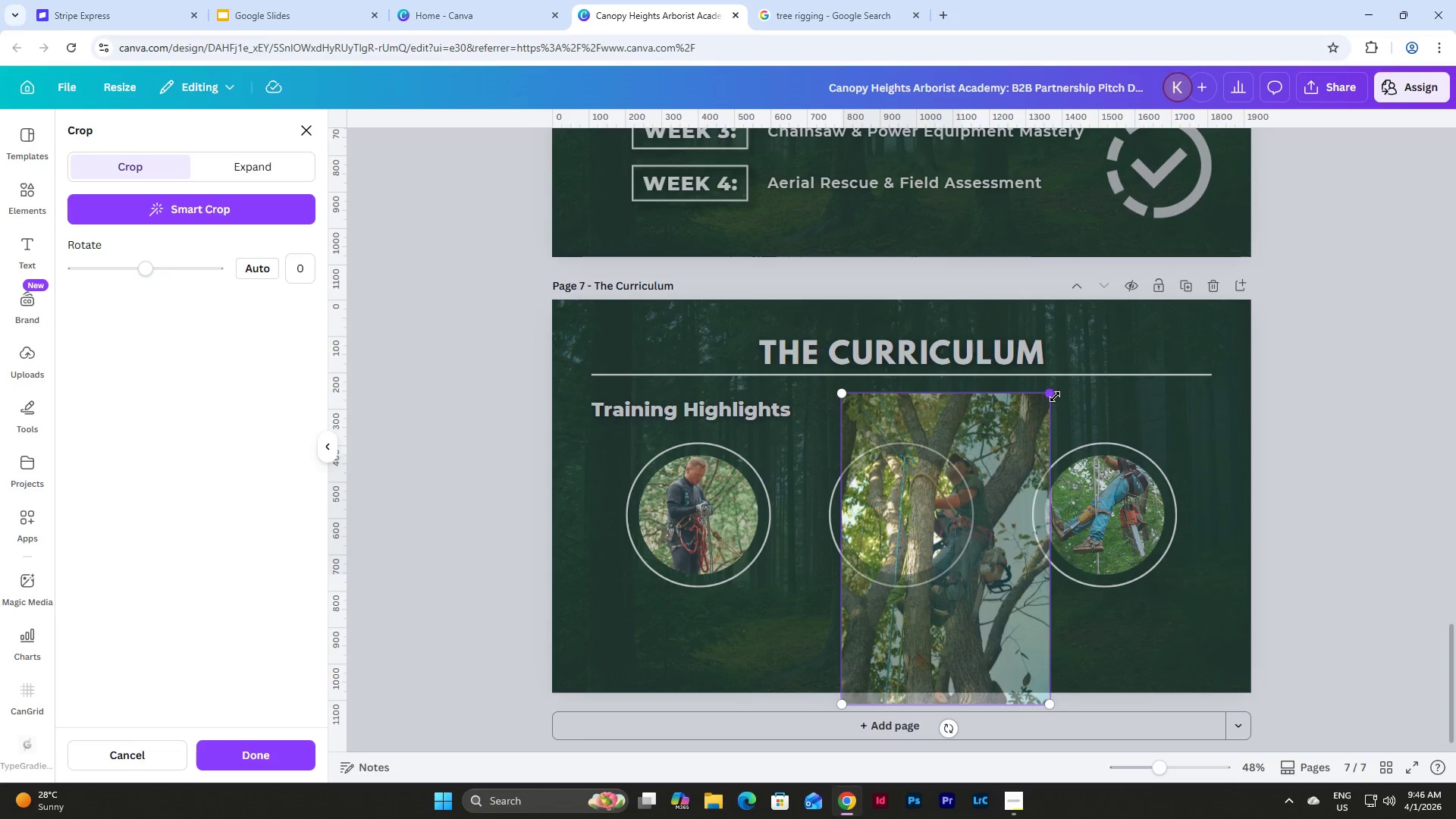 
left_click_drag(start_coordinate=[1055, 397], to_coordinate=[1063, 399])
 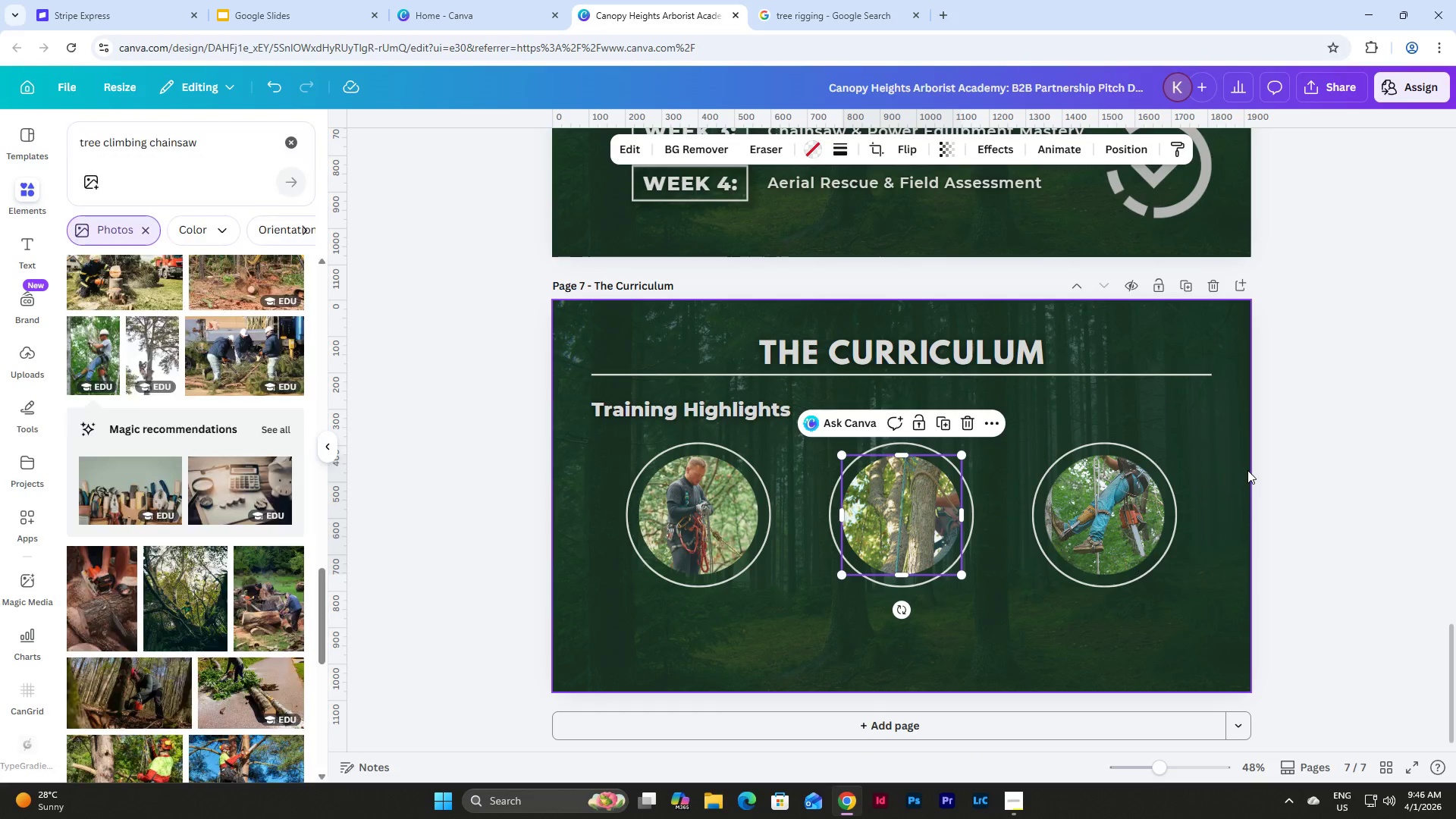 
left_click([1247, 470])
 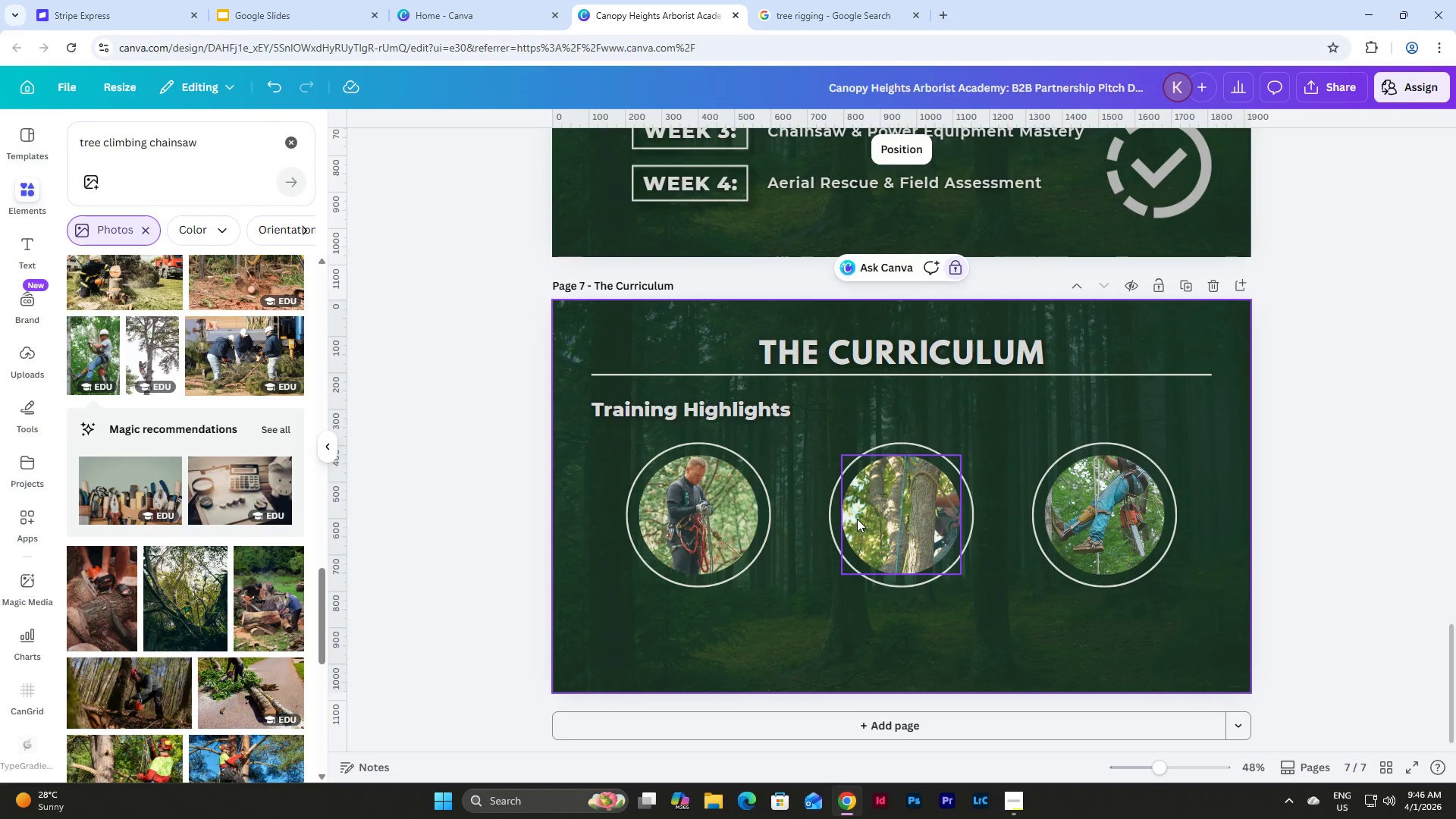 
left_click([886, 504])
 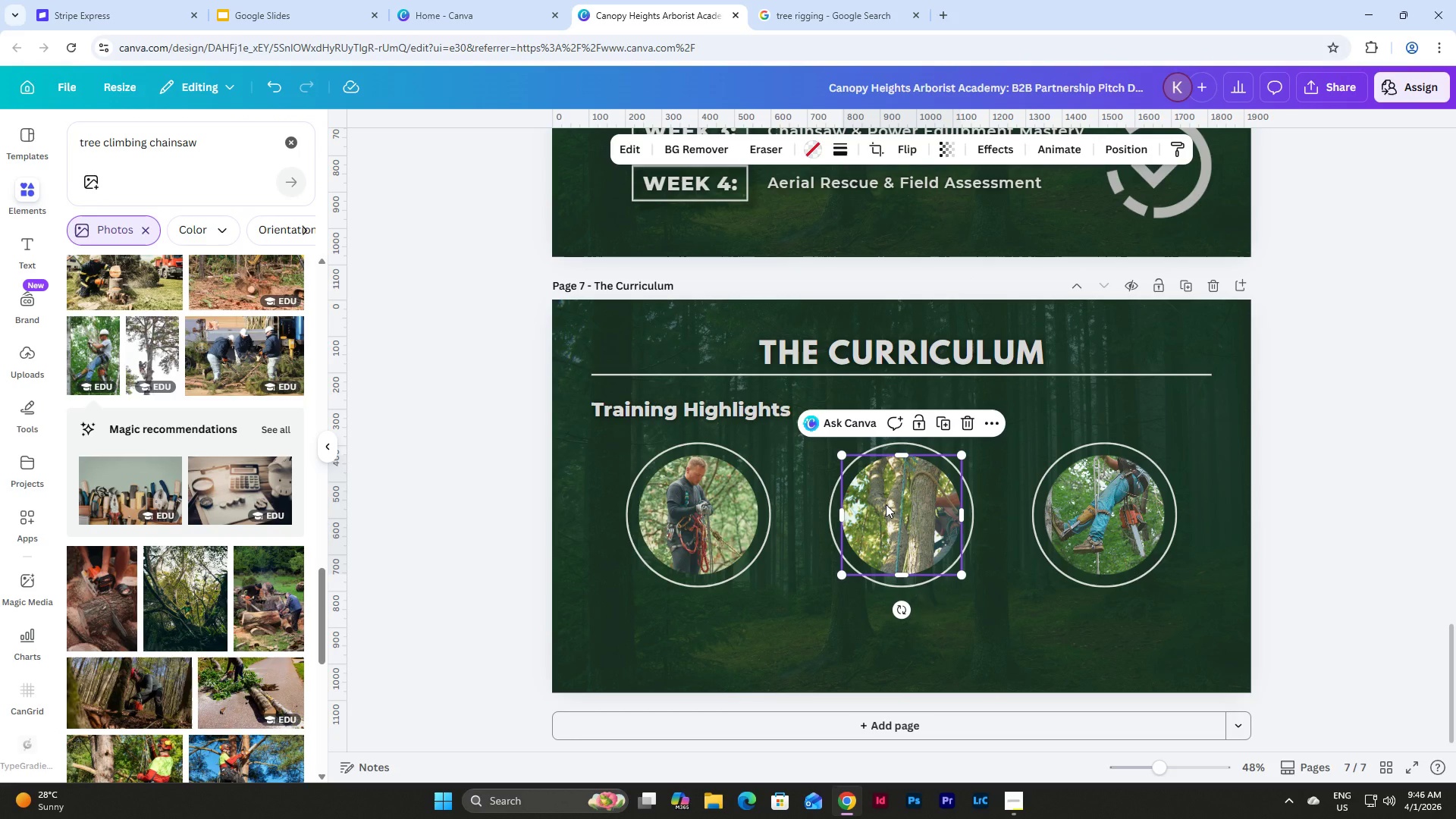 
double_click([886, 504])
 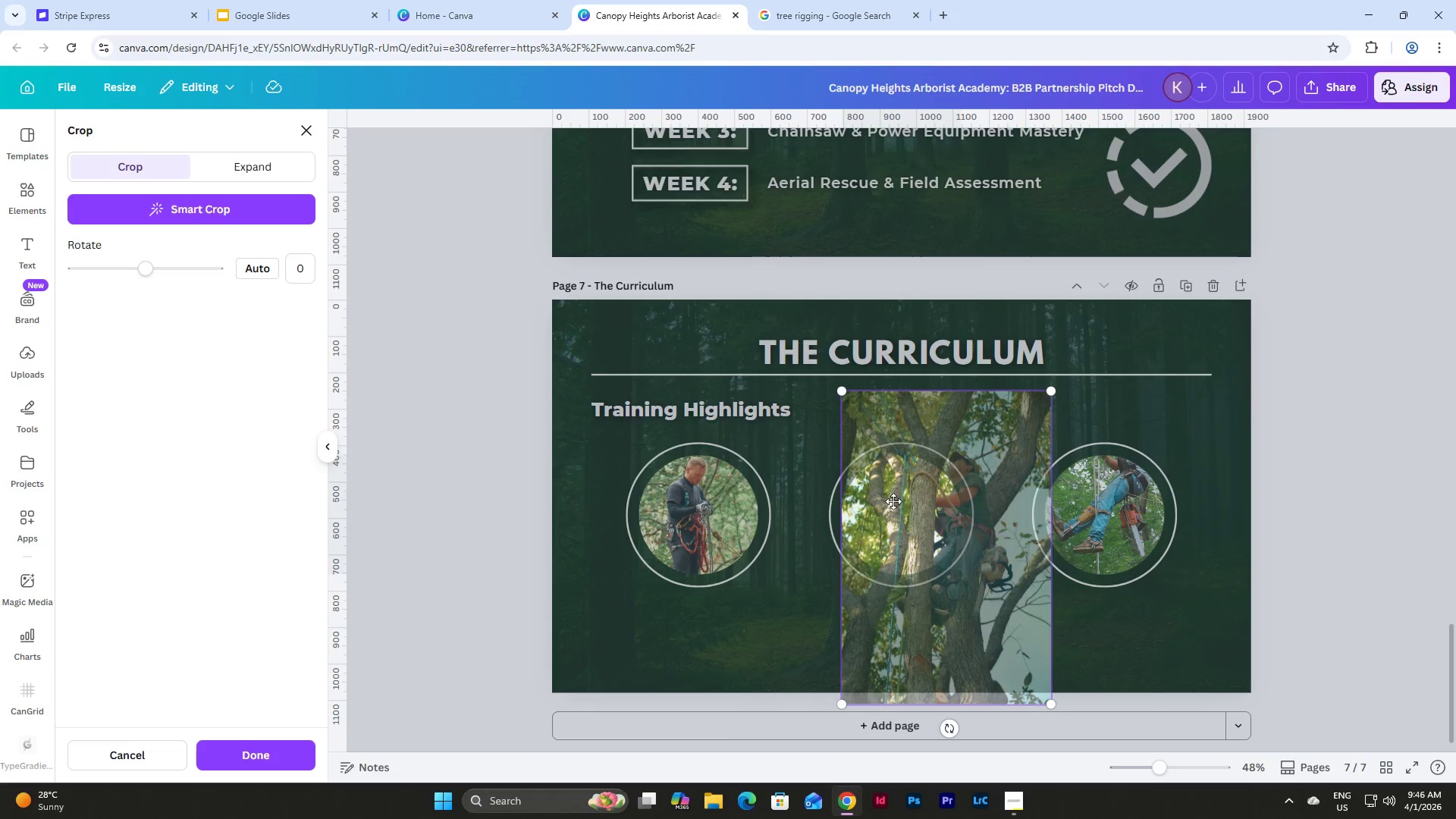 
left_click_drag(start_coordinate=[894, 501], to_coordinate=[890, 513])
 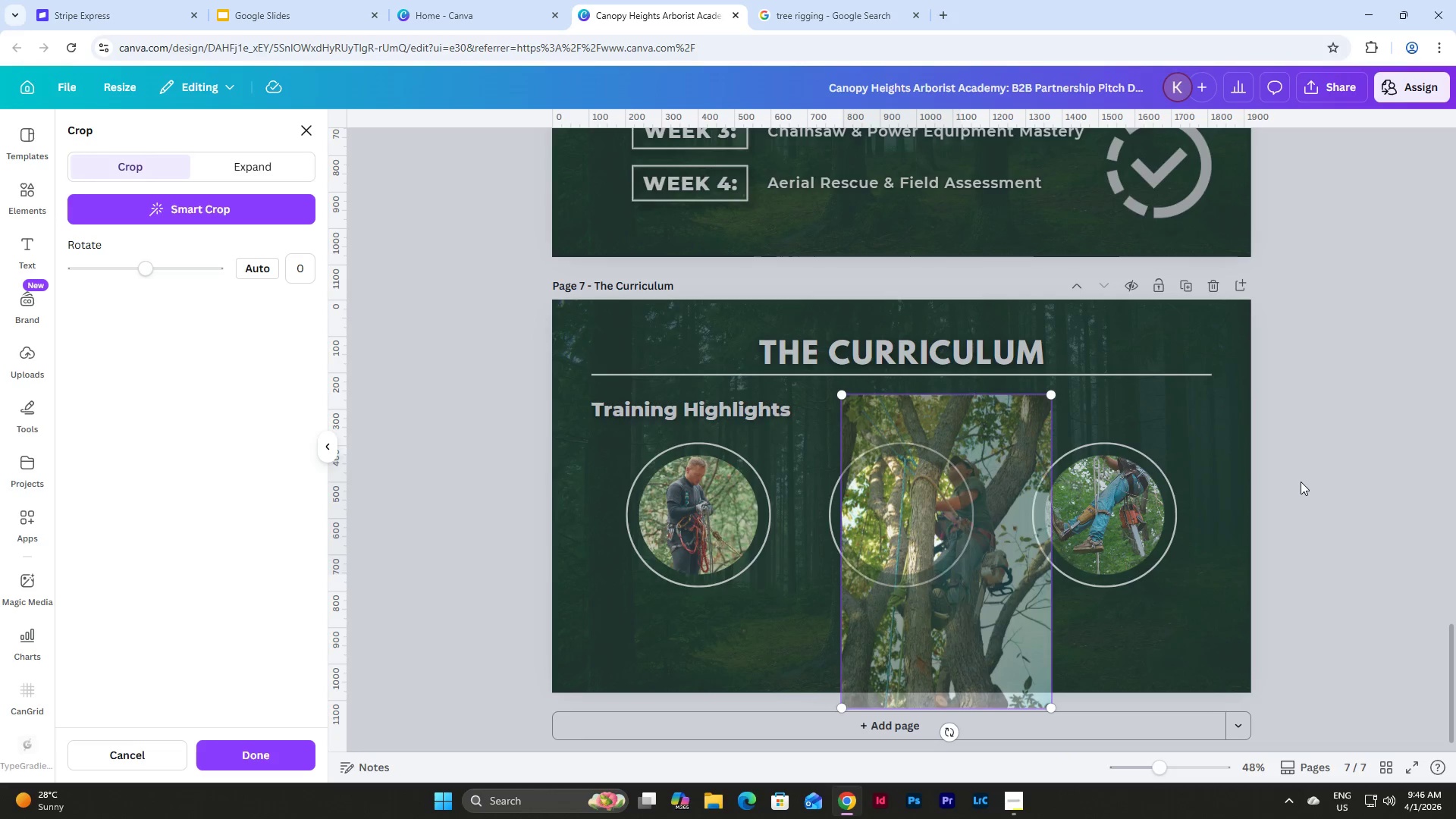 
left_click([1301, 481])
 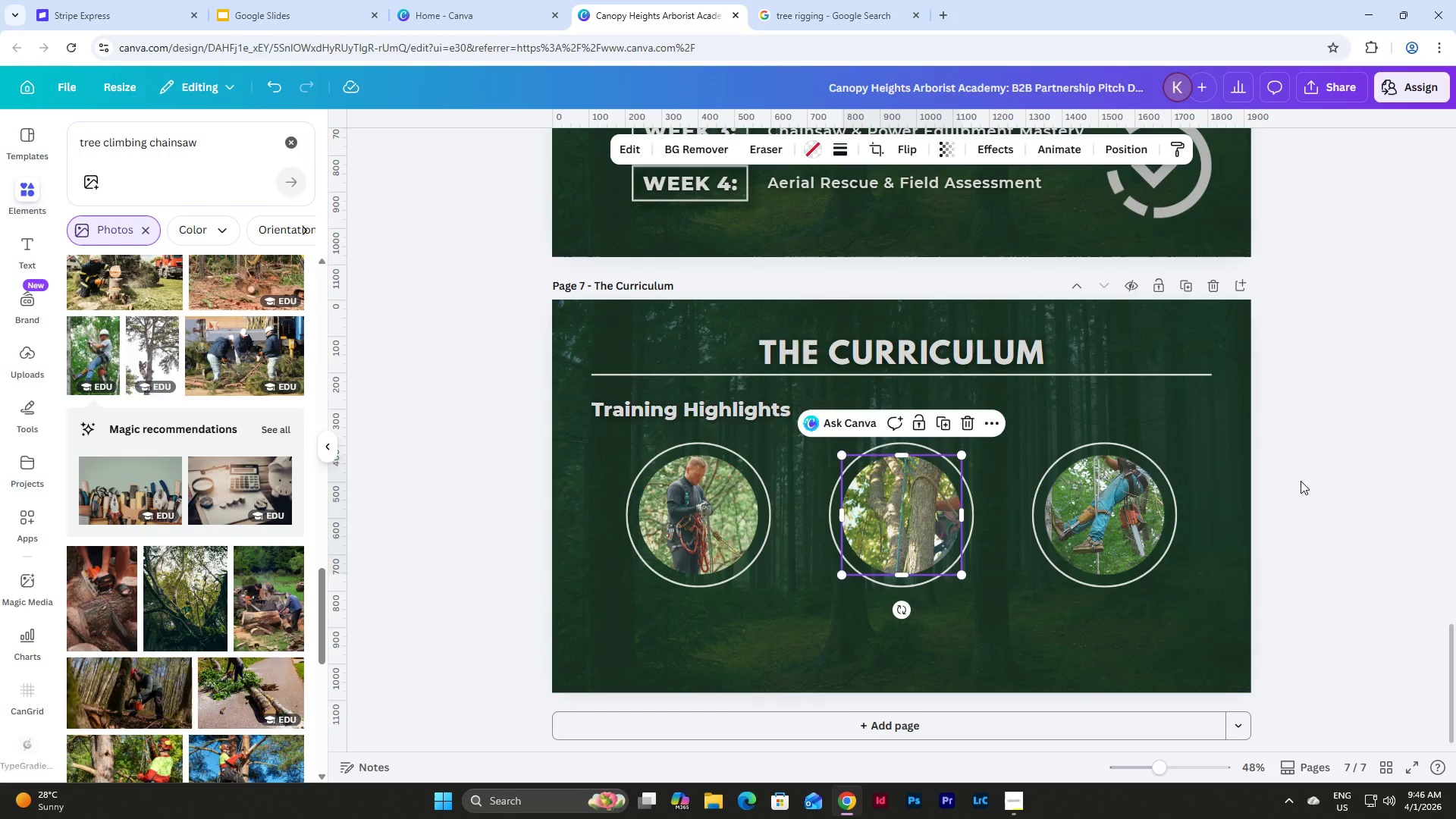 
left_click([1301, 481])
 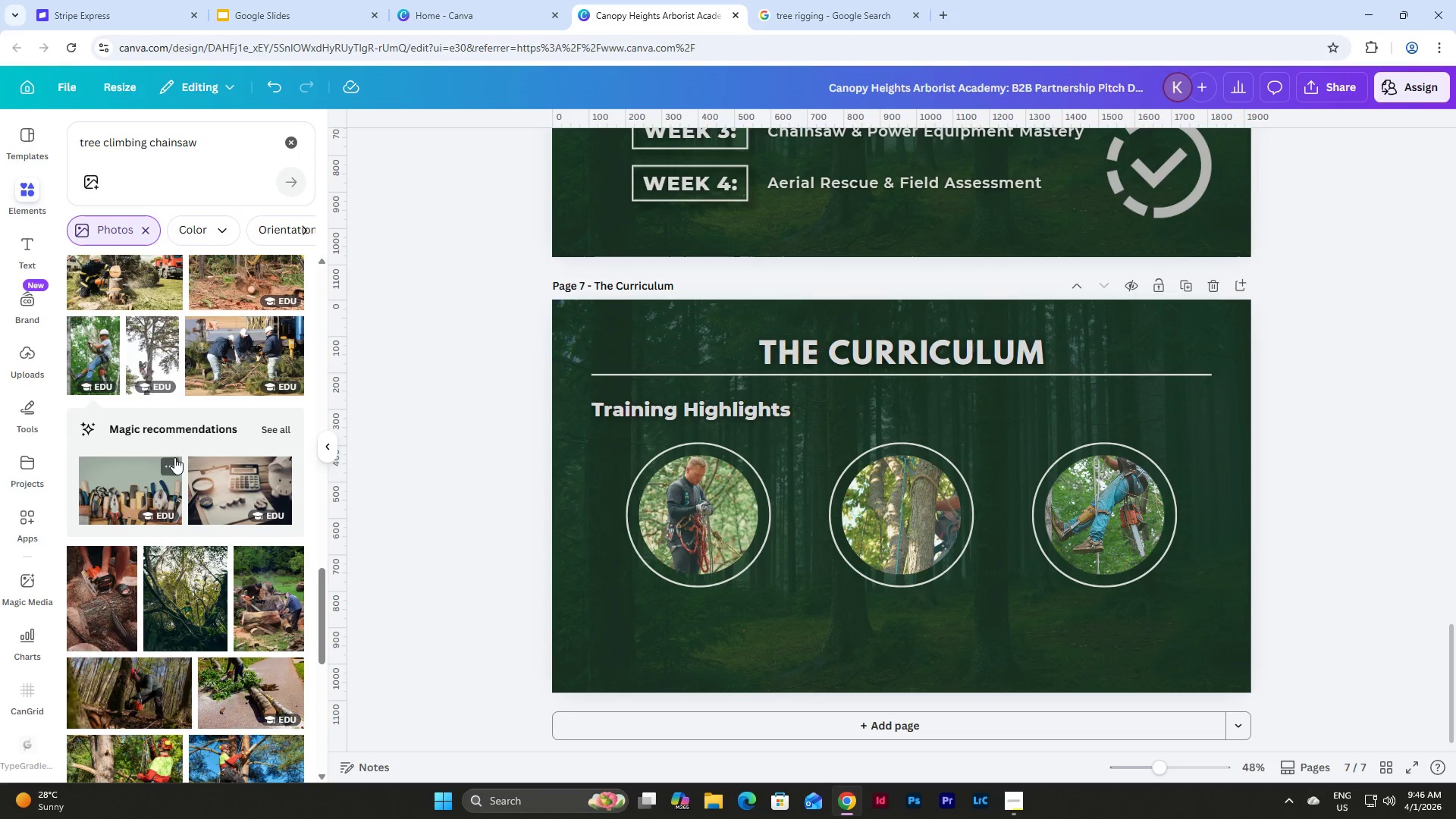 
scroll: coordinate [174, 399], scroll_direction: down, amount: 5.0
 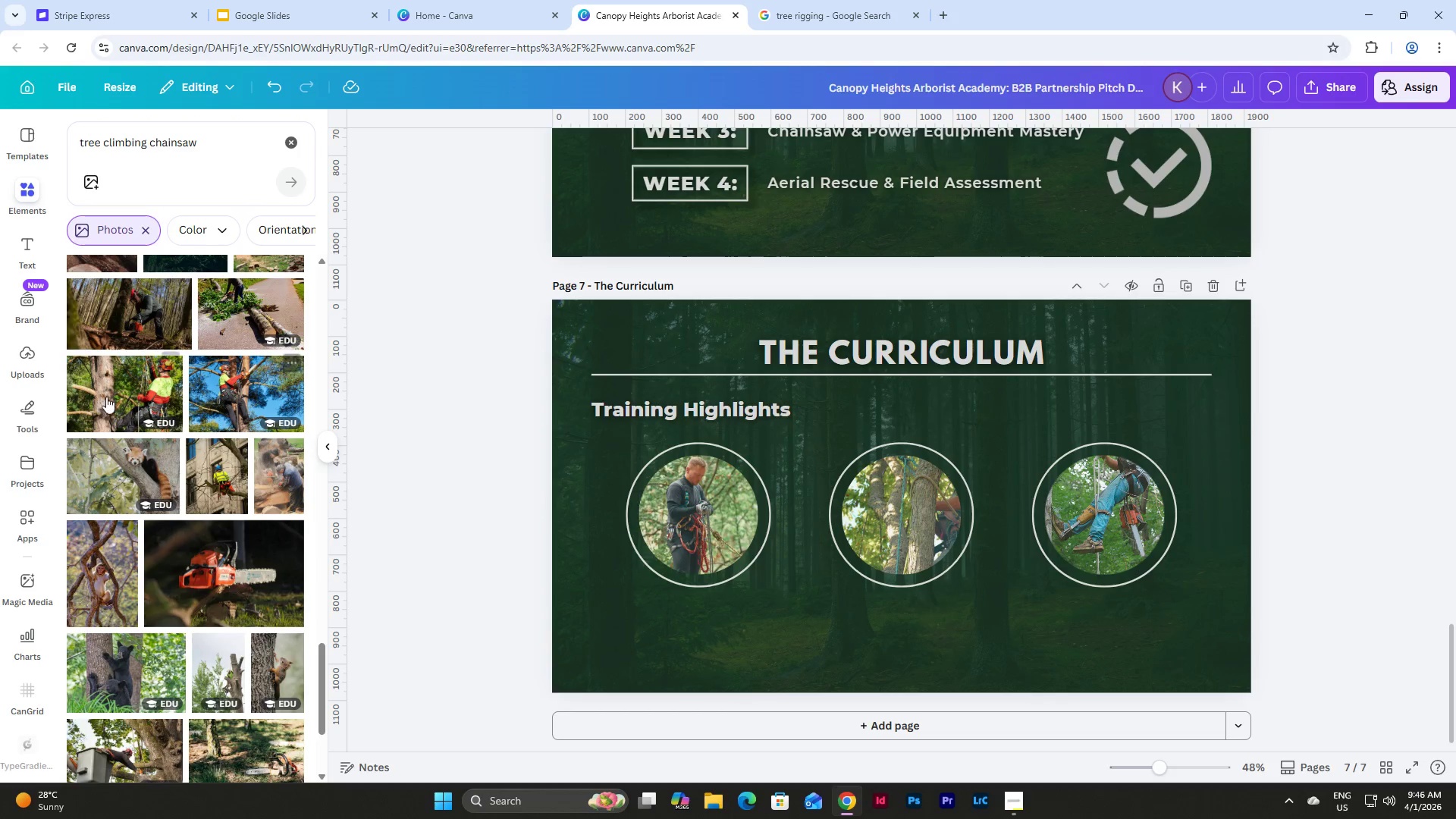 
scroll: coordinate [158, 382], scroll_direction: up, amount: 8.0
 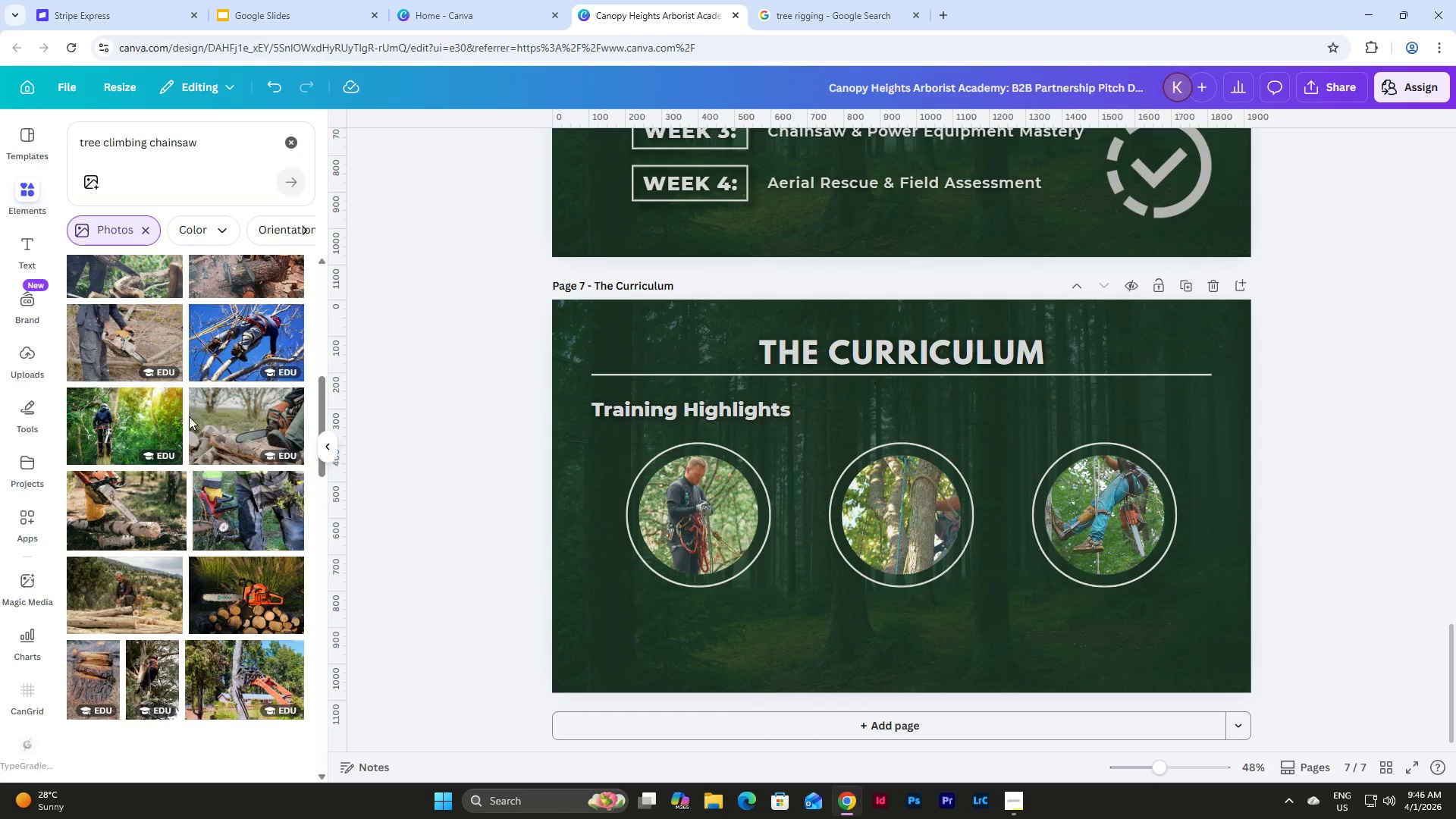 
left_click([265, 422])
 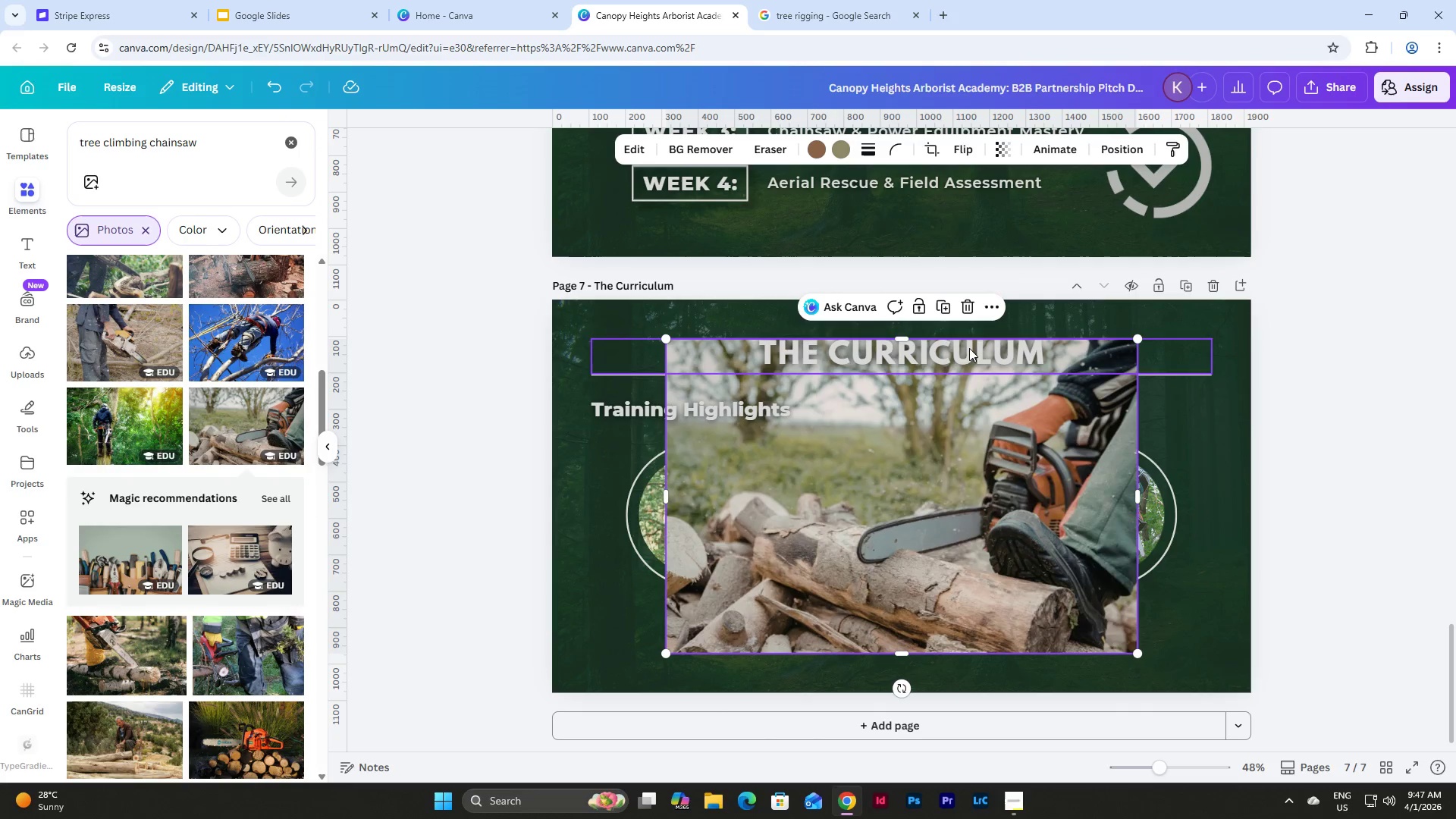 
left_click([971, 300])
 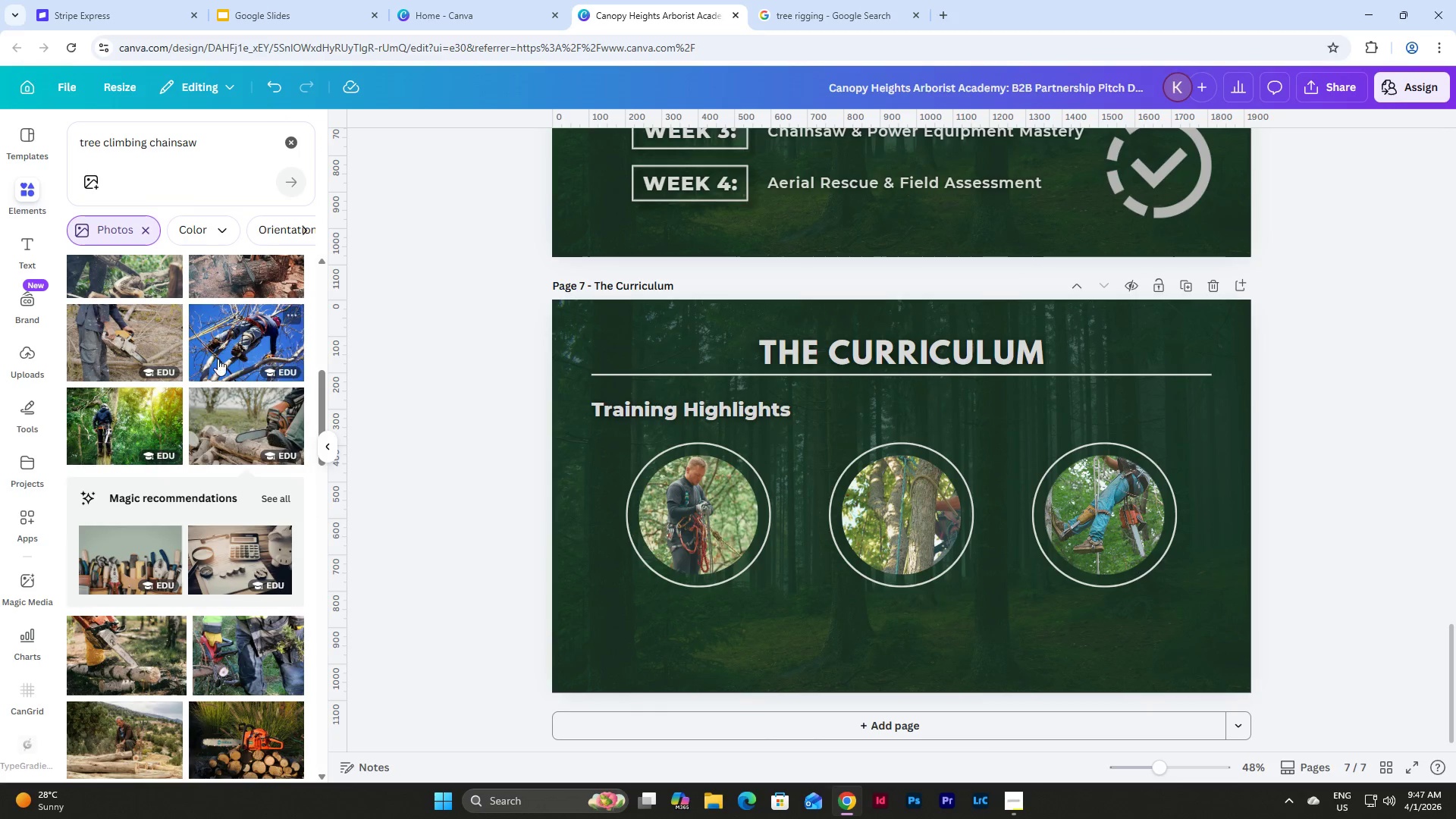 
scroll: coordinate [214, 360], scroll_direction: up, amount: 4.0
 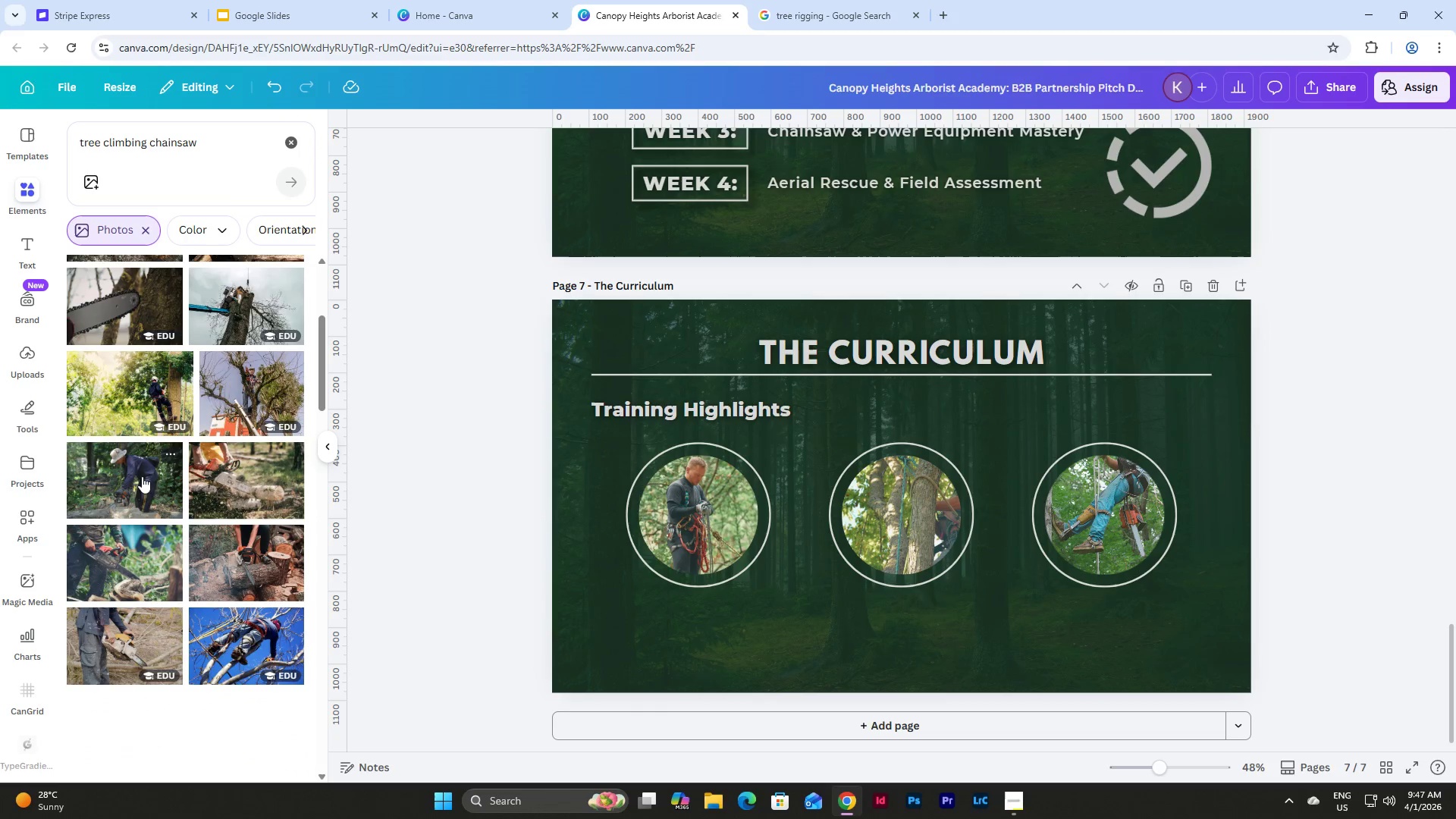 
left_click([136, 388])
 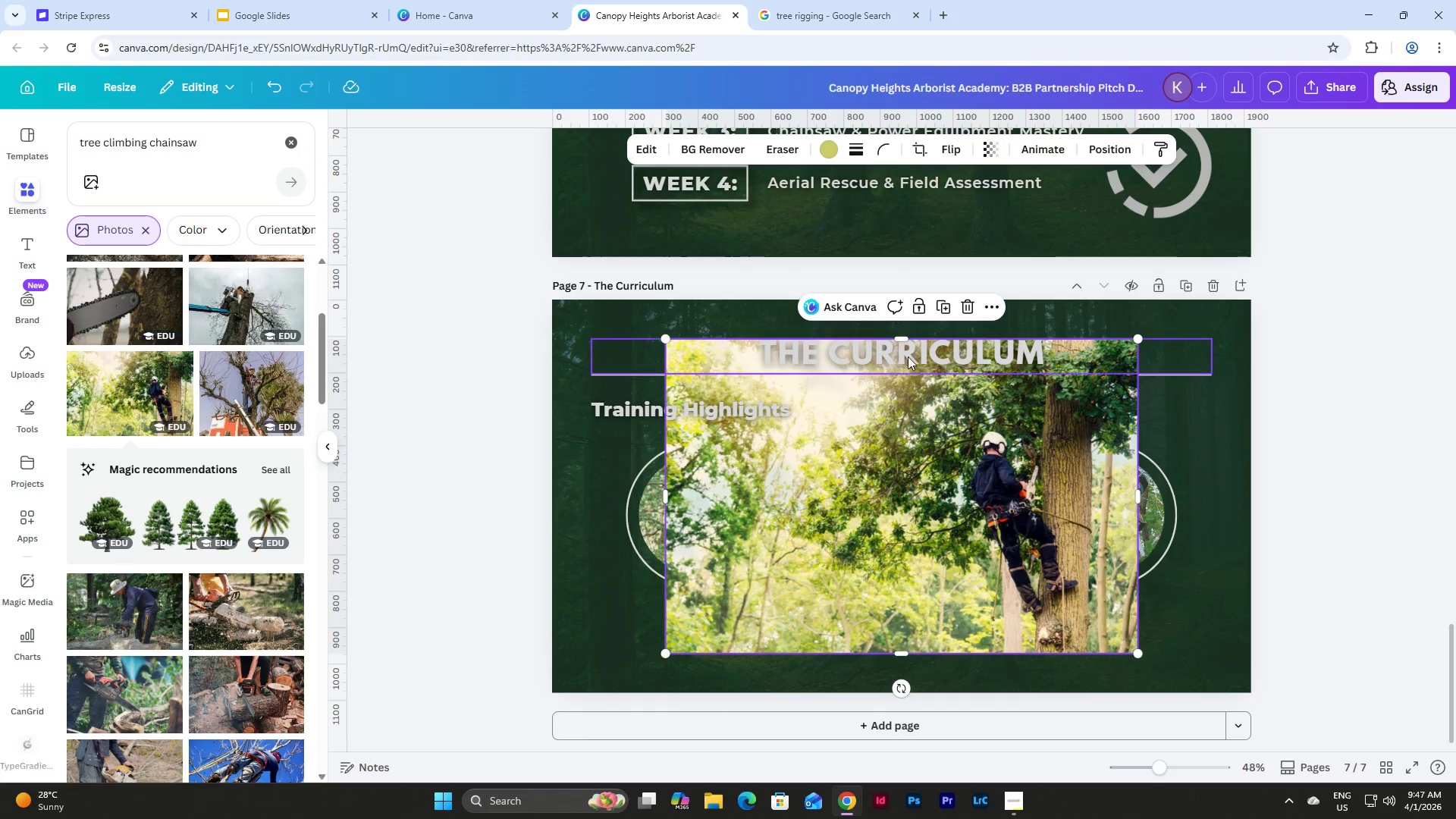 
left_click([966, 310])
 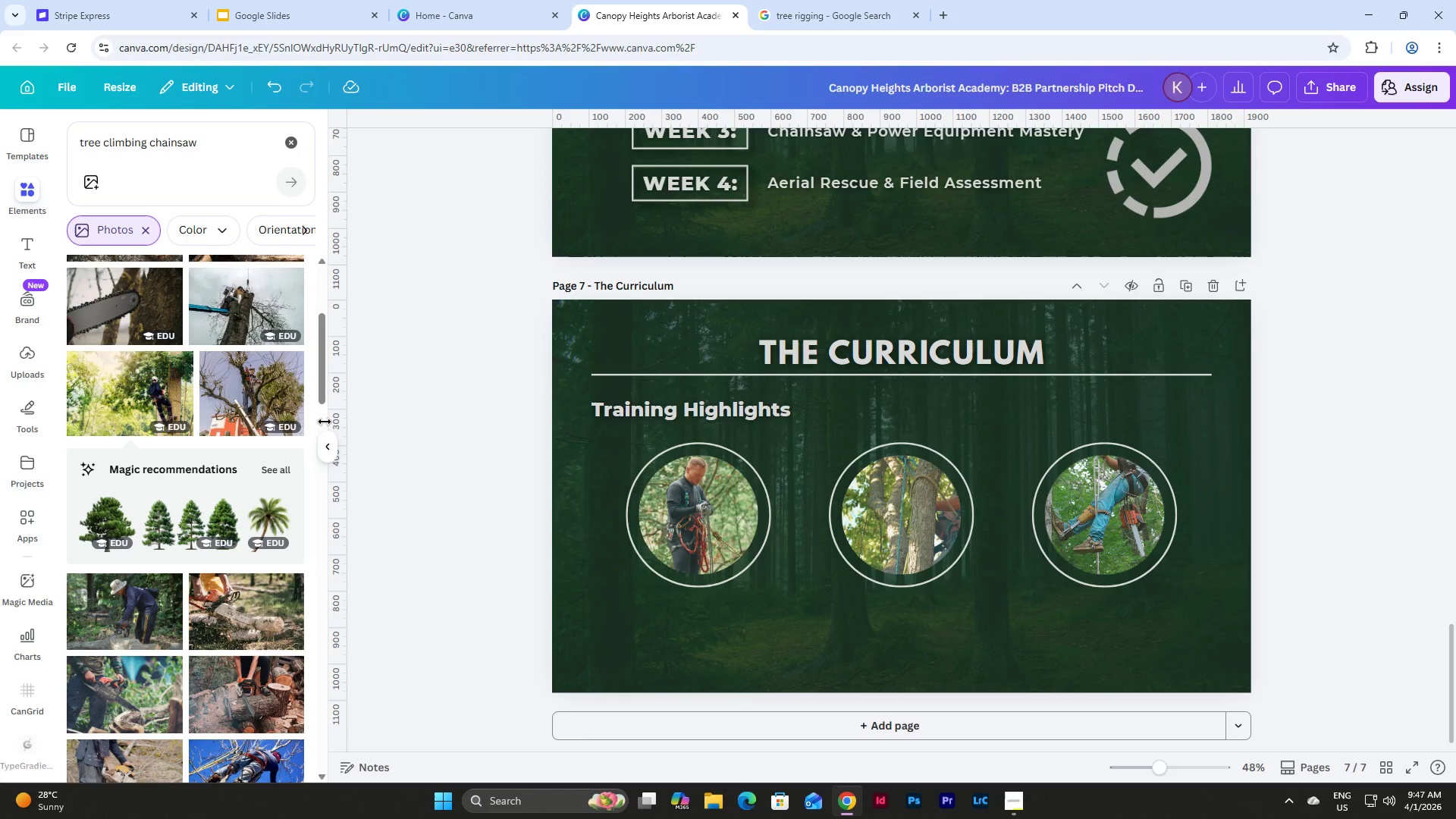 
scroll: coordinate [212, 394], scroll_direction: up, amount: 9.0
 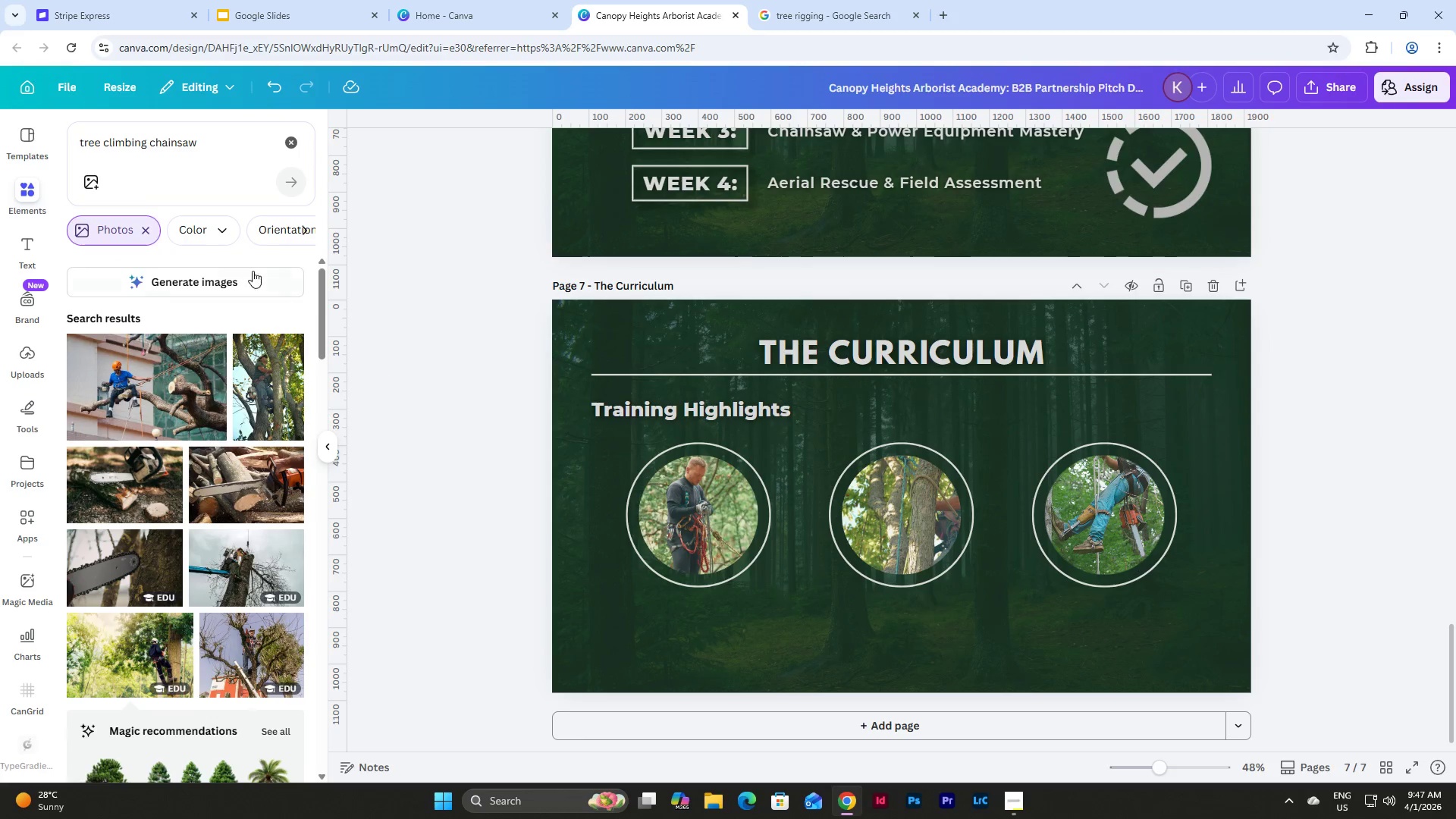 
left_click([295, 139])
 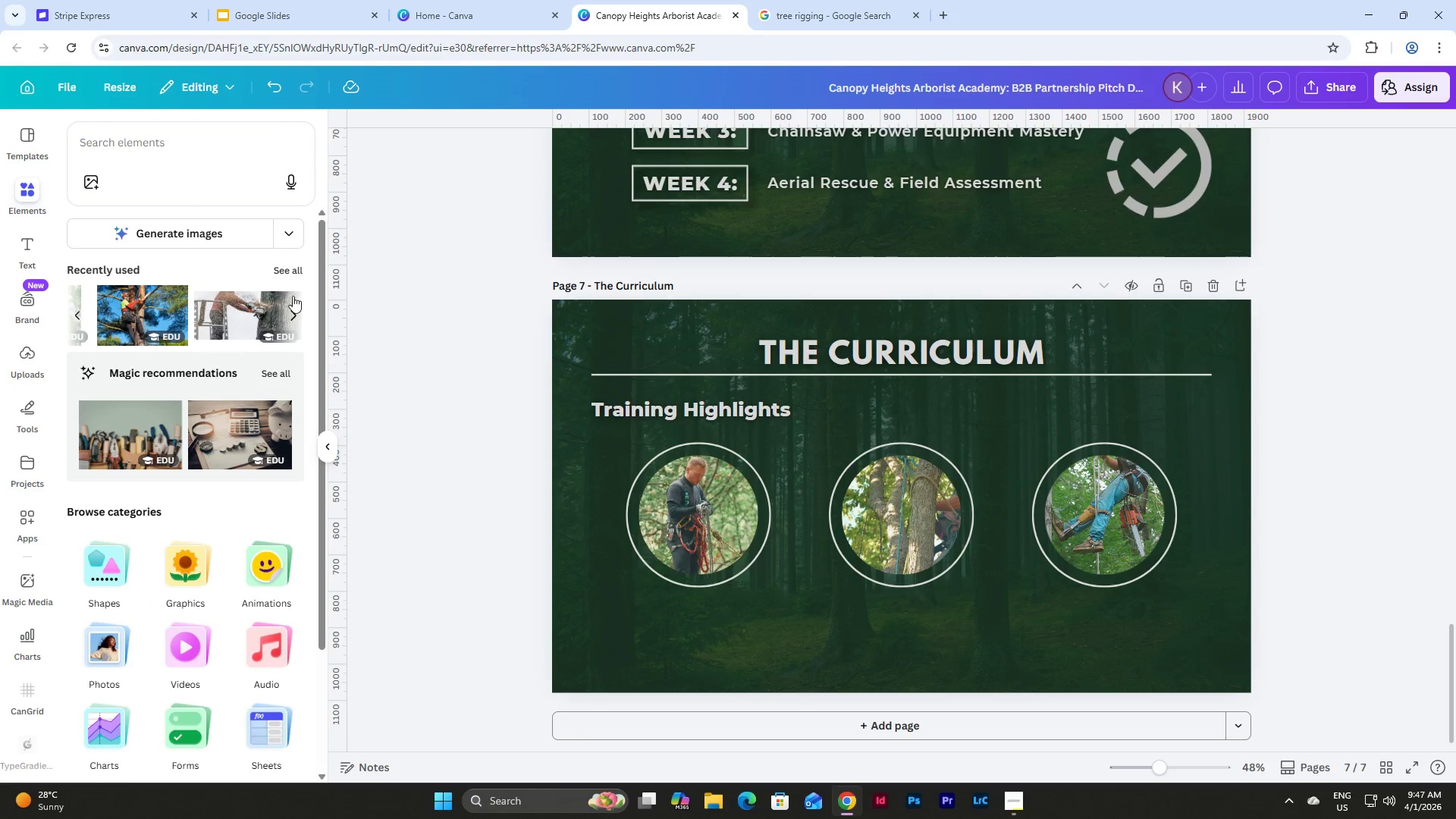 
left_click([291, 263])
 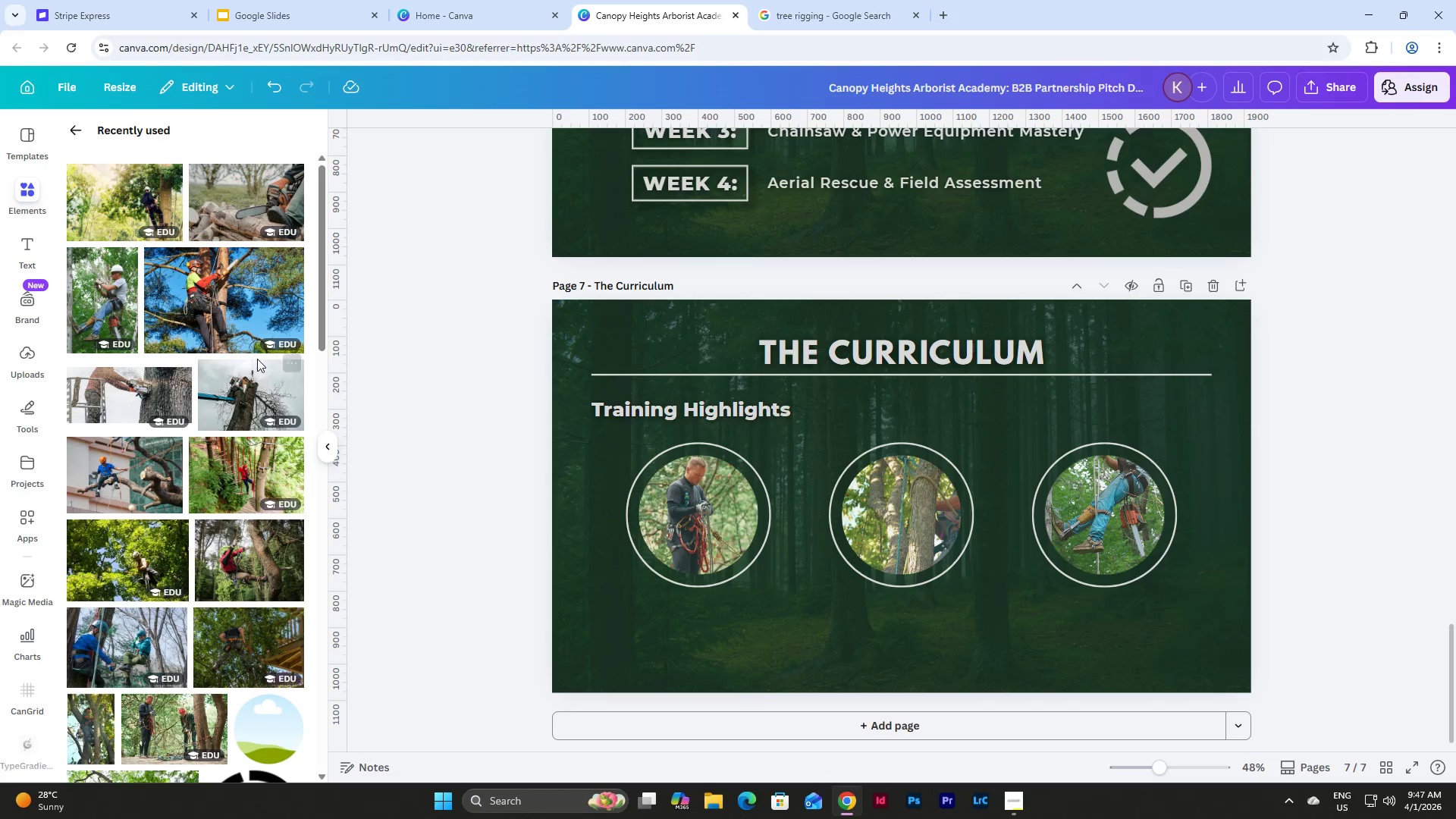 
scroll: coordinate [249, 397], scroll_direction: down, amount: 9.0
 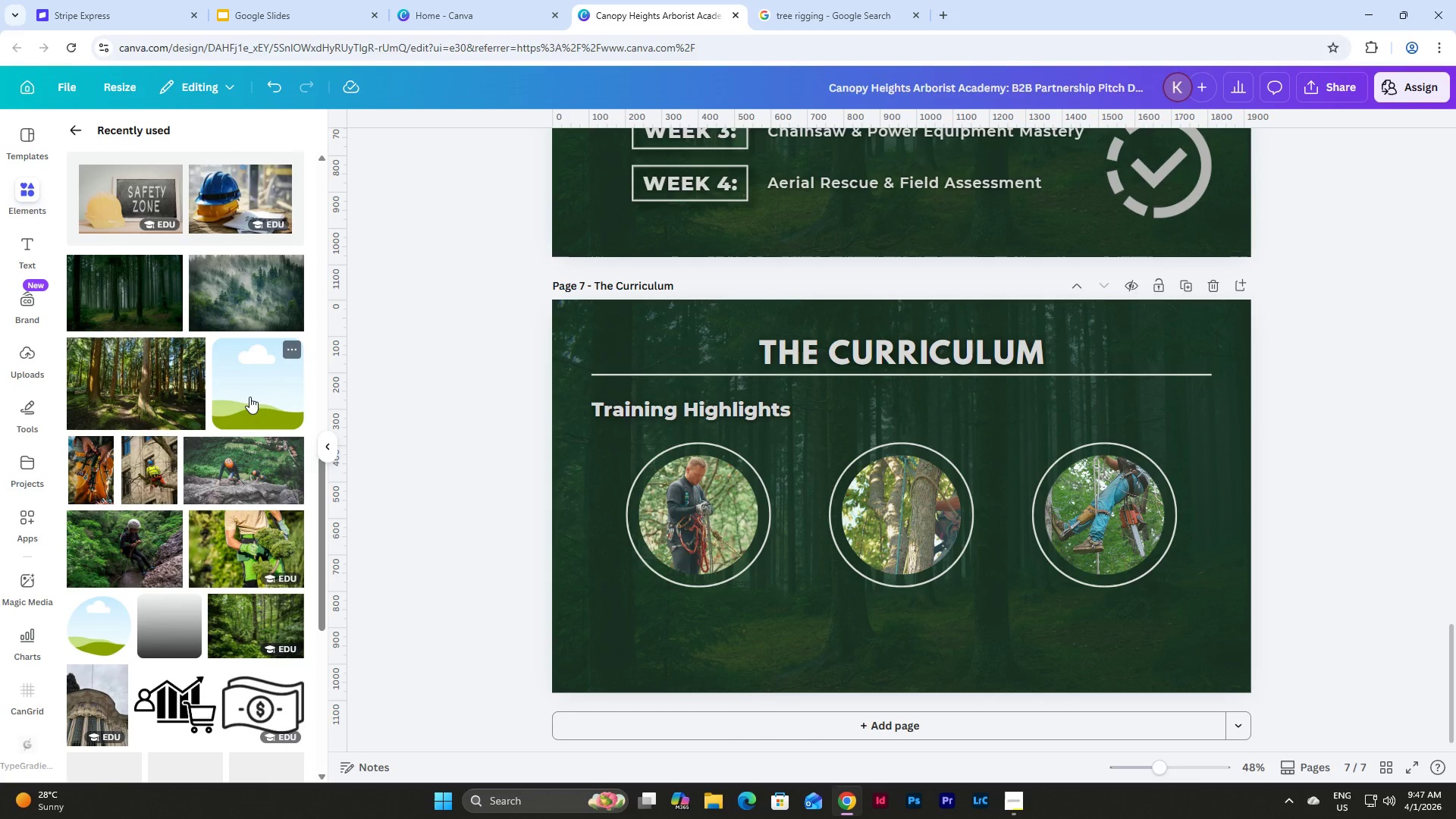 
scroll: coordinate [249, 397], scroll_direction: up, amount: 23.0
 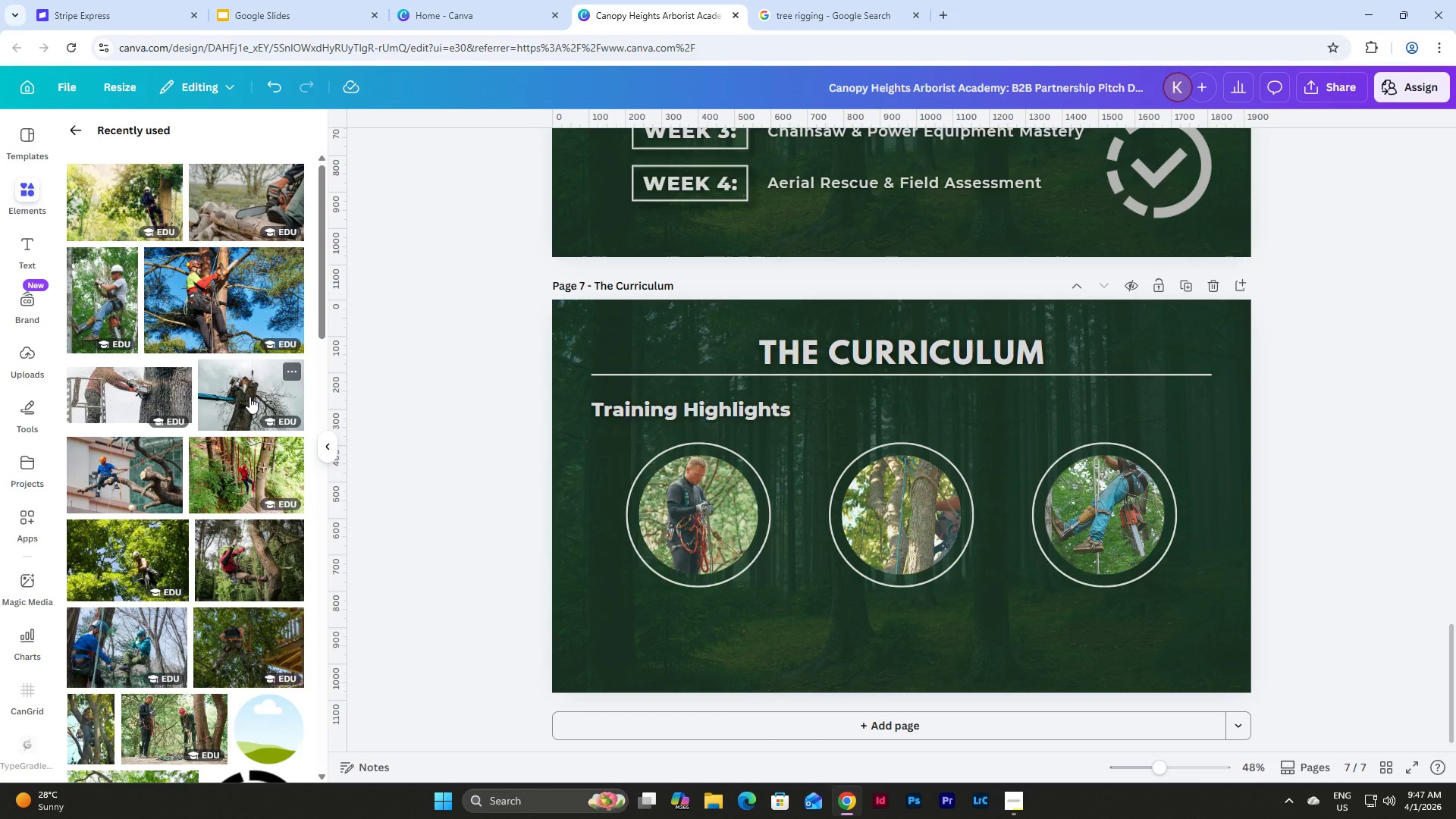 
scroll: coordinate [249, 397], scroll_direction: down, amount: 5.0
 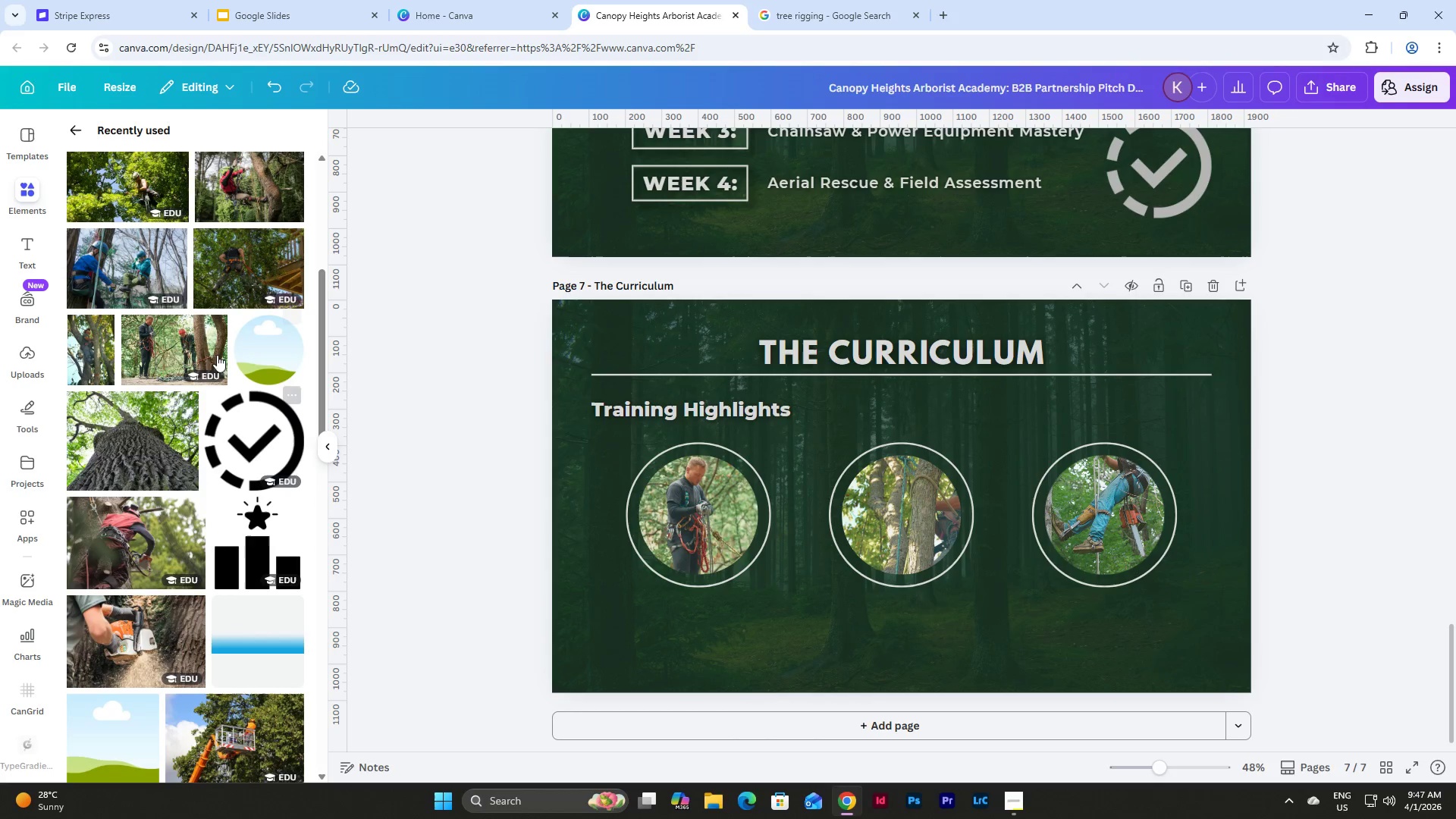 
left_click_drag(start_coordinate=[191, 344], to_coordinate=[874, 484])
 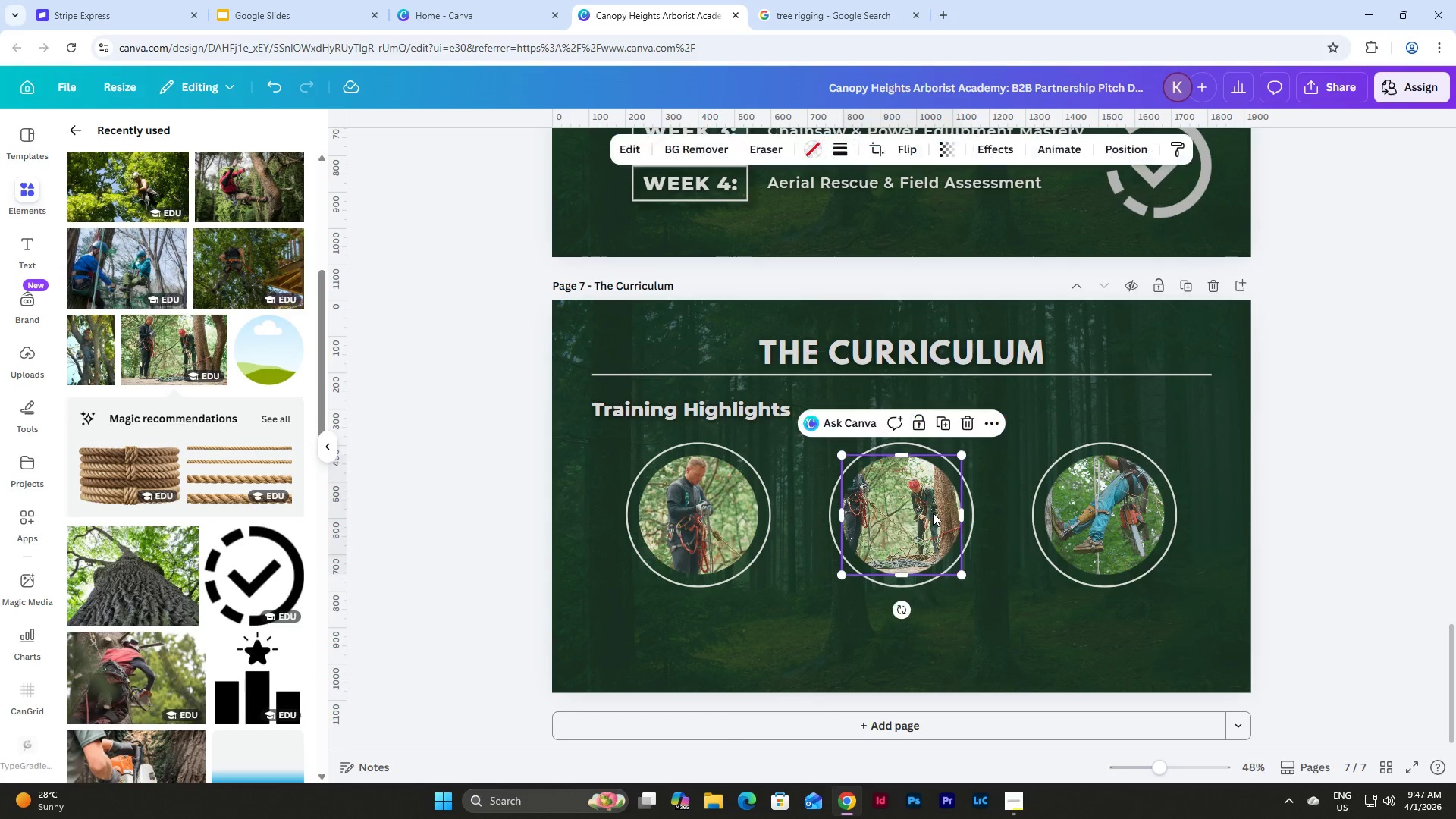 
double_click([933, 513])
 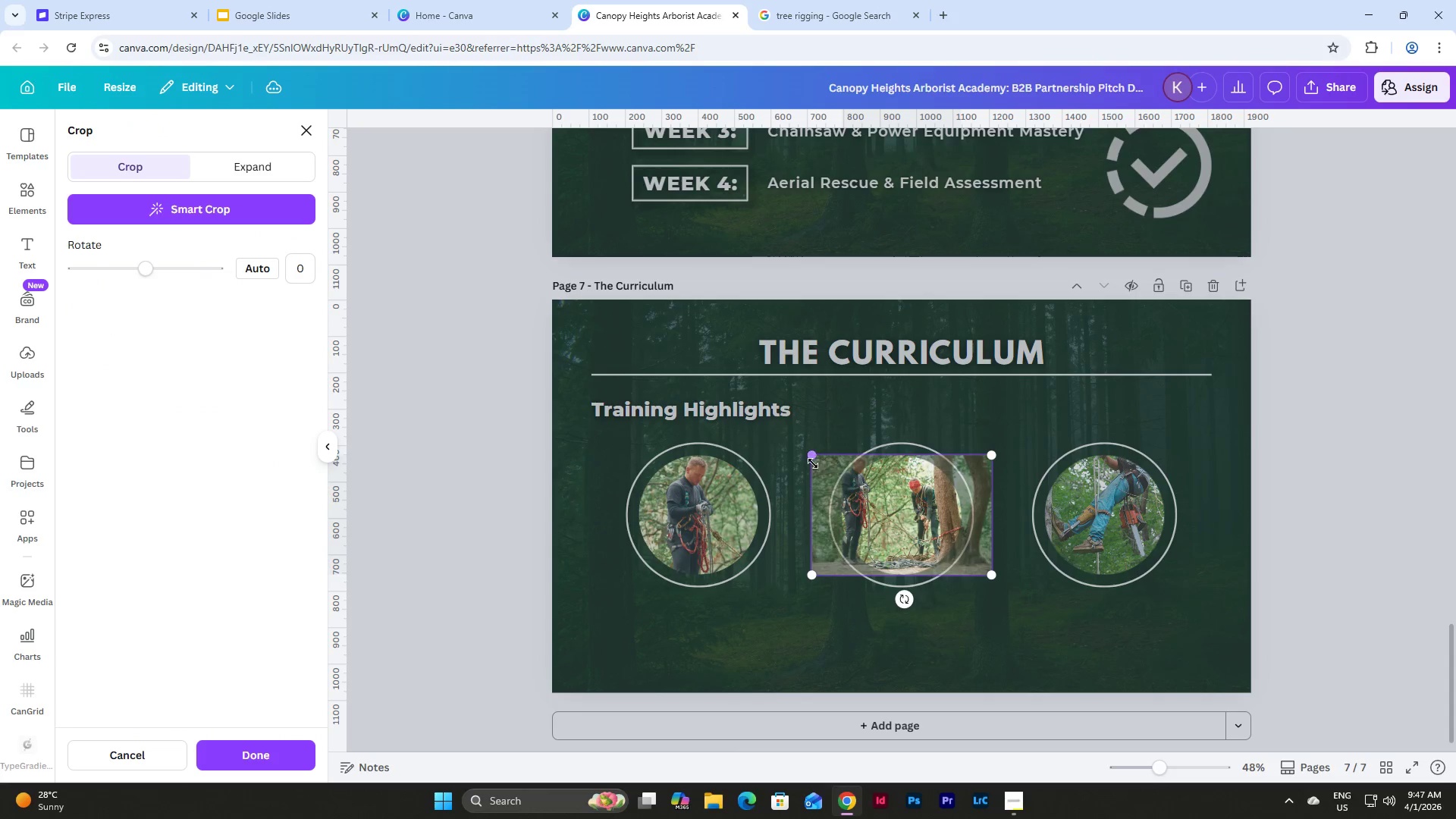 
left_click_drag(start_coordinate=[812, 457], to_coordinate=[647, 338])
 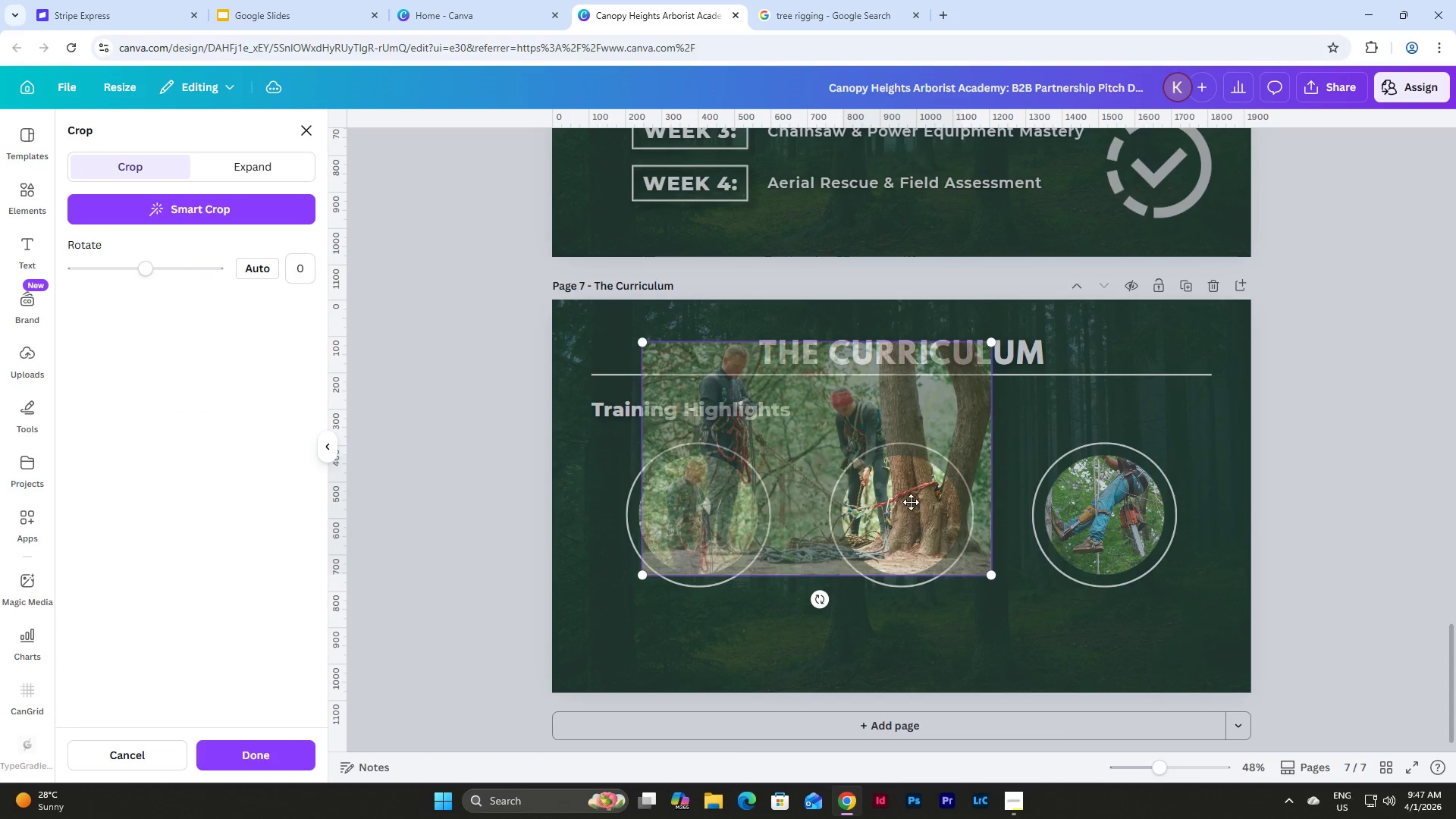 
left_click_drag(start_coordinate=[908, 495], to_coordinate=[929, 527])
 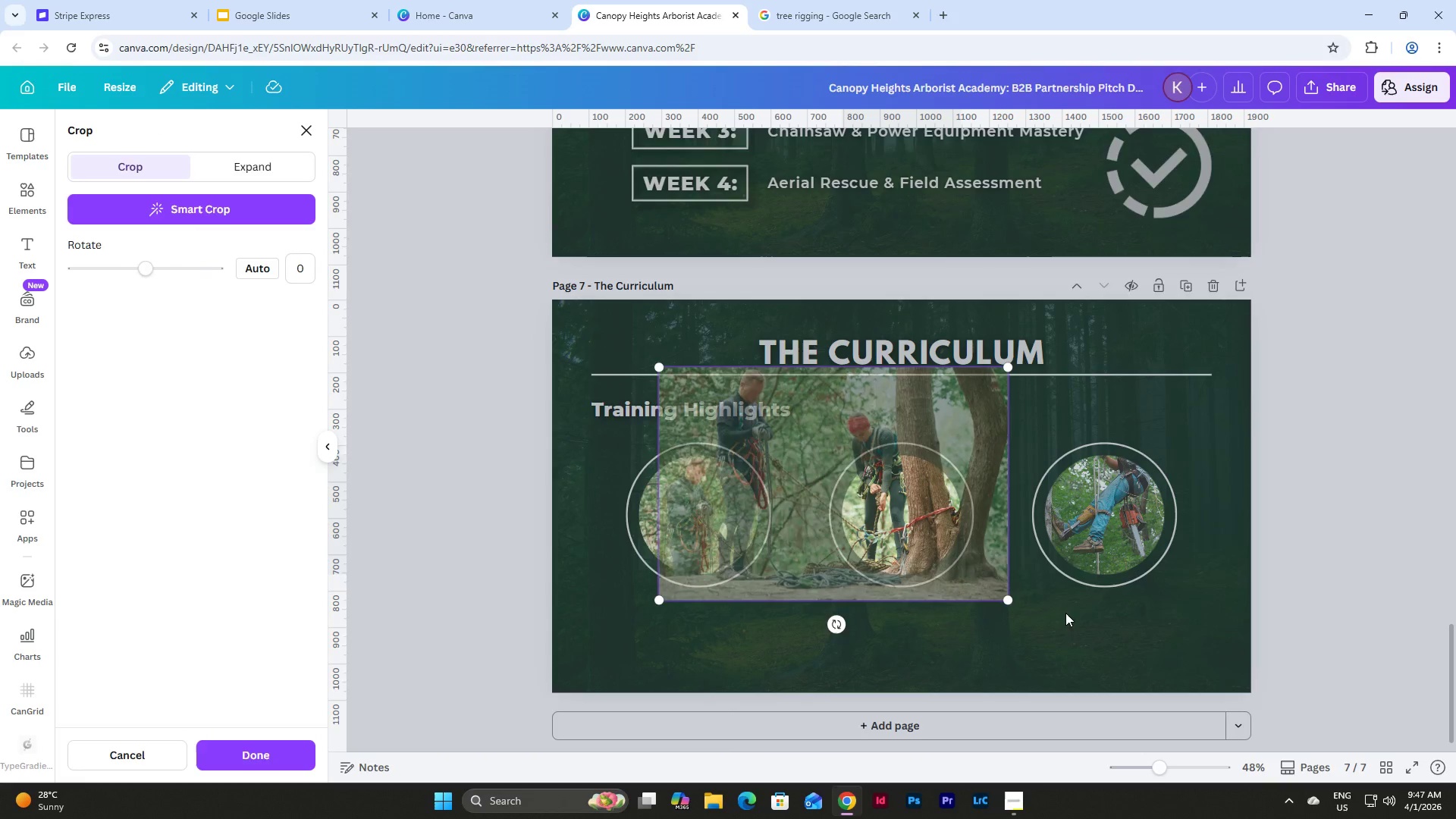 
left_click([1065, 613])
 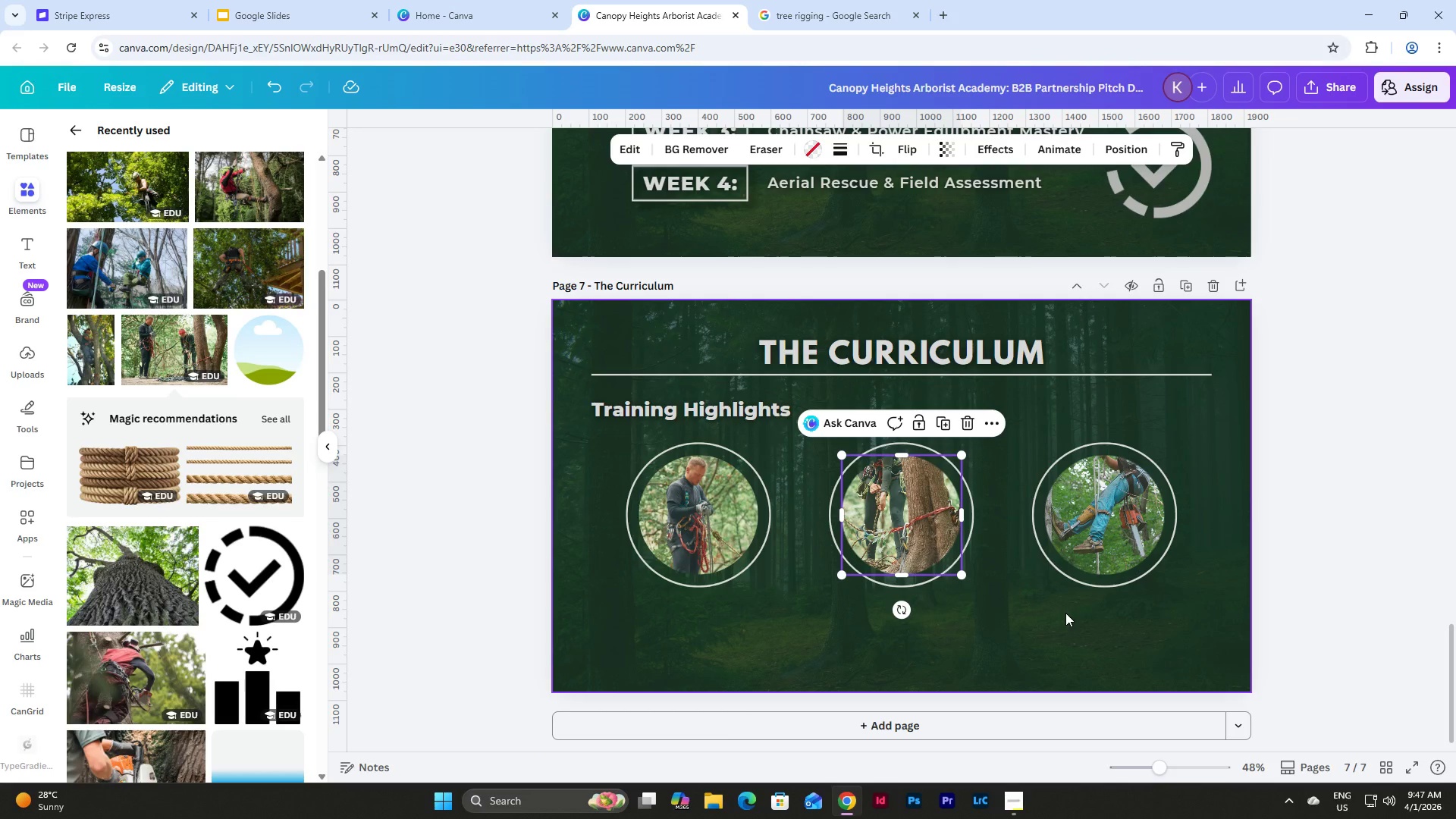 
left_click([1065, 613])
 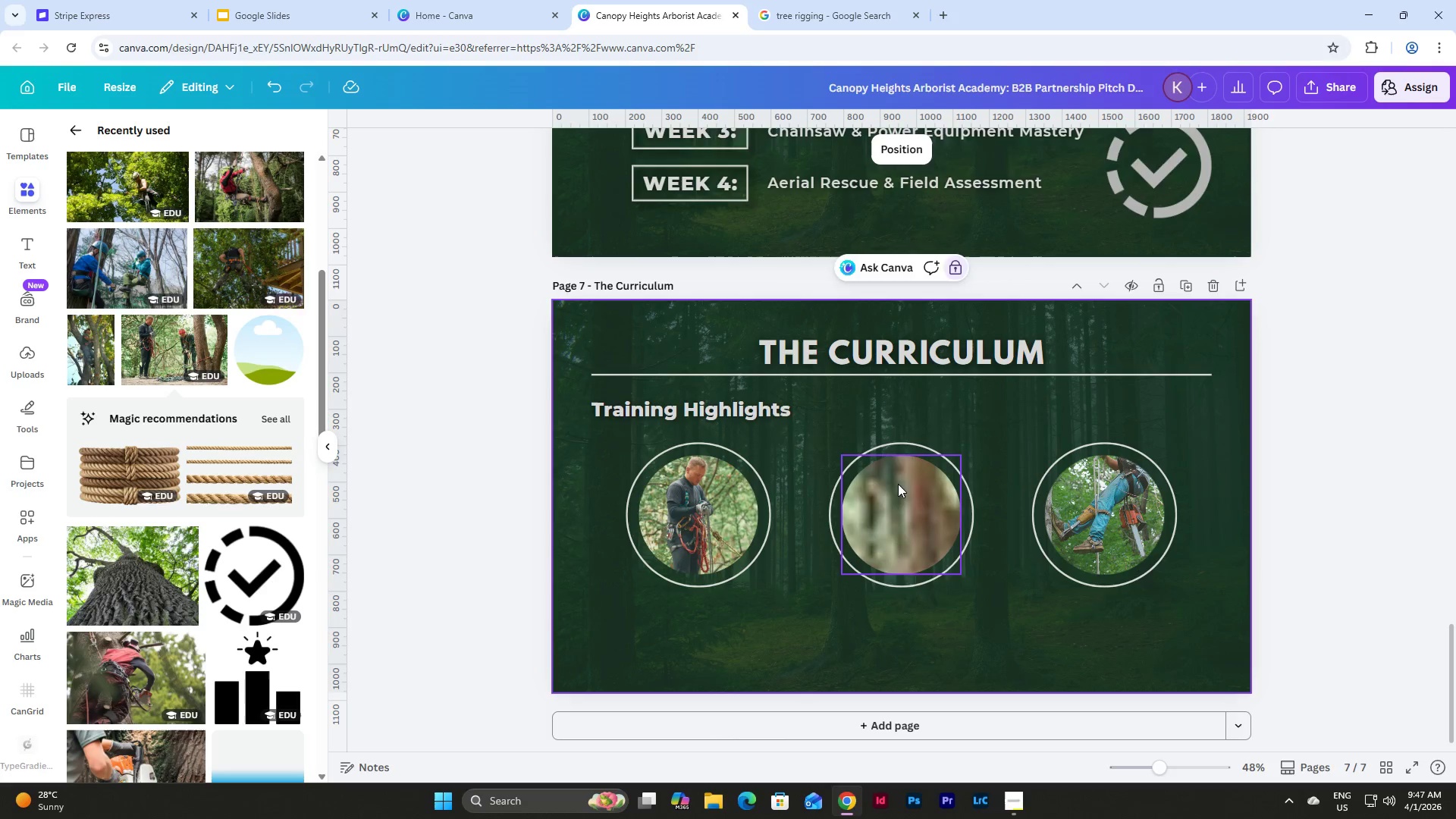 
double_click([898, 484])
 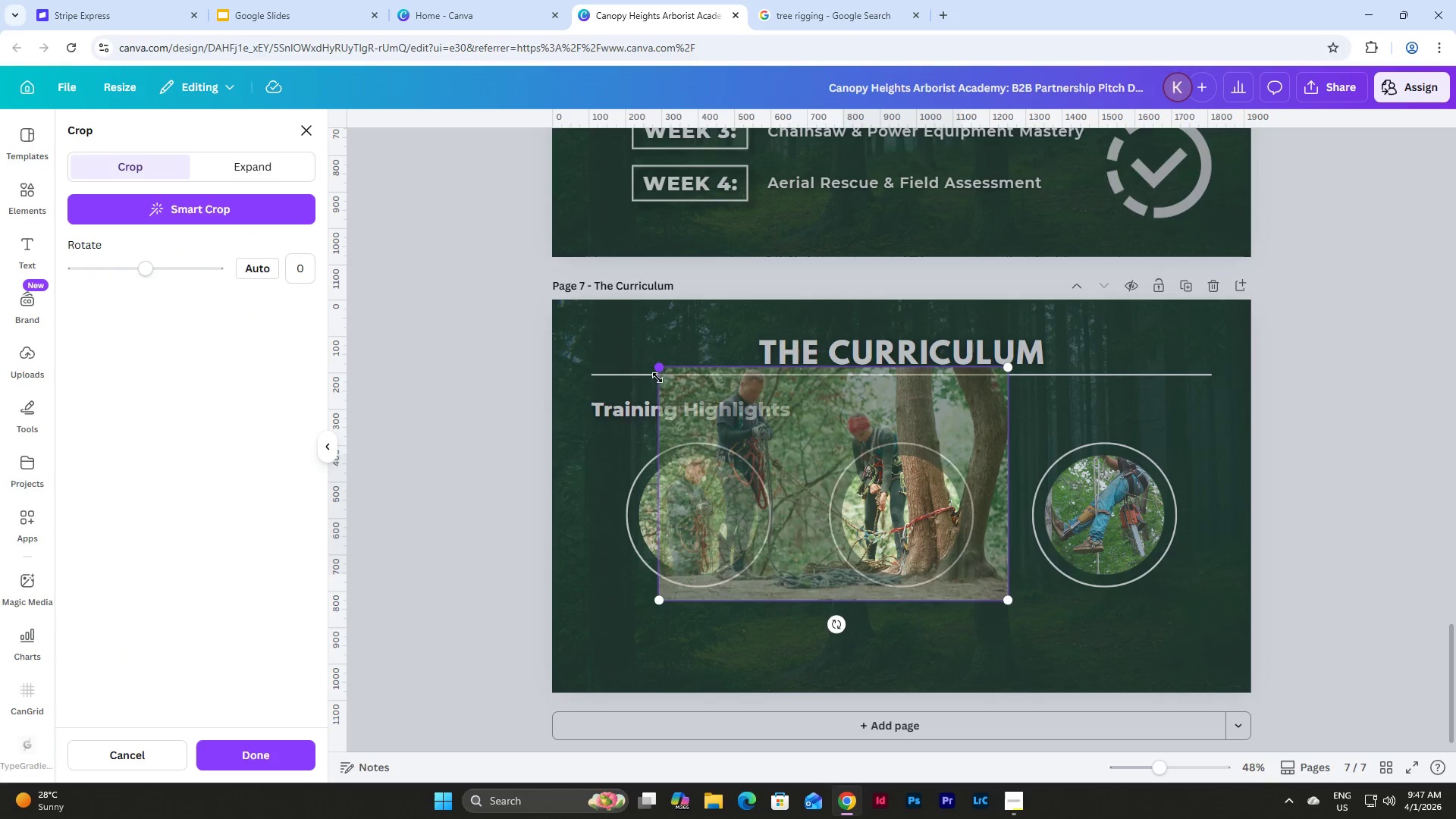 
left_click_drag(start_coordinate=[662, 369], to_coordinate=[645, 332])
 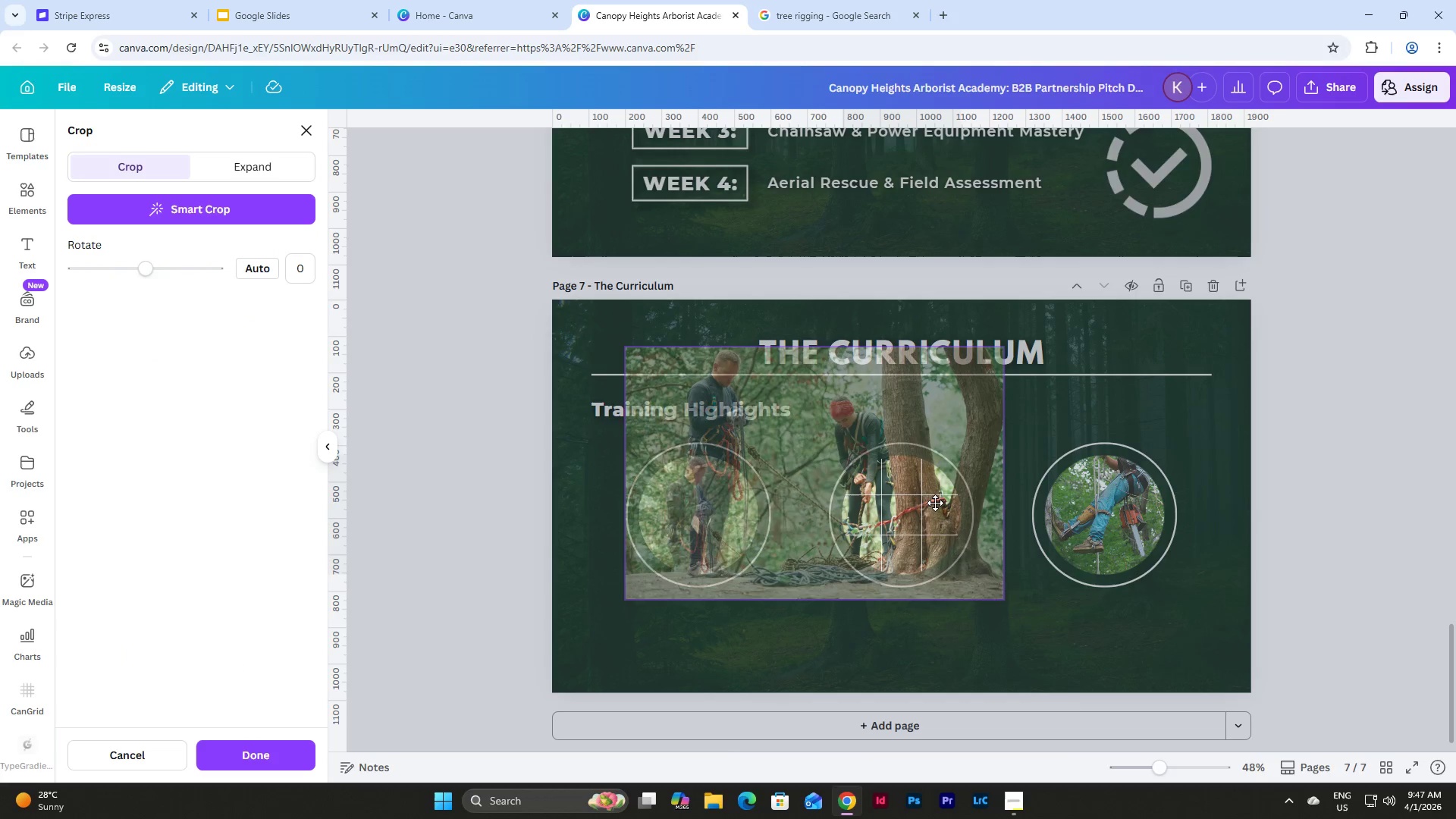 
wait(5.92)
 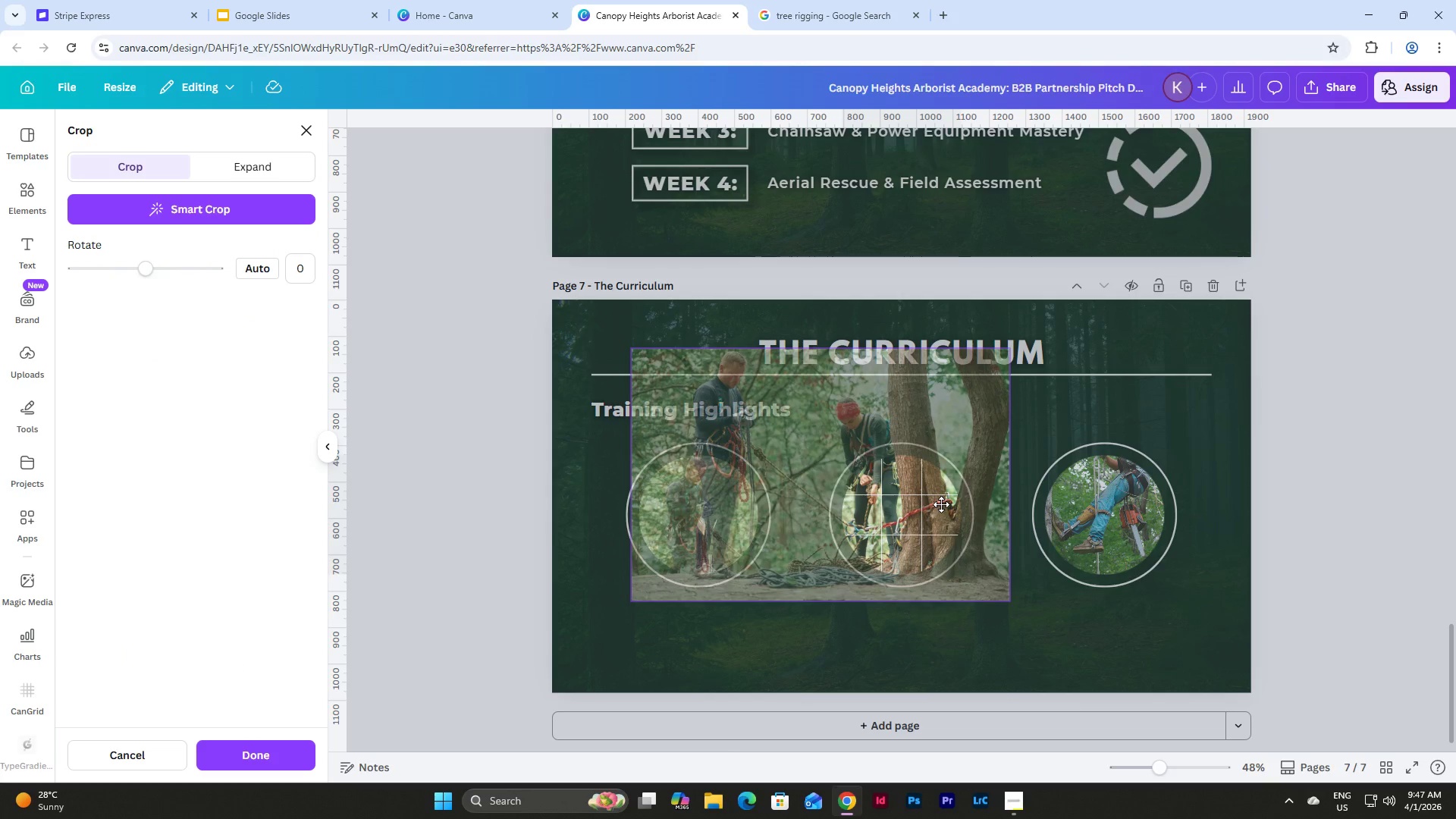 
left_click([1064, 639])
 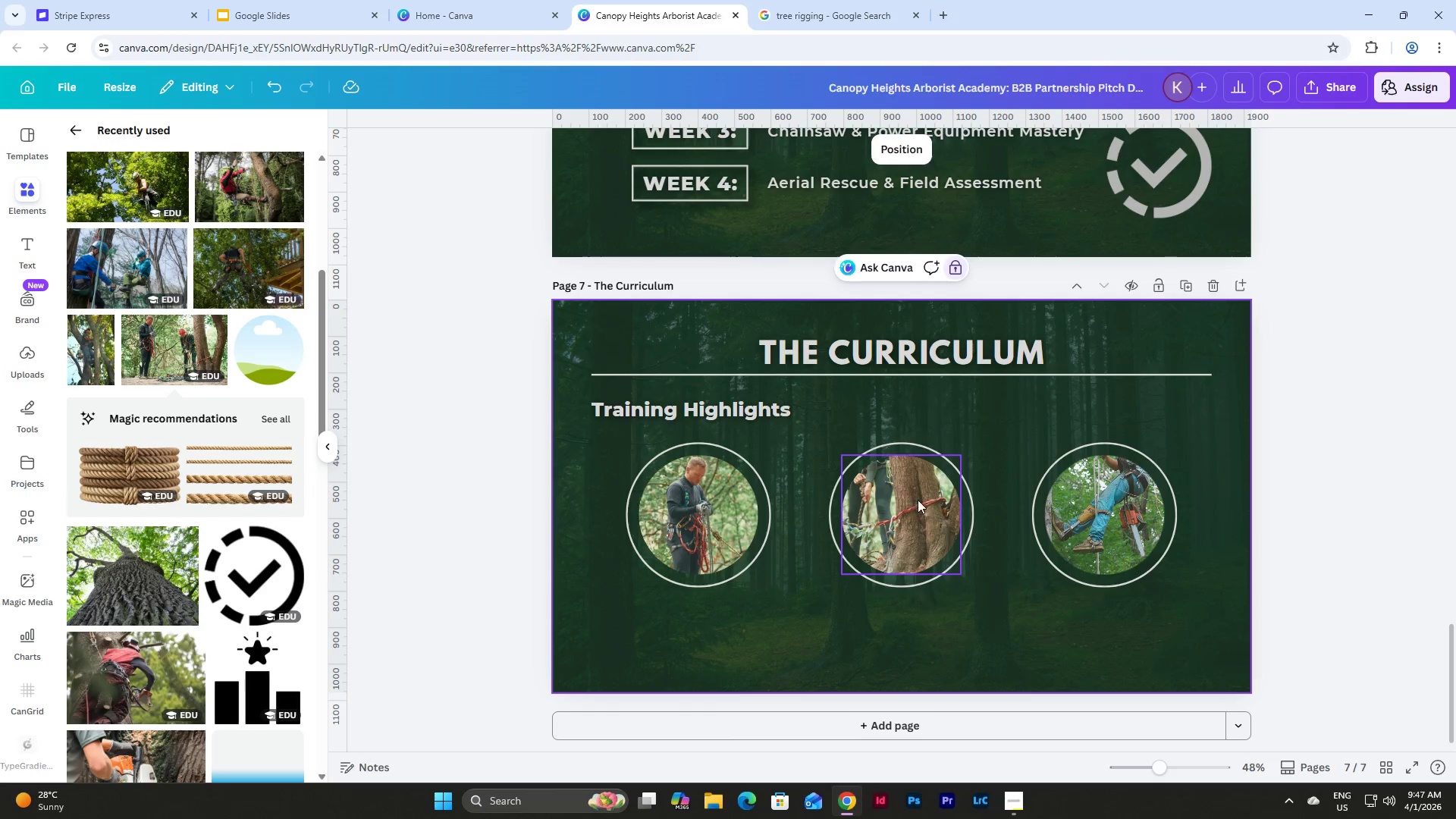 
double_click([918, 500])
 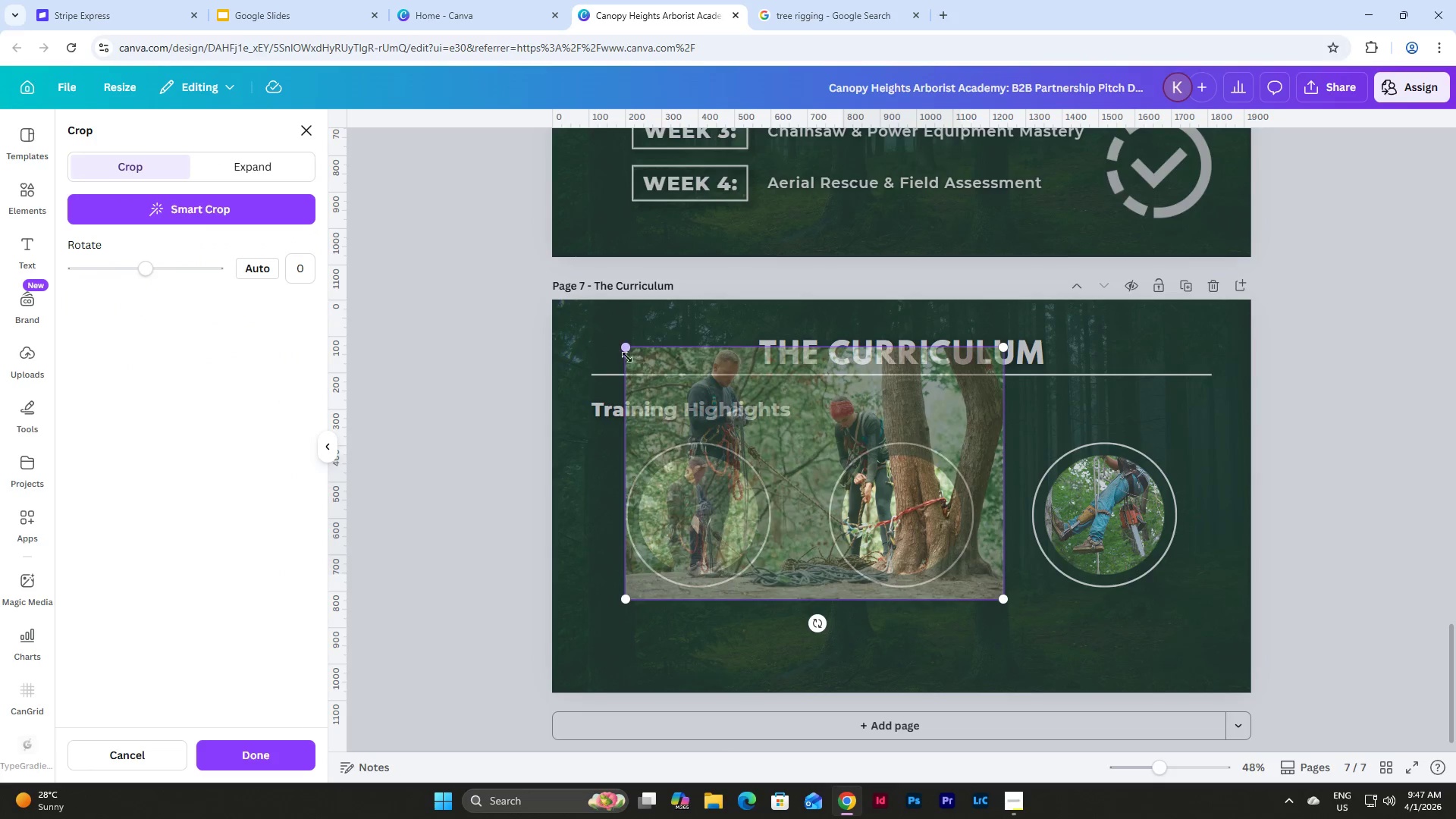 
left_click_drag(start_coordinate=[624, 350], to_coordinate=[655, 365])
 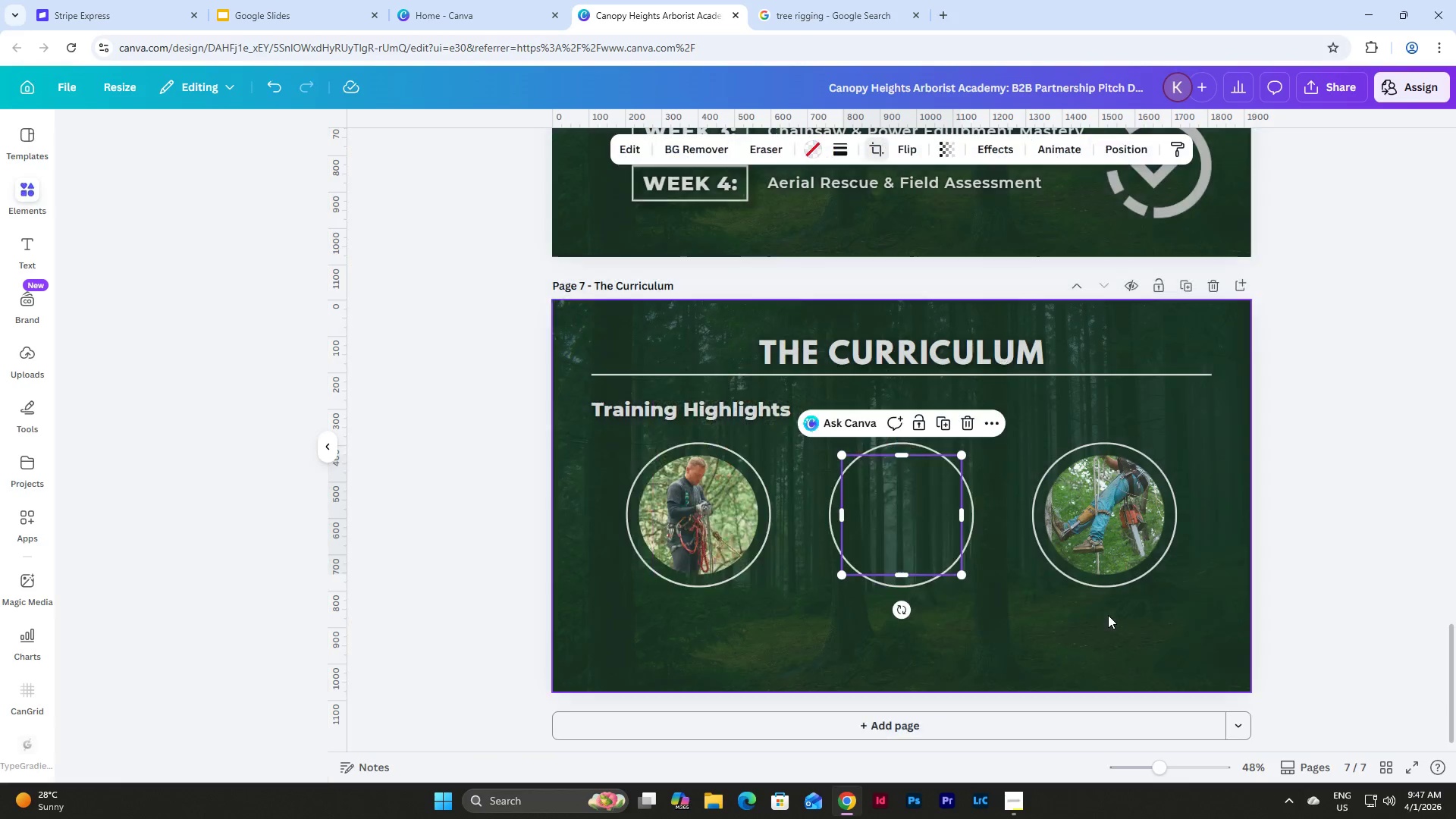 
double_click([1108, 615])
 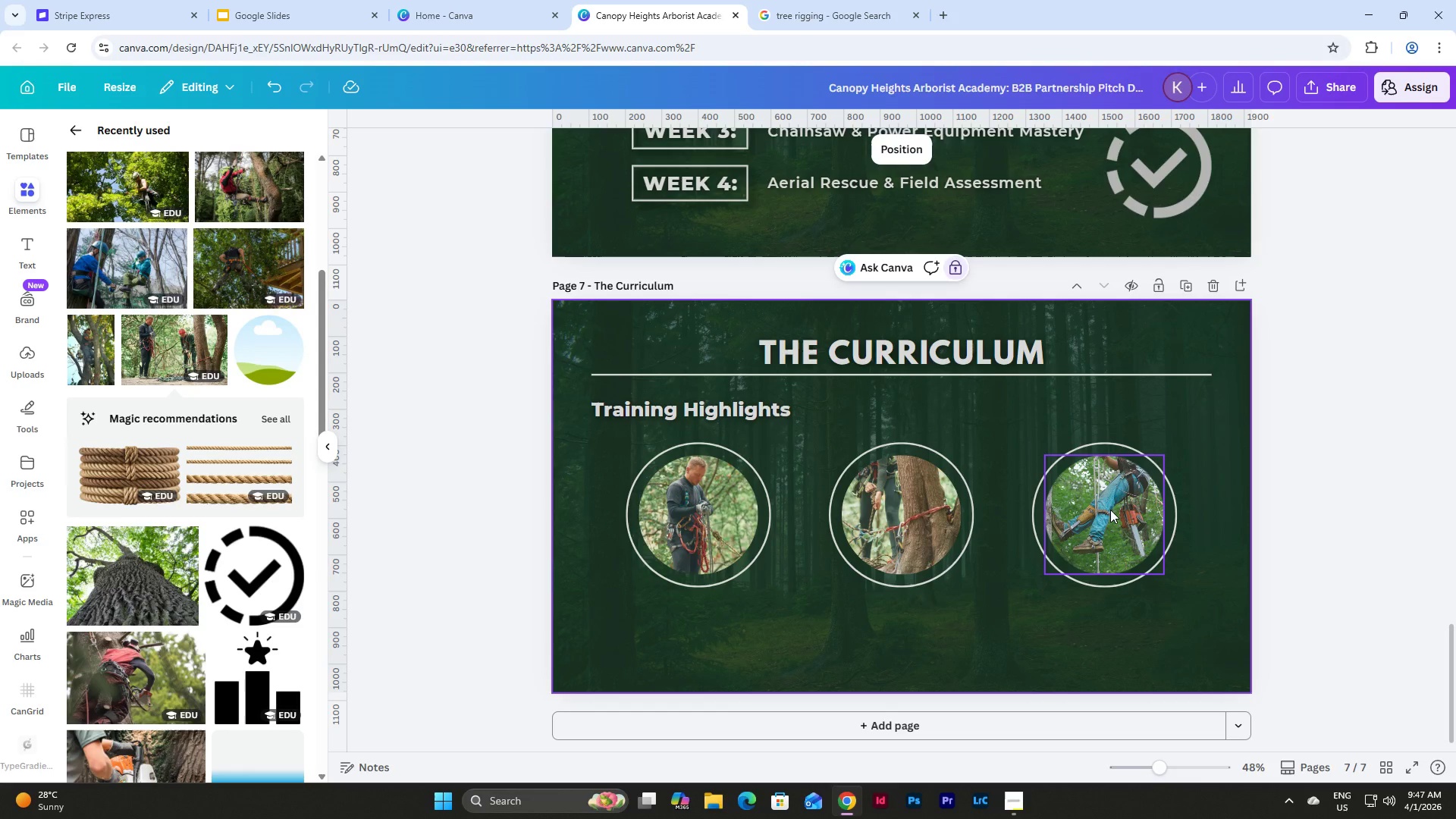 
left_click([1110, 510])
 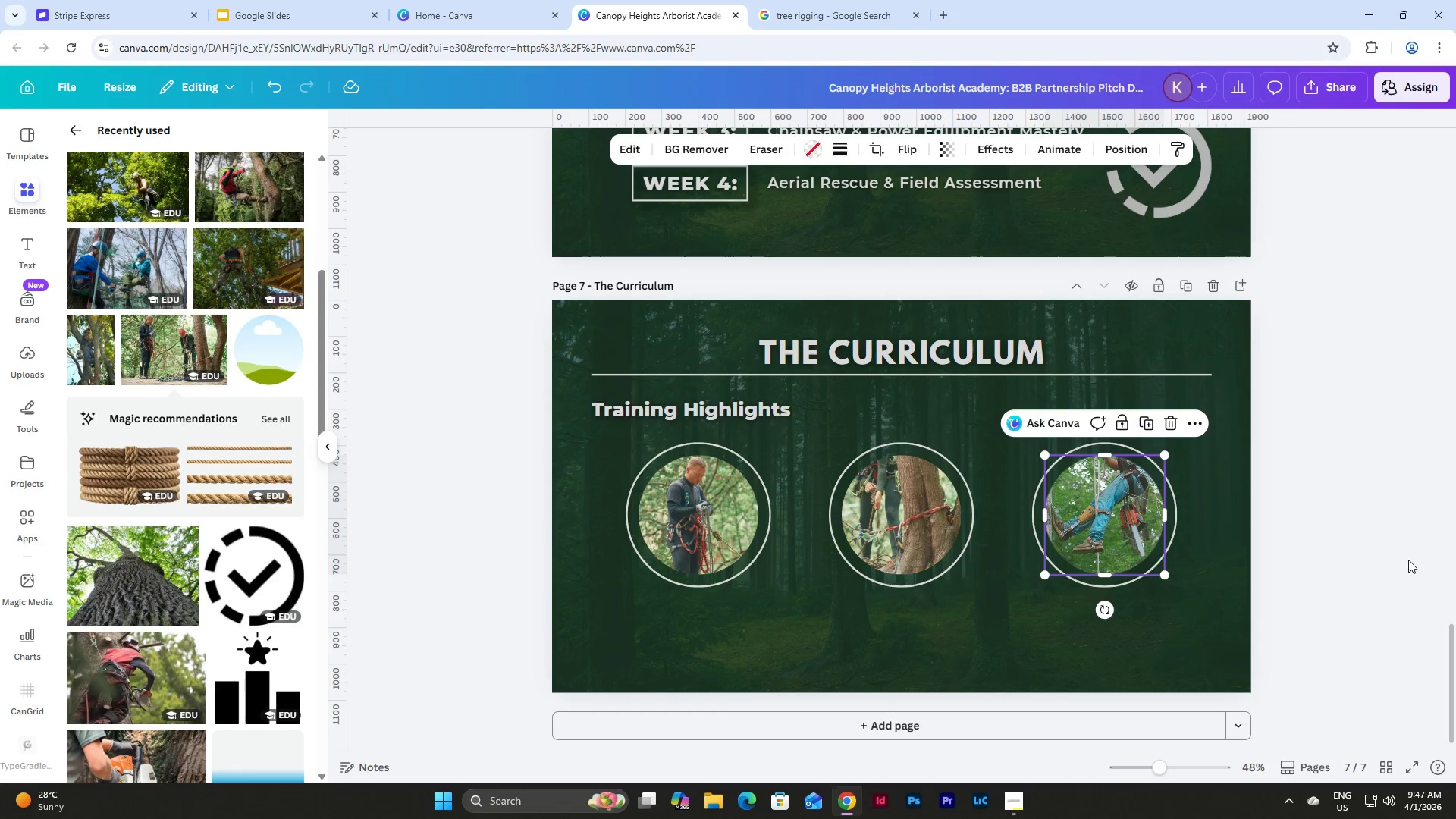 
left_click([1408, 560])
 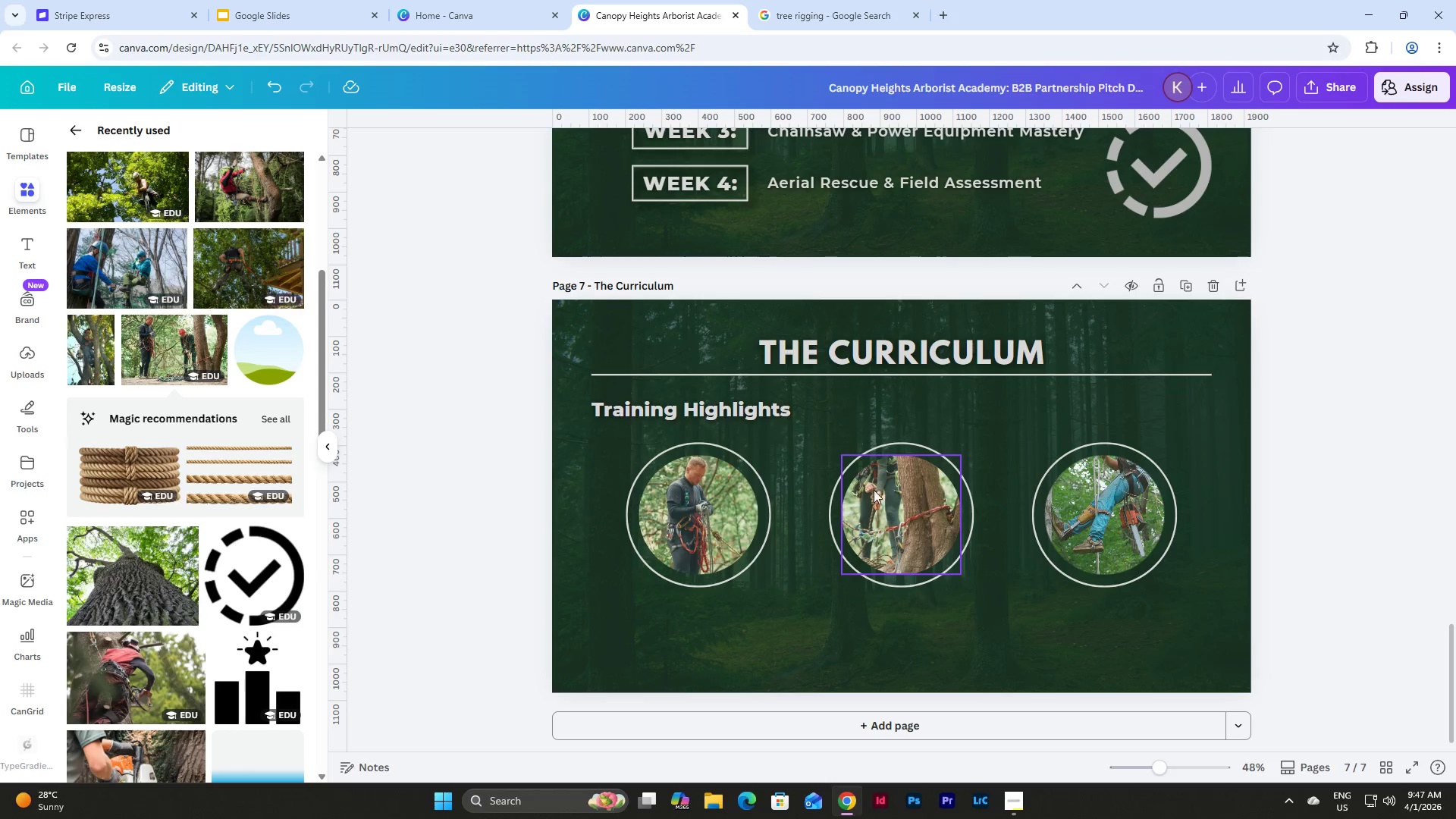 
left_click([675, 488])
 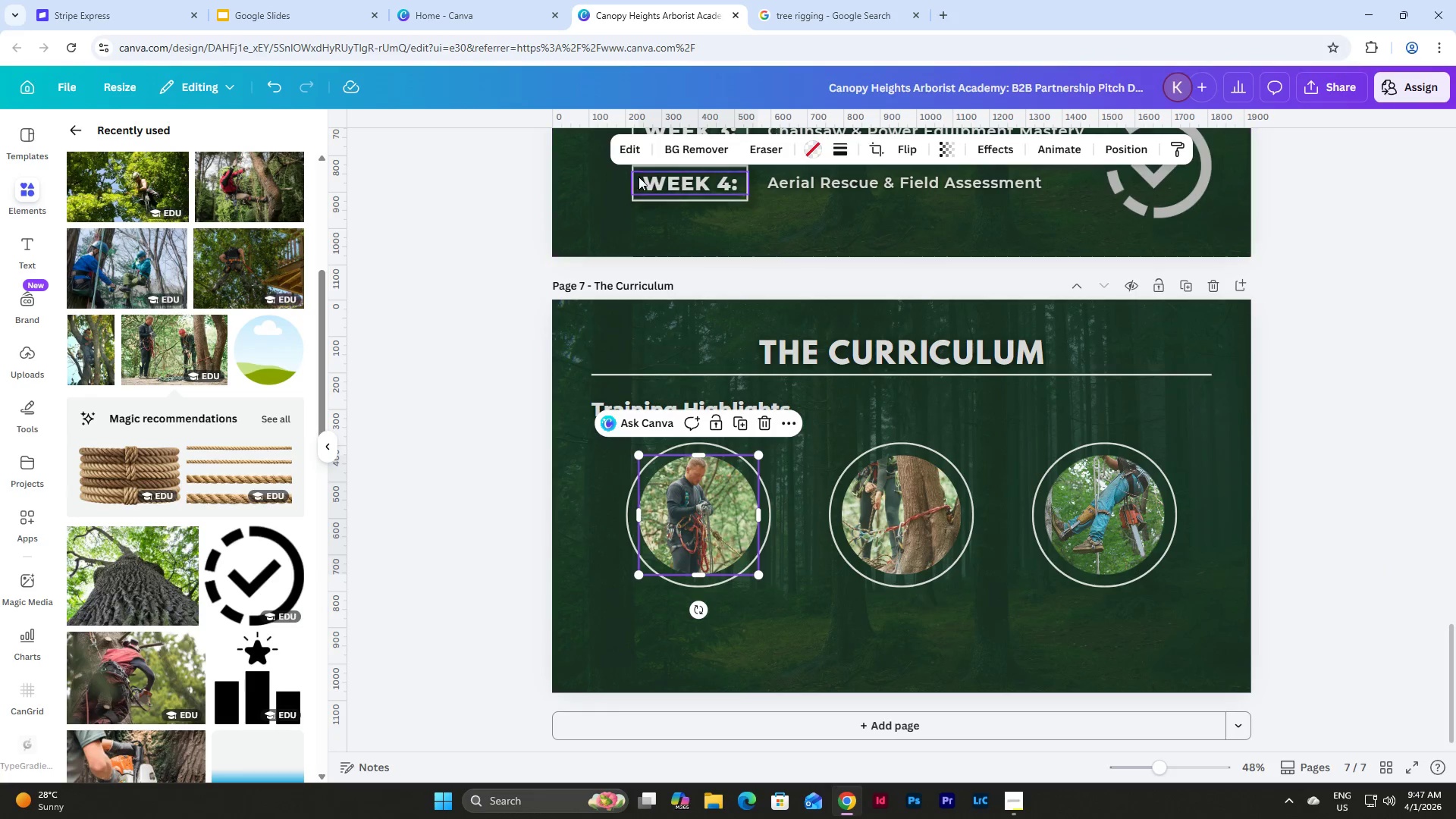 
left_click([627, 155])
 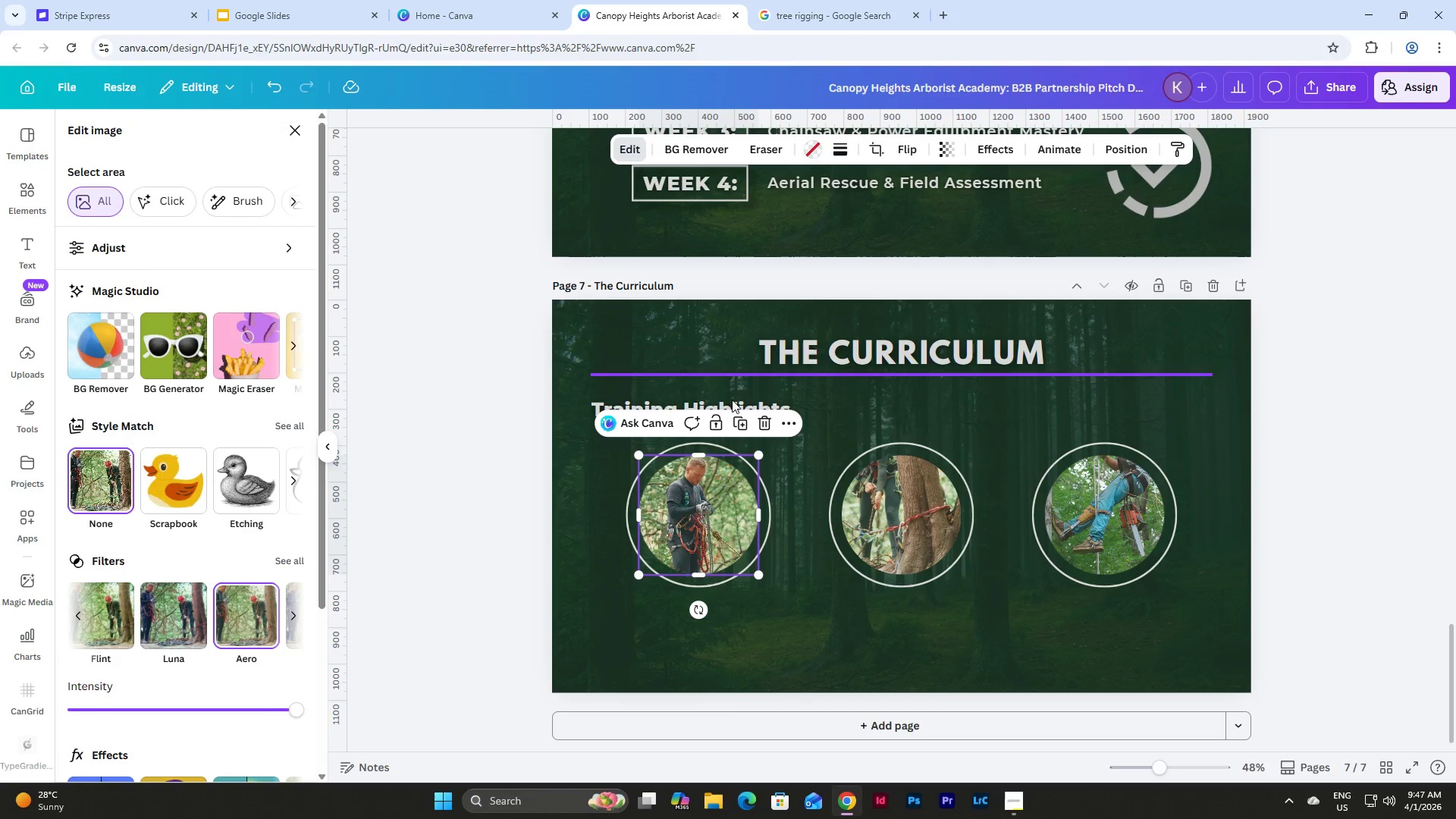 
left_click([933, 502])
 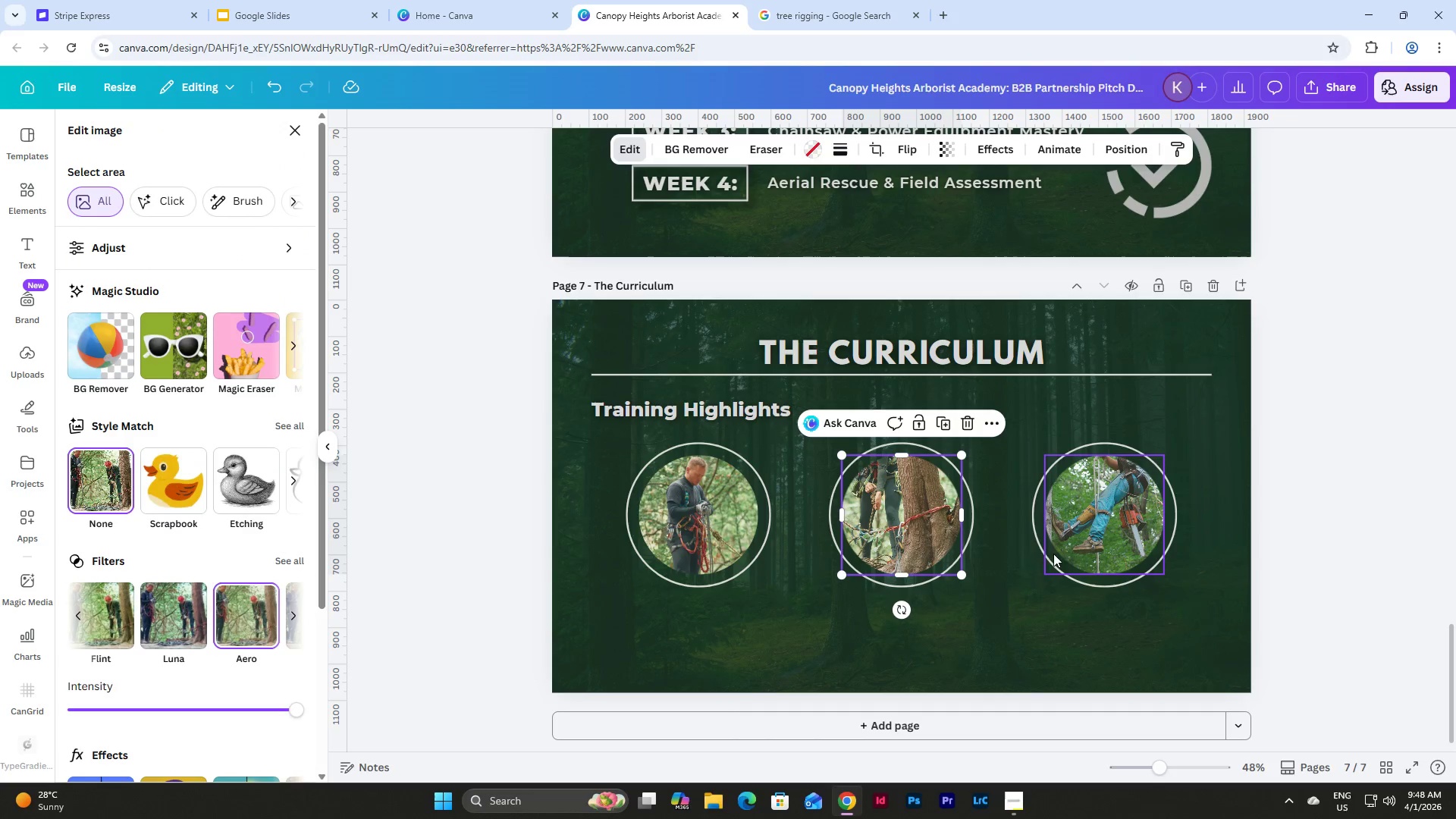 
left_click([1079, 511])
 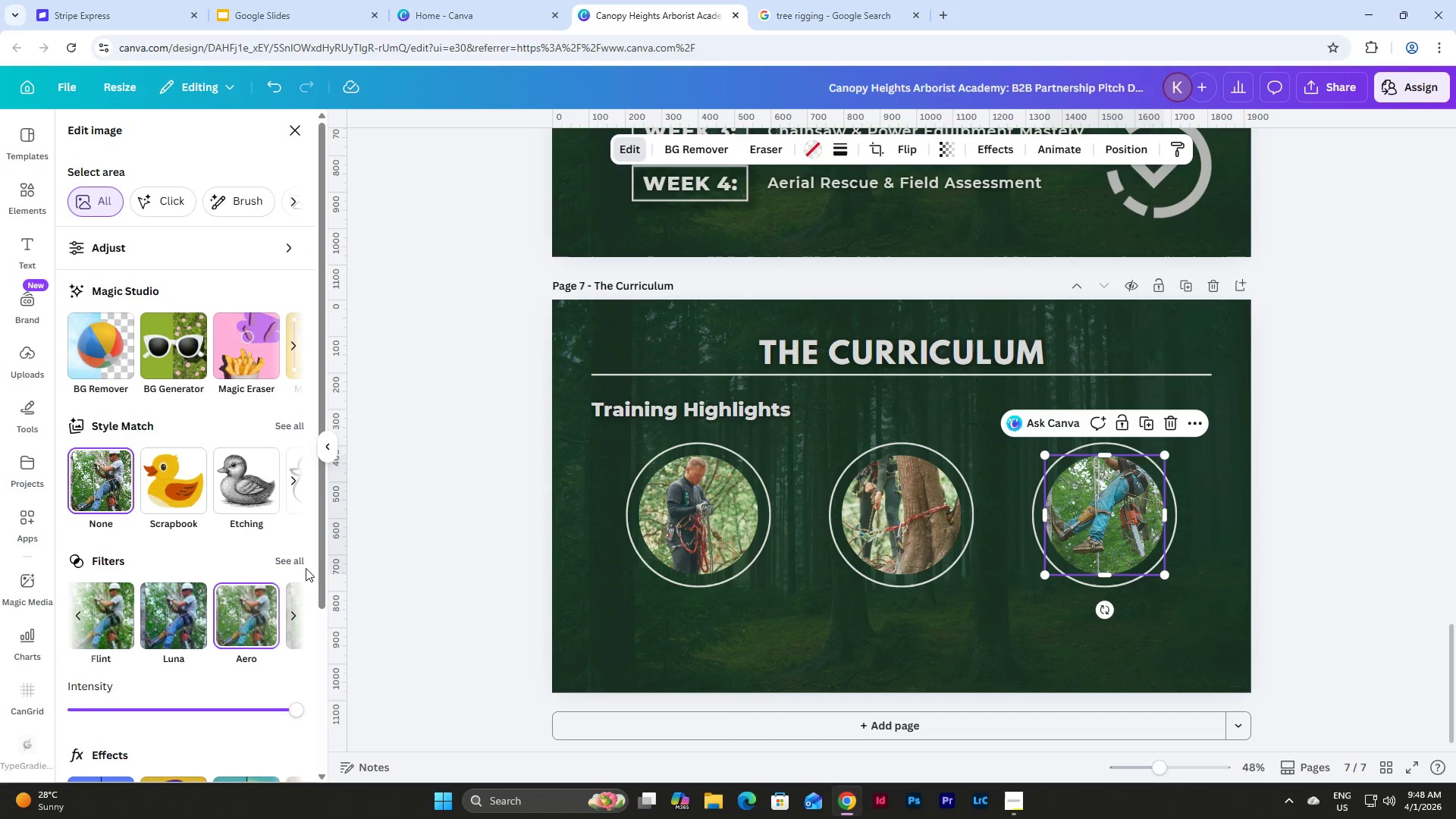 
left_click([284, 558])
 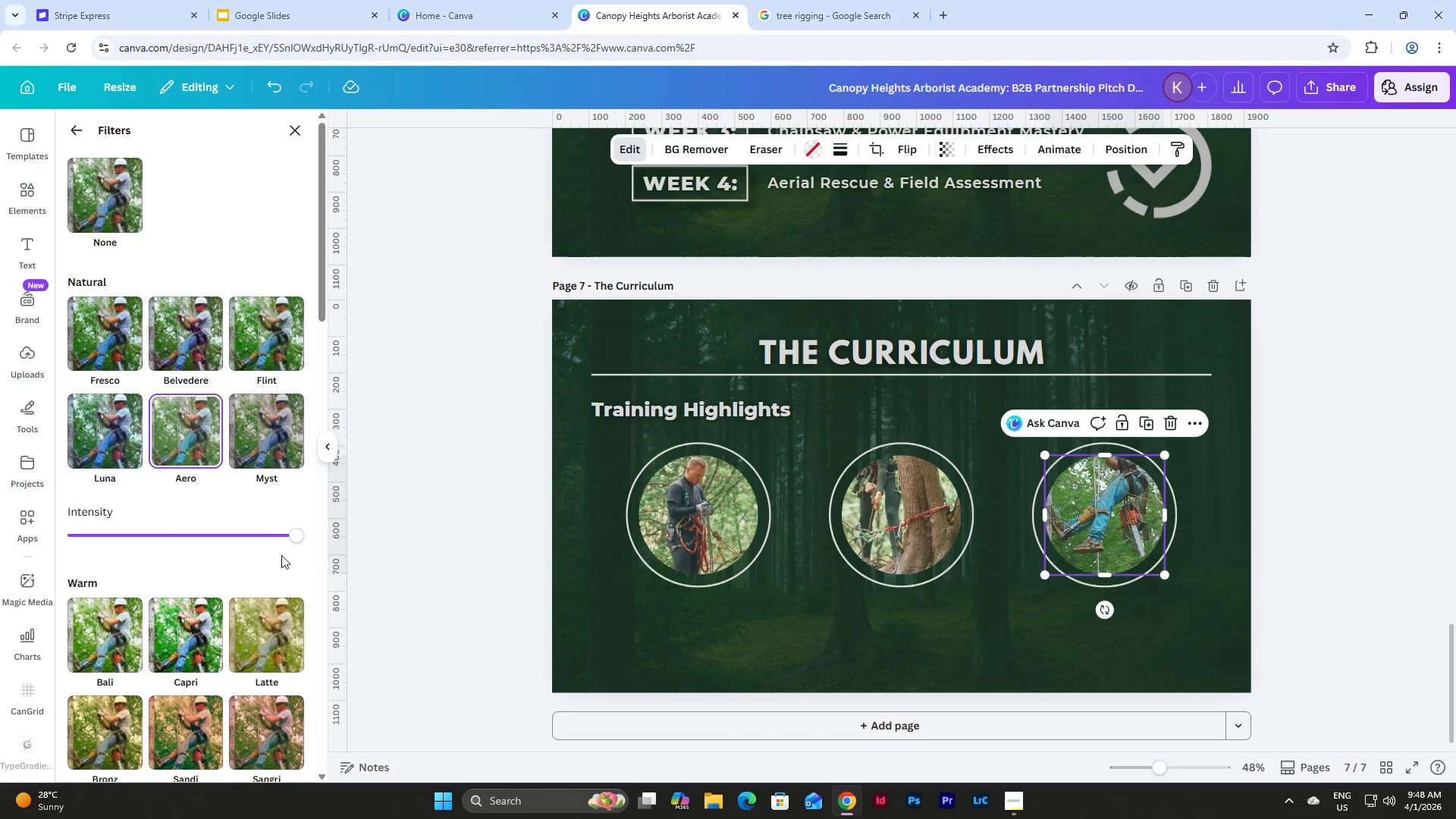 
scroll: coordinate [281, 551], scroll_direction: down, amount: 5.0
 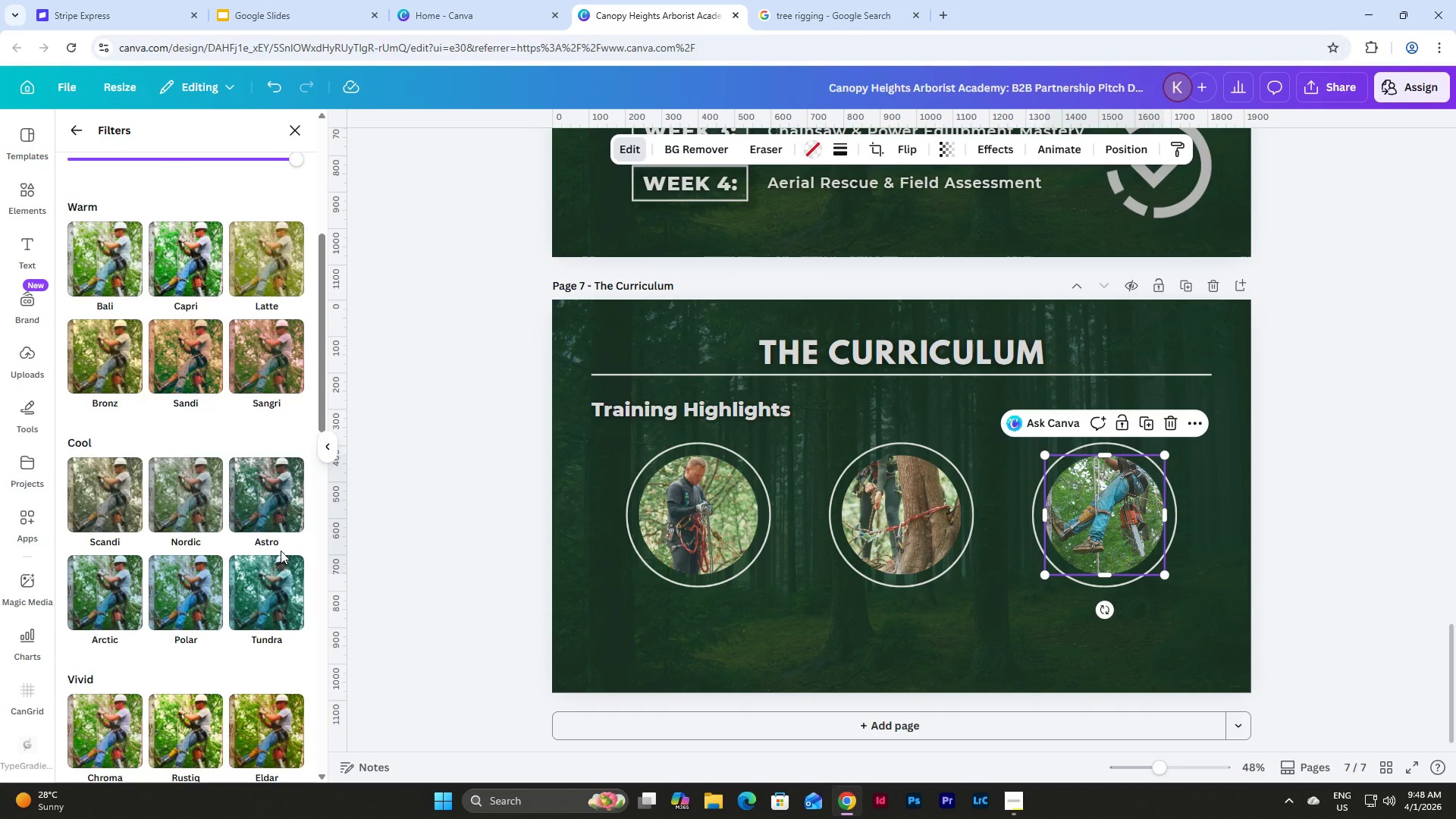 
scroll: coordinate [281, 551], scroll_direction: up, amount: 8.0
 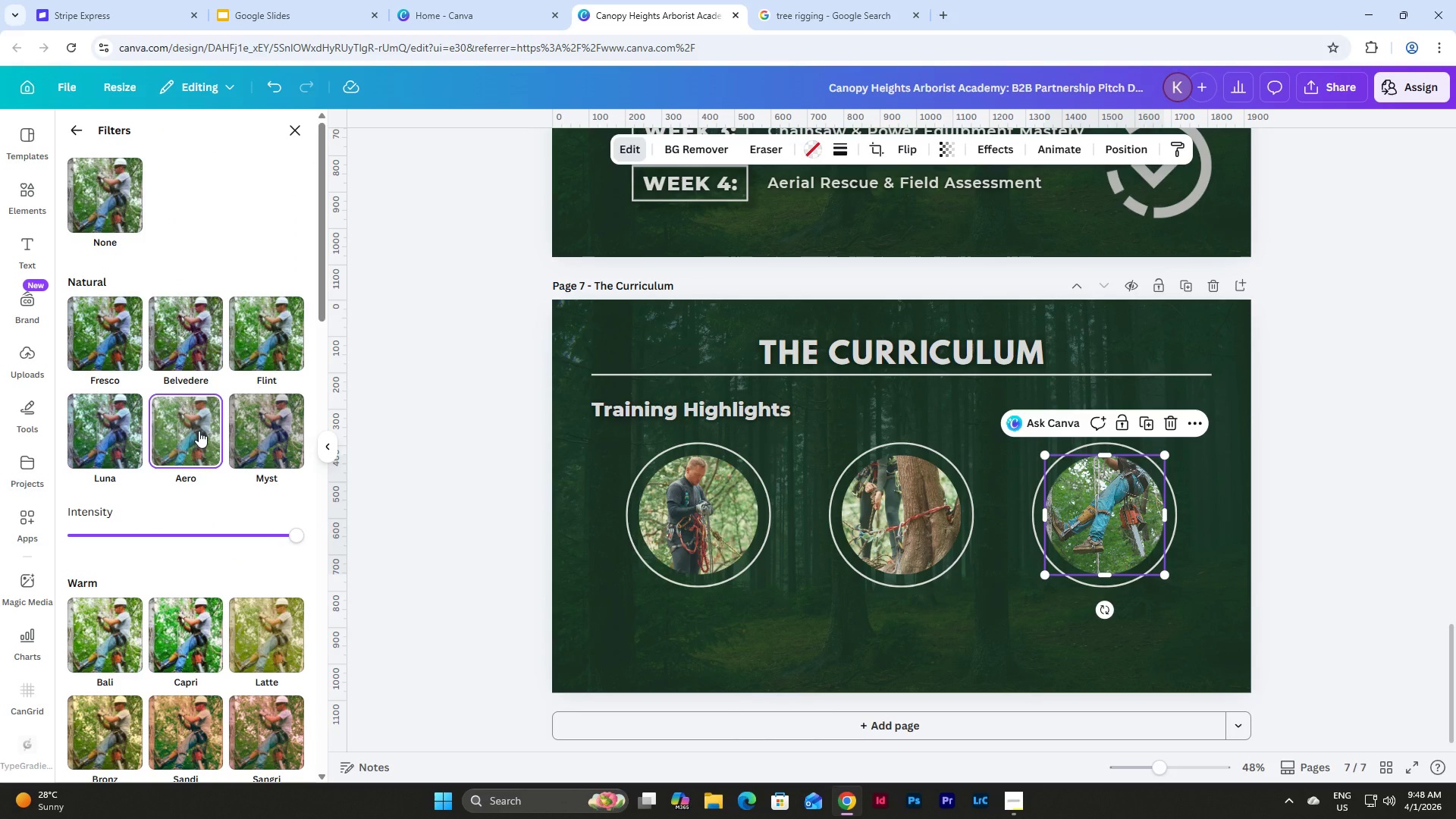 
left_click([249, 431])
 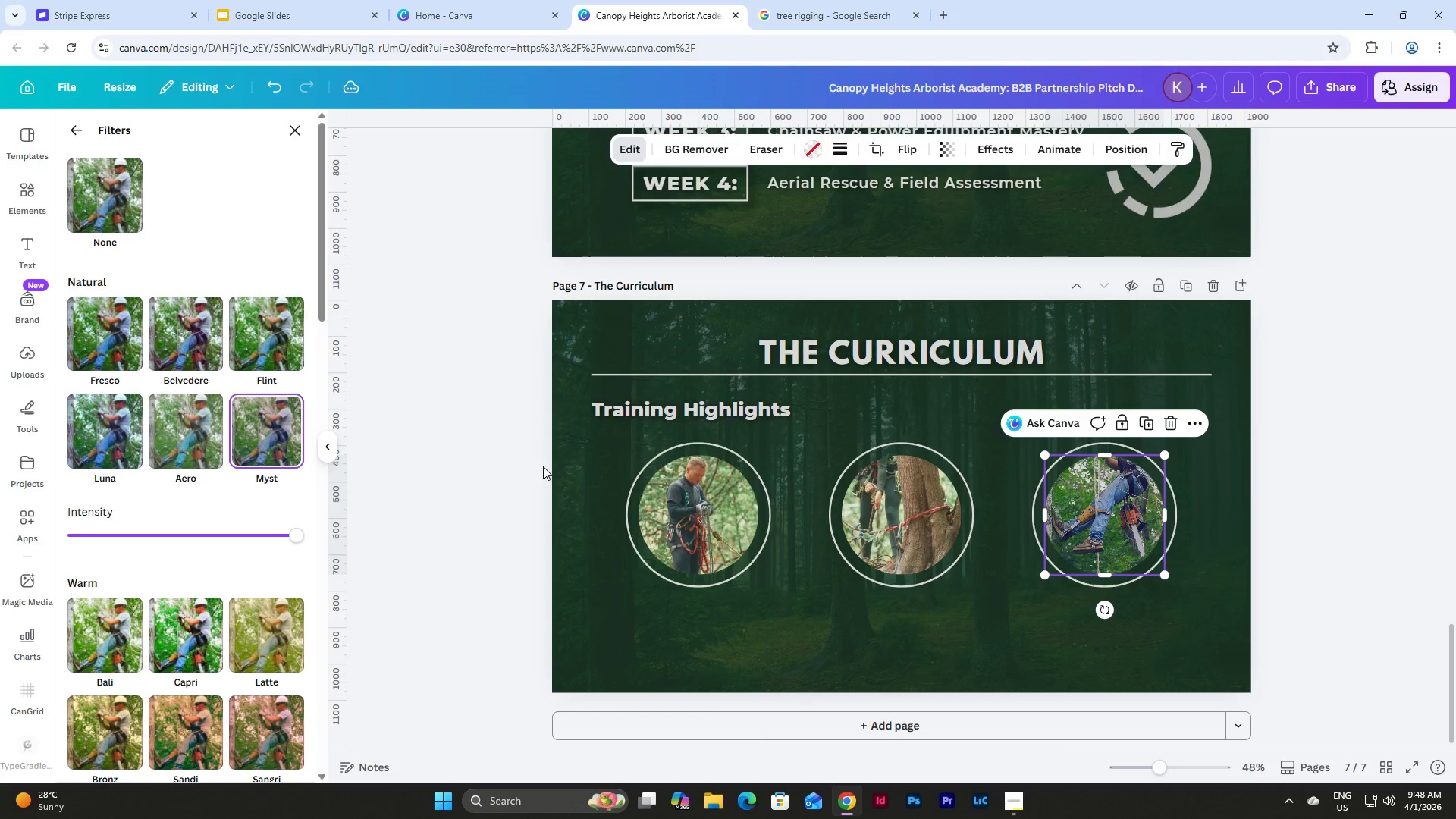 
left_click([905, 500])
 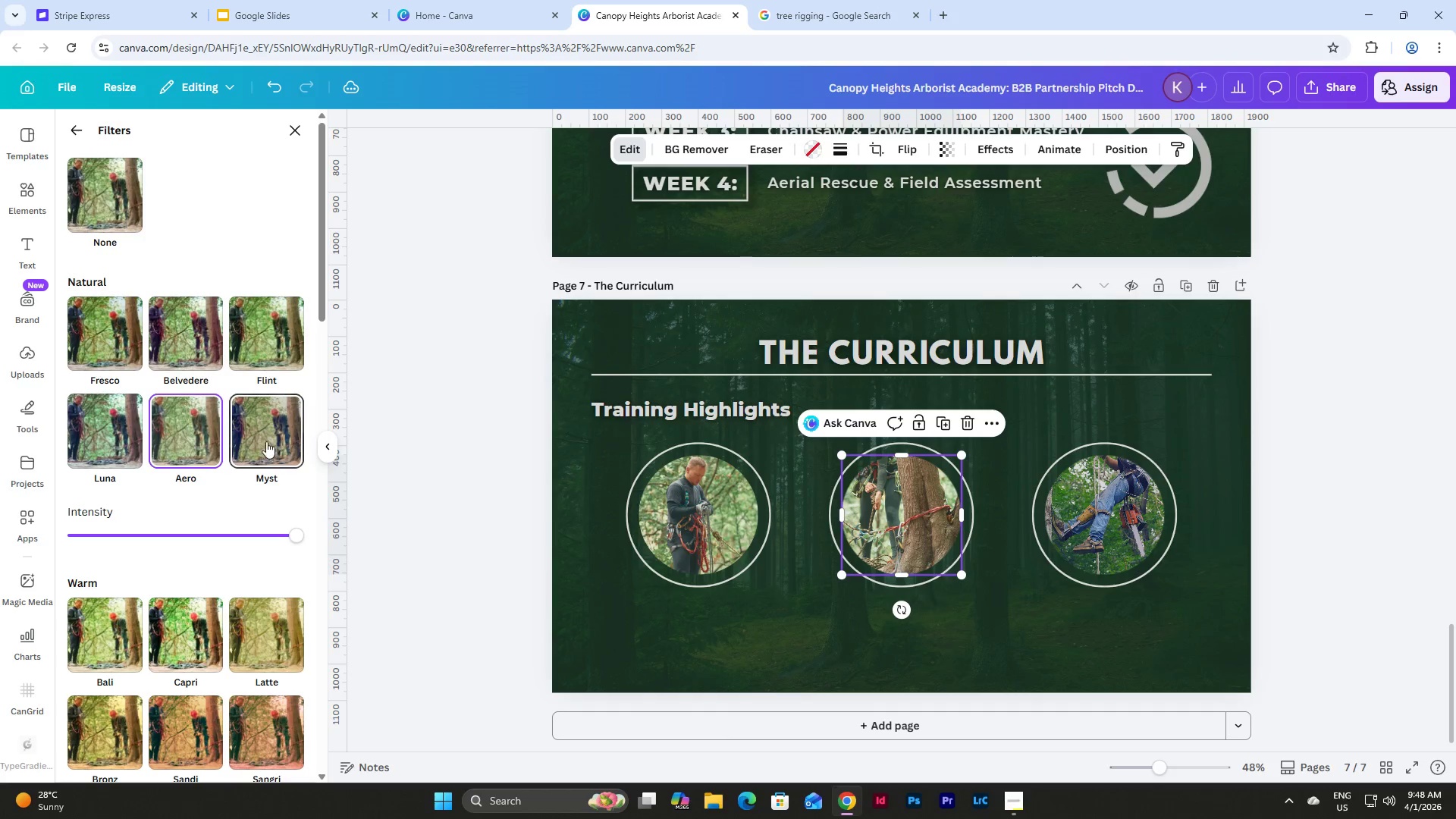 
left_click([266, 435])
 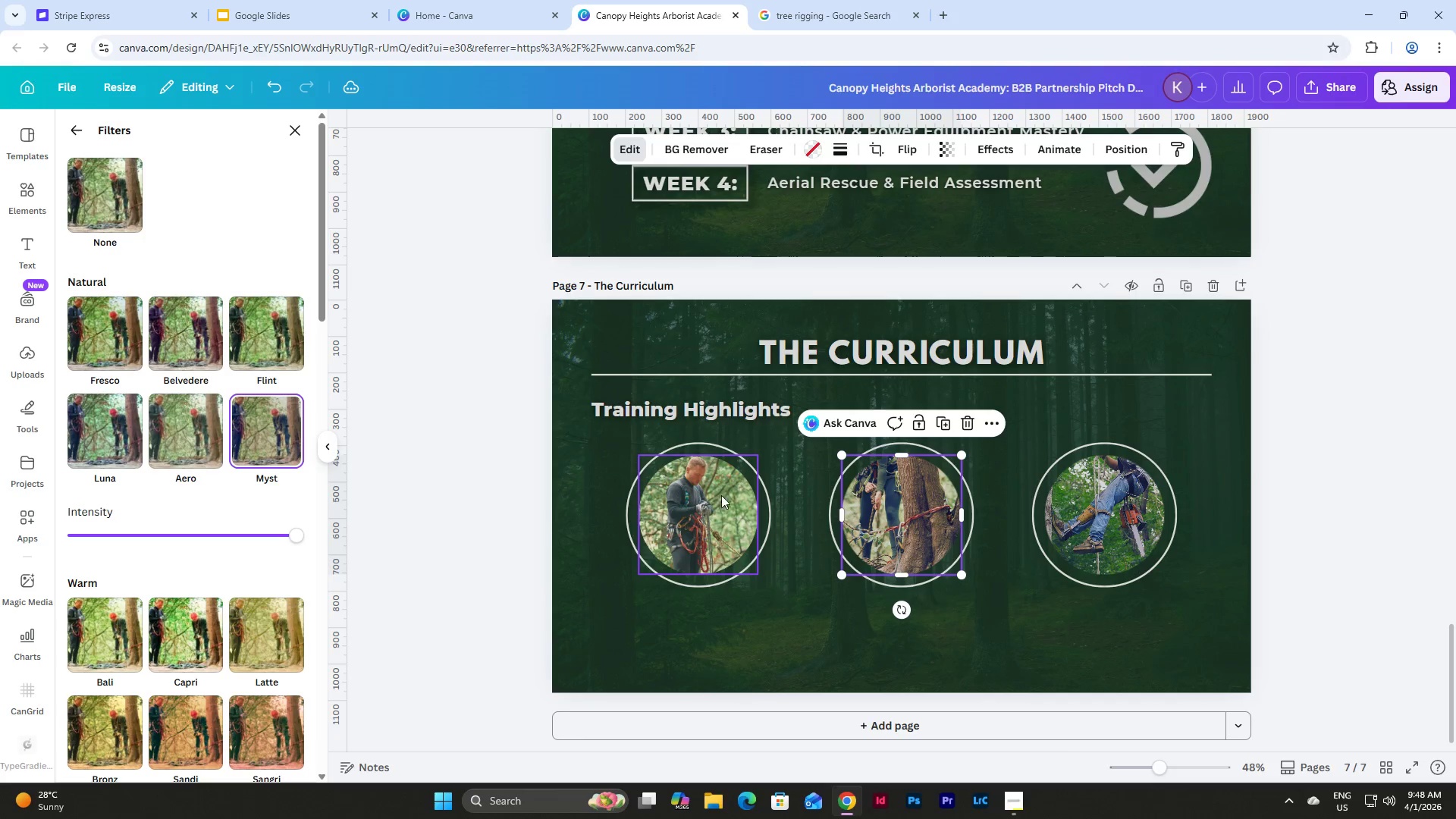 
left_click([699, 499])
 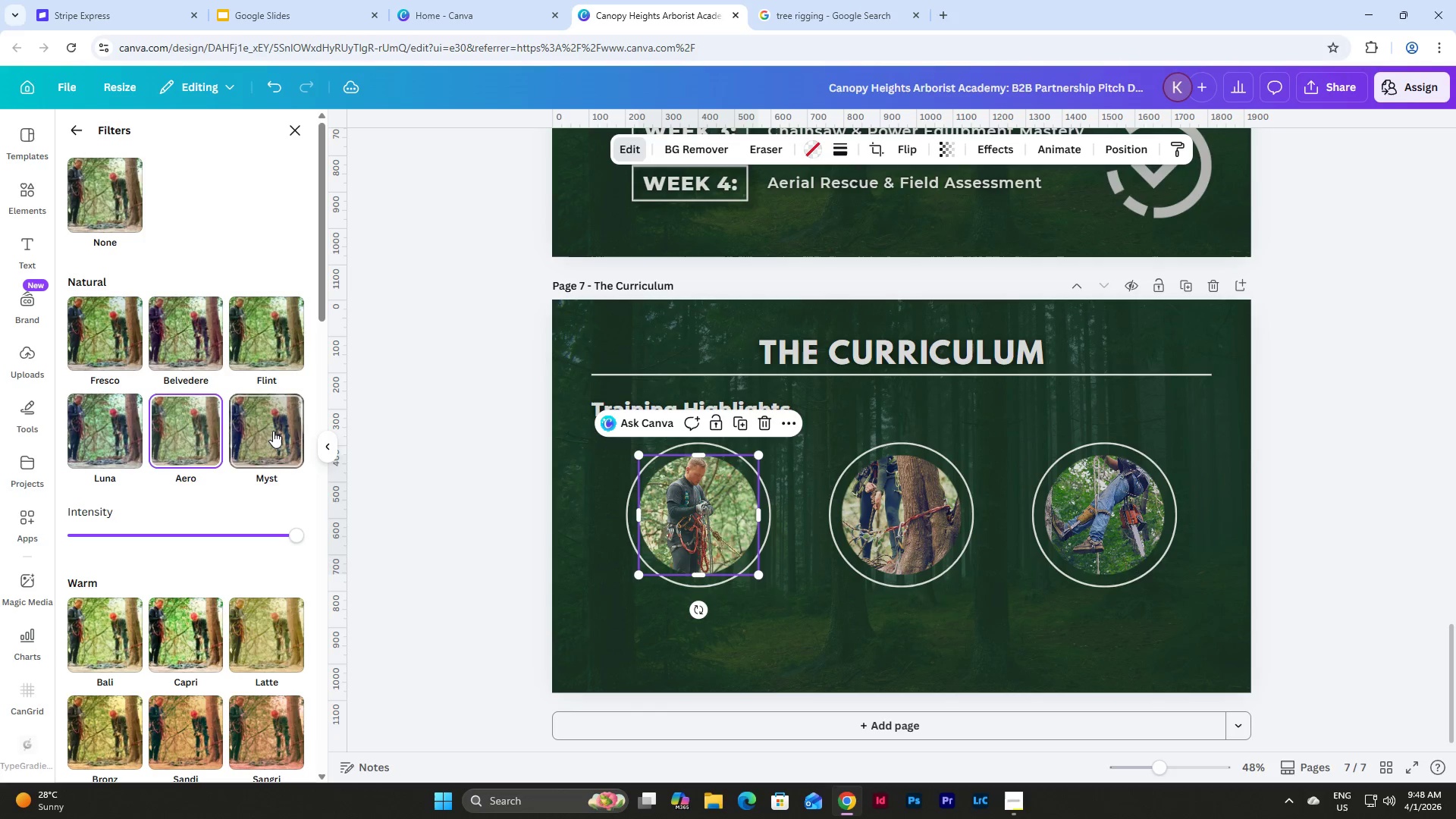 
left_click([273, 431])
 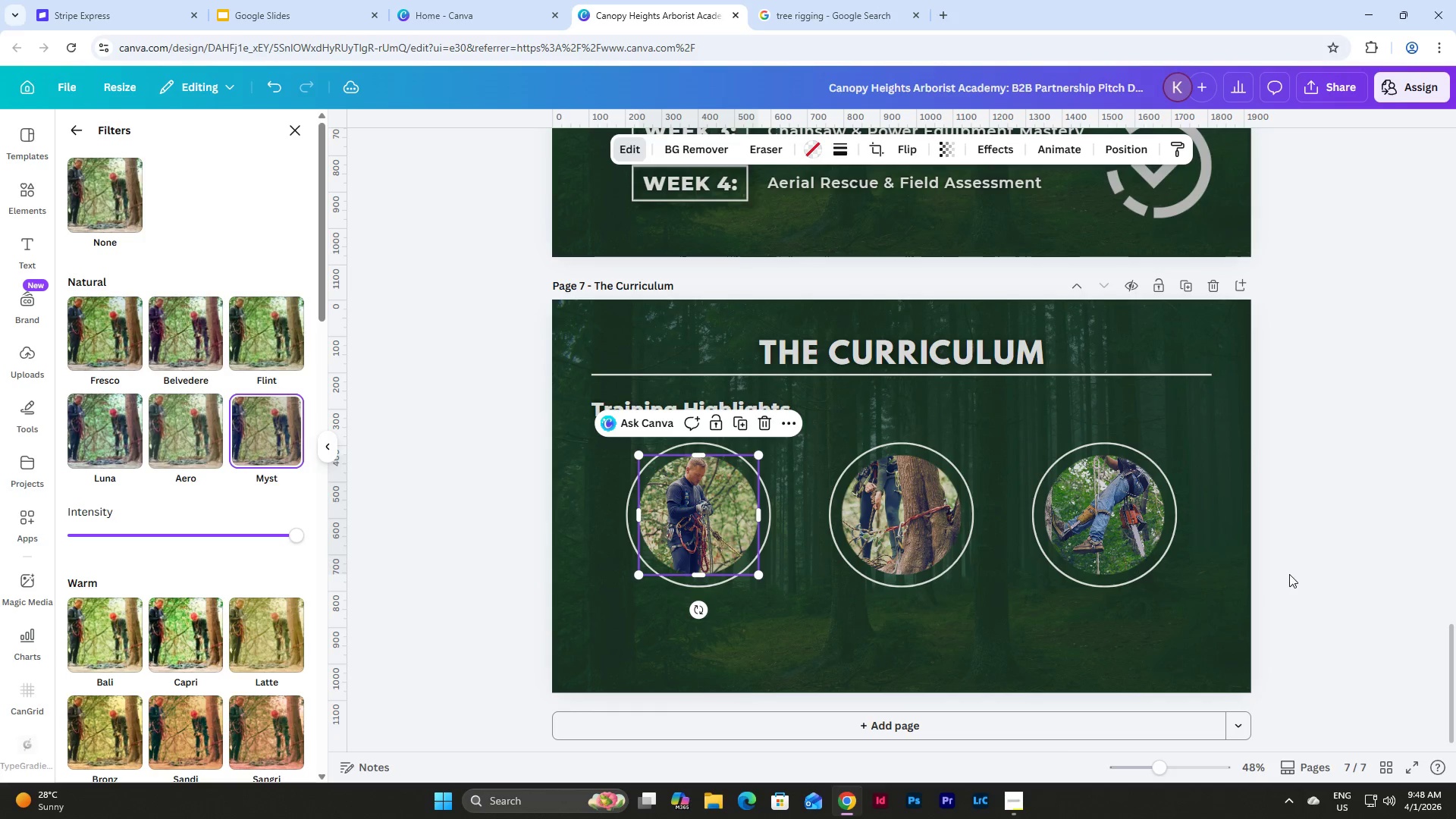 
double_click([1289, 574])
 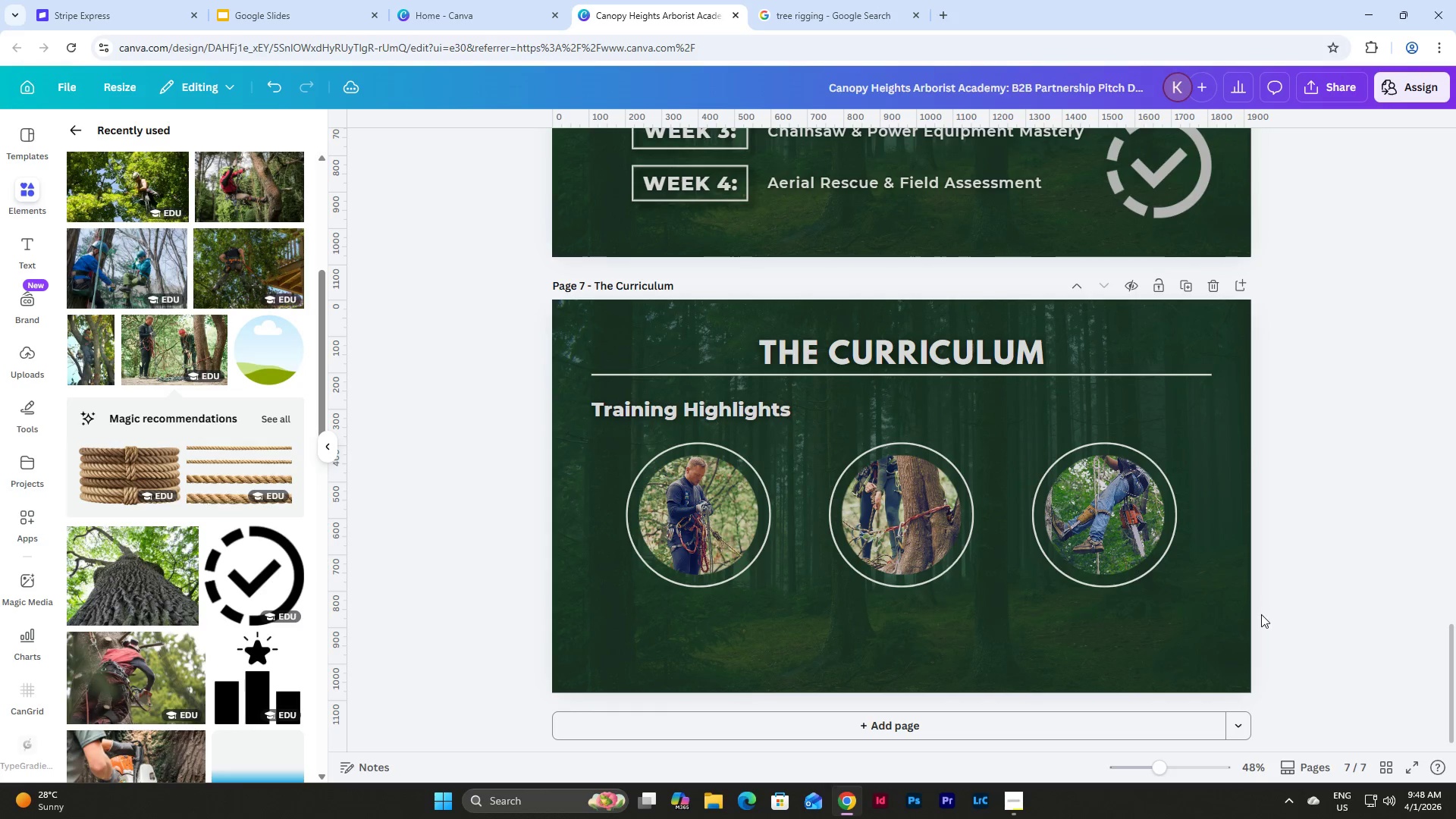 
left_click_drag(start_coordinate=[1261, 614], to_coordinate=[625, 491])
 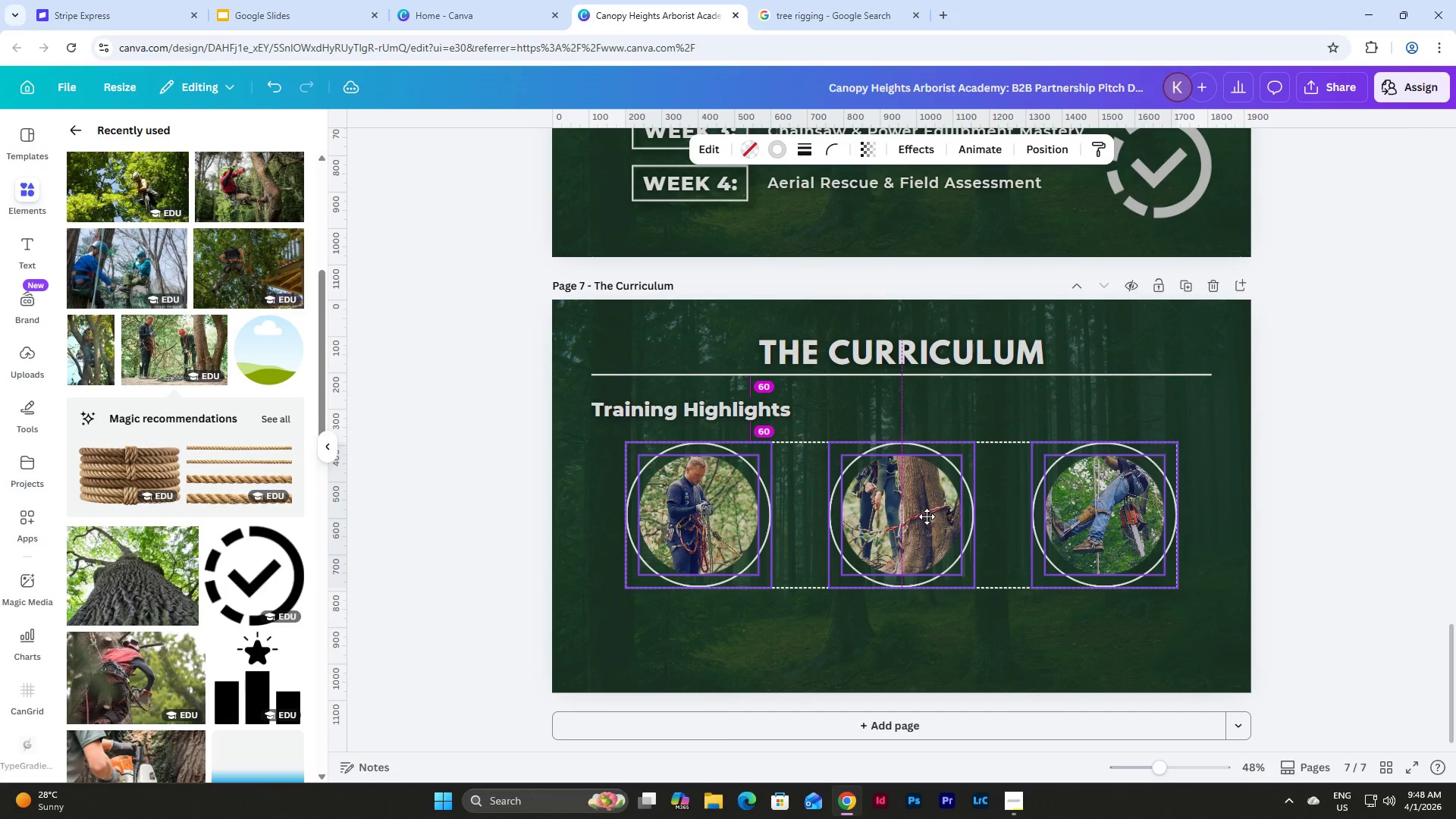 
left_click([1027, 624])
 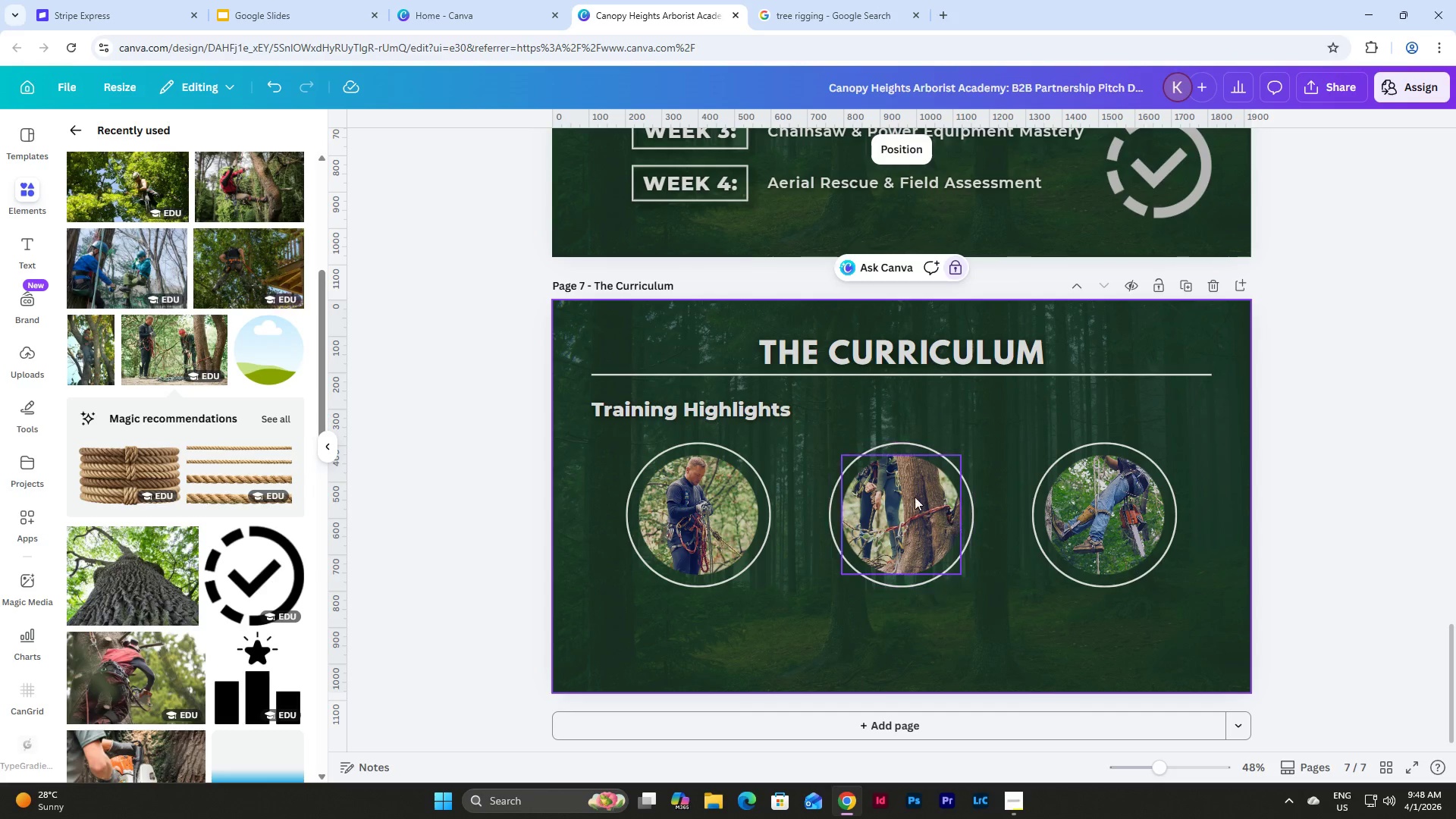 
scroll: coordinate [896, 489], scroll_direction: up, amount: 4.0
 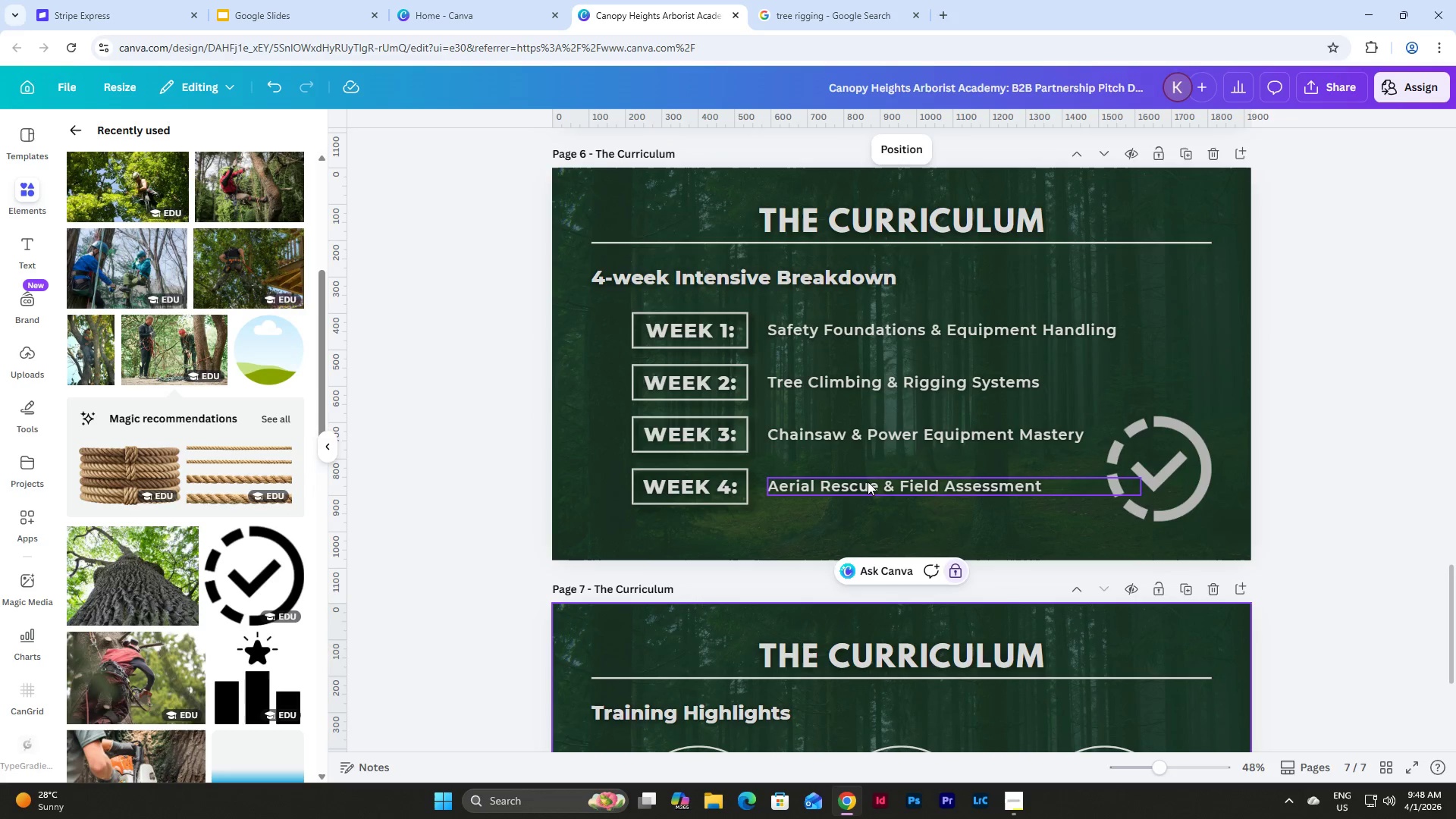 
left_click([868, 482])
 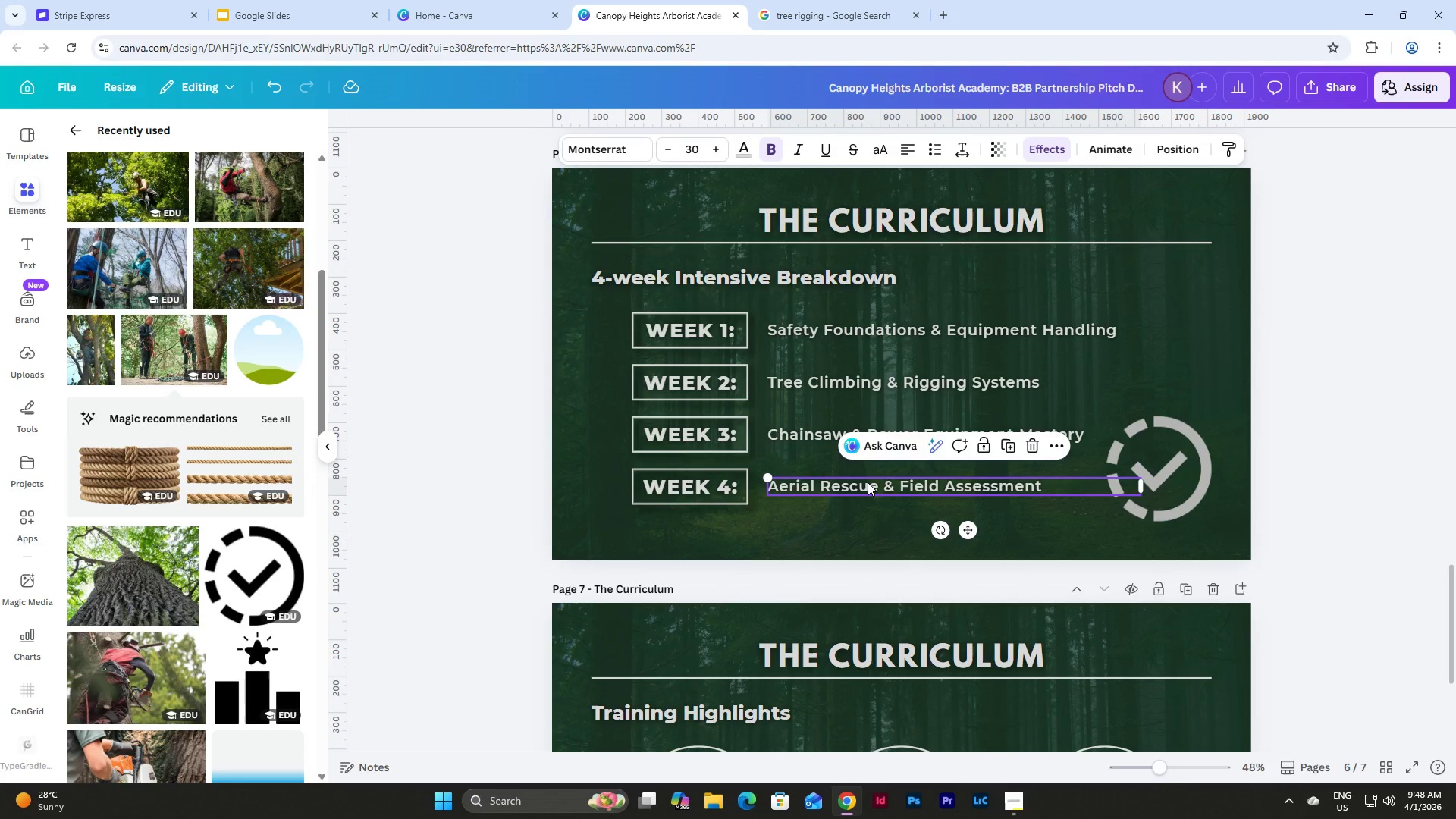 
key(Control+C)
 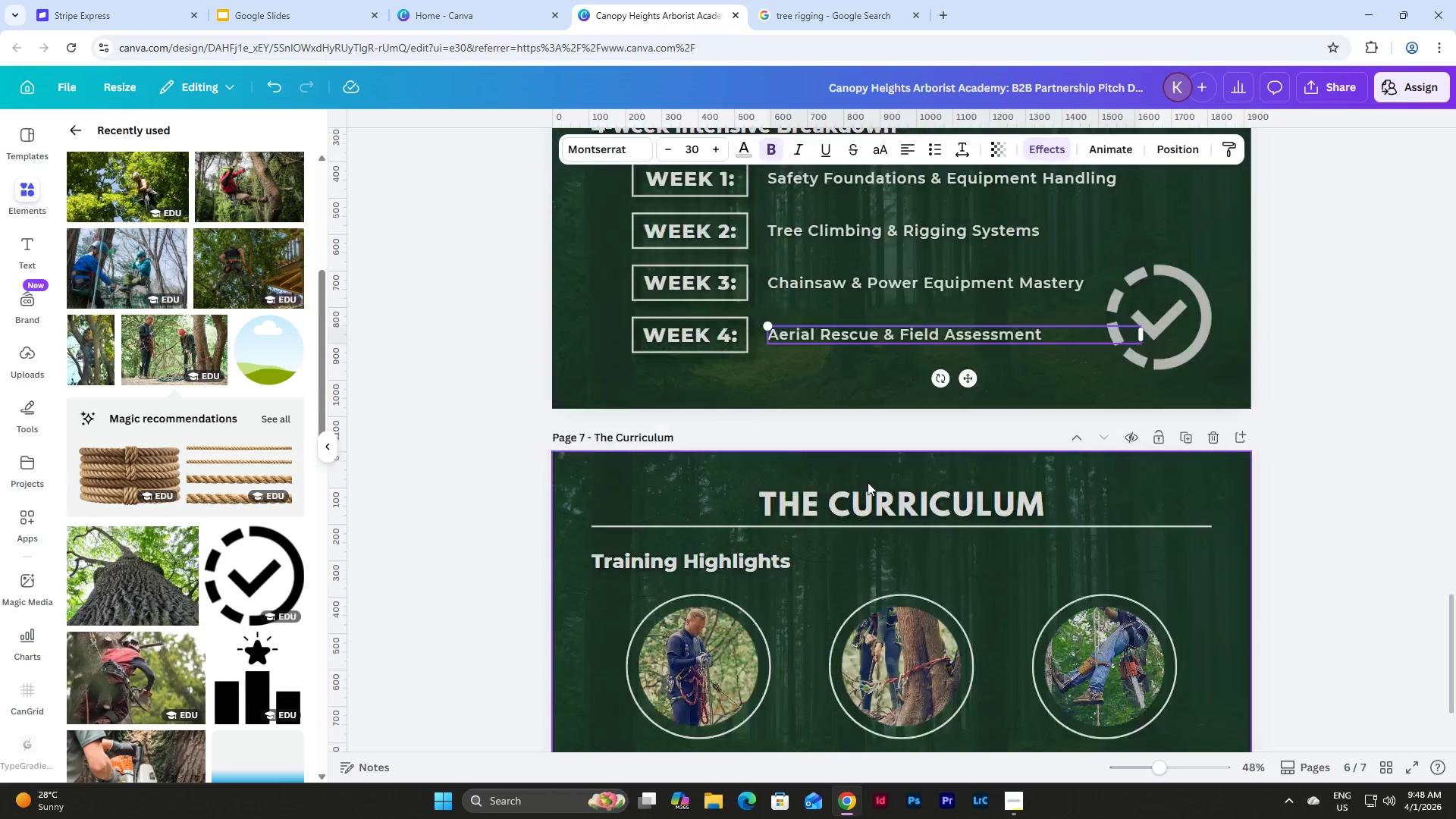 
scroll: coordinate [868, 482], scroll_direction: down, amount: 7.0
 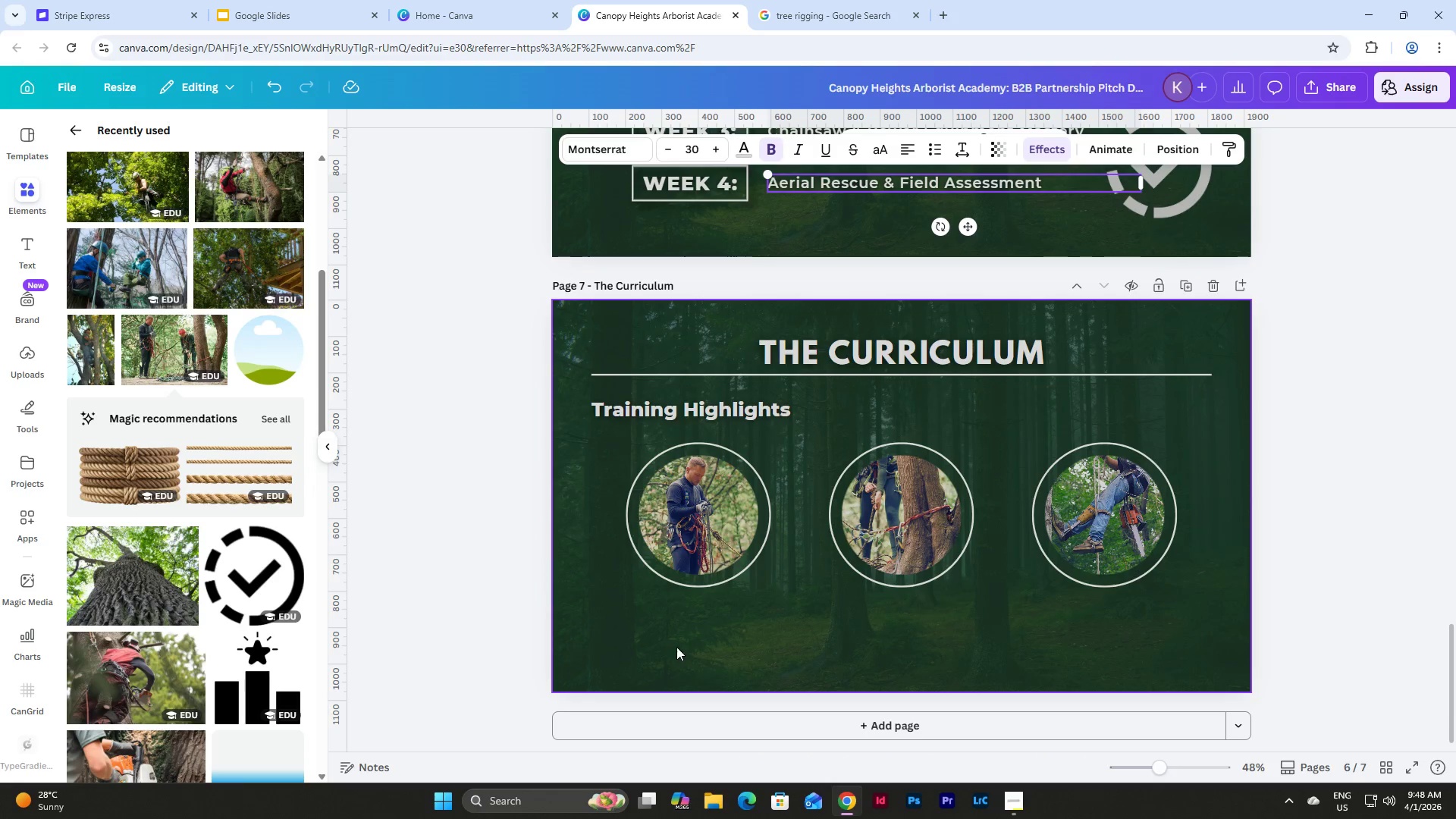 
left_click([682, 634])
 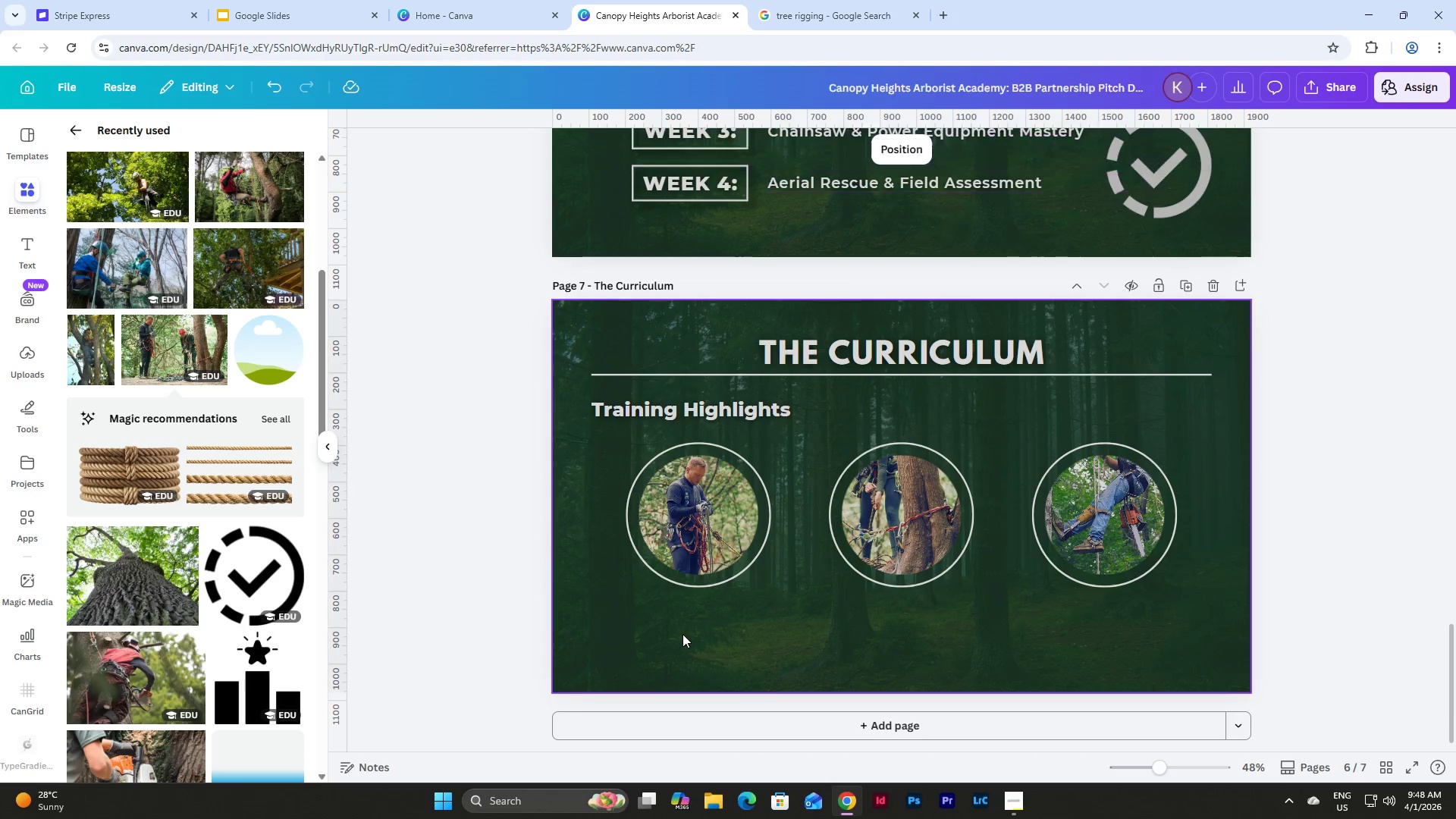 
key(Control+V)
 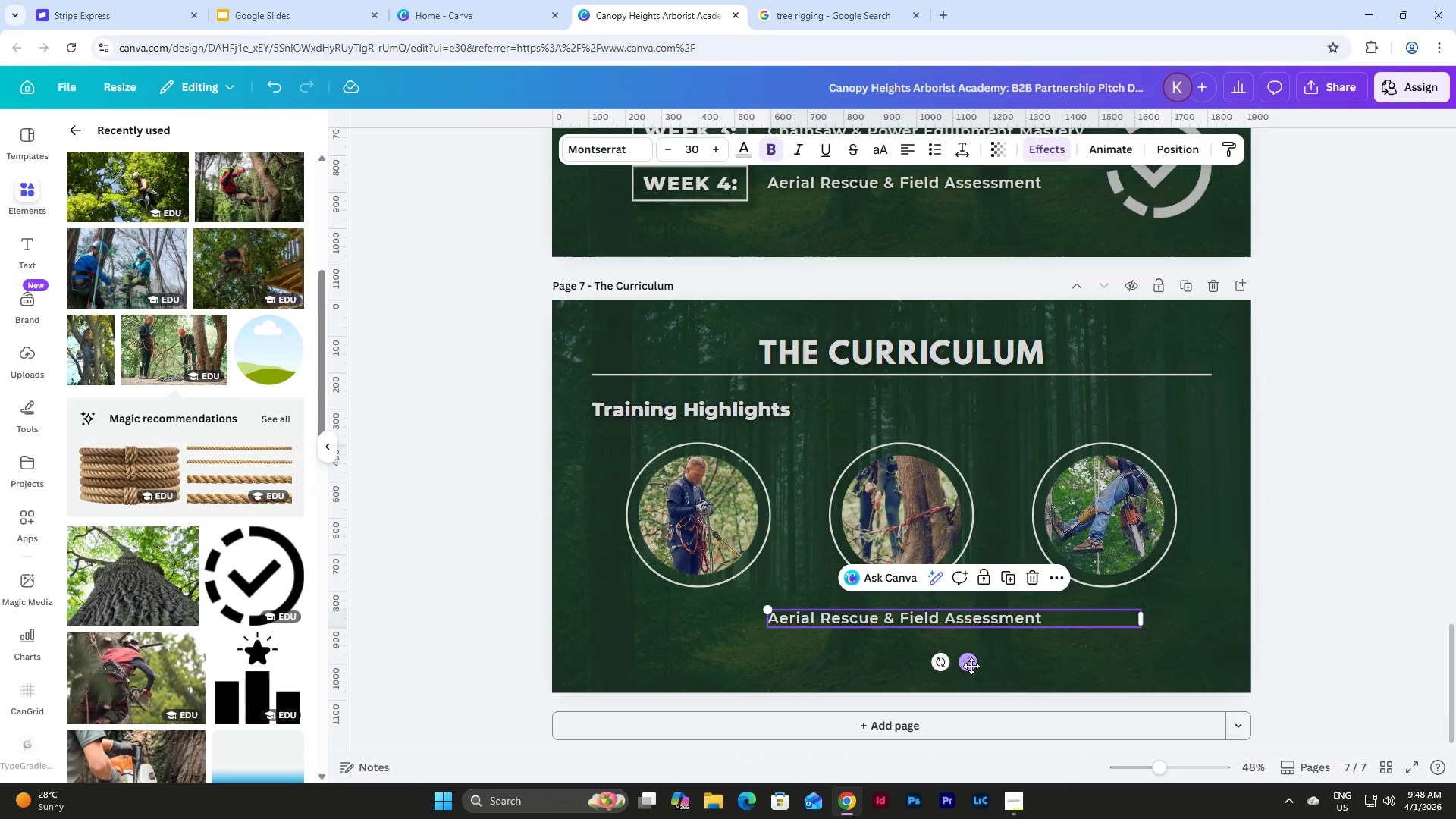 
left_click_drag(start_coordinate=[968, 665], to_coordinate=[826, 659])
 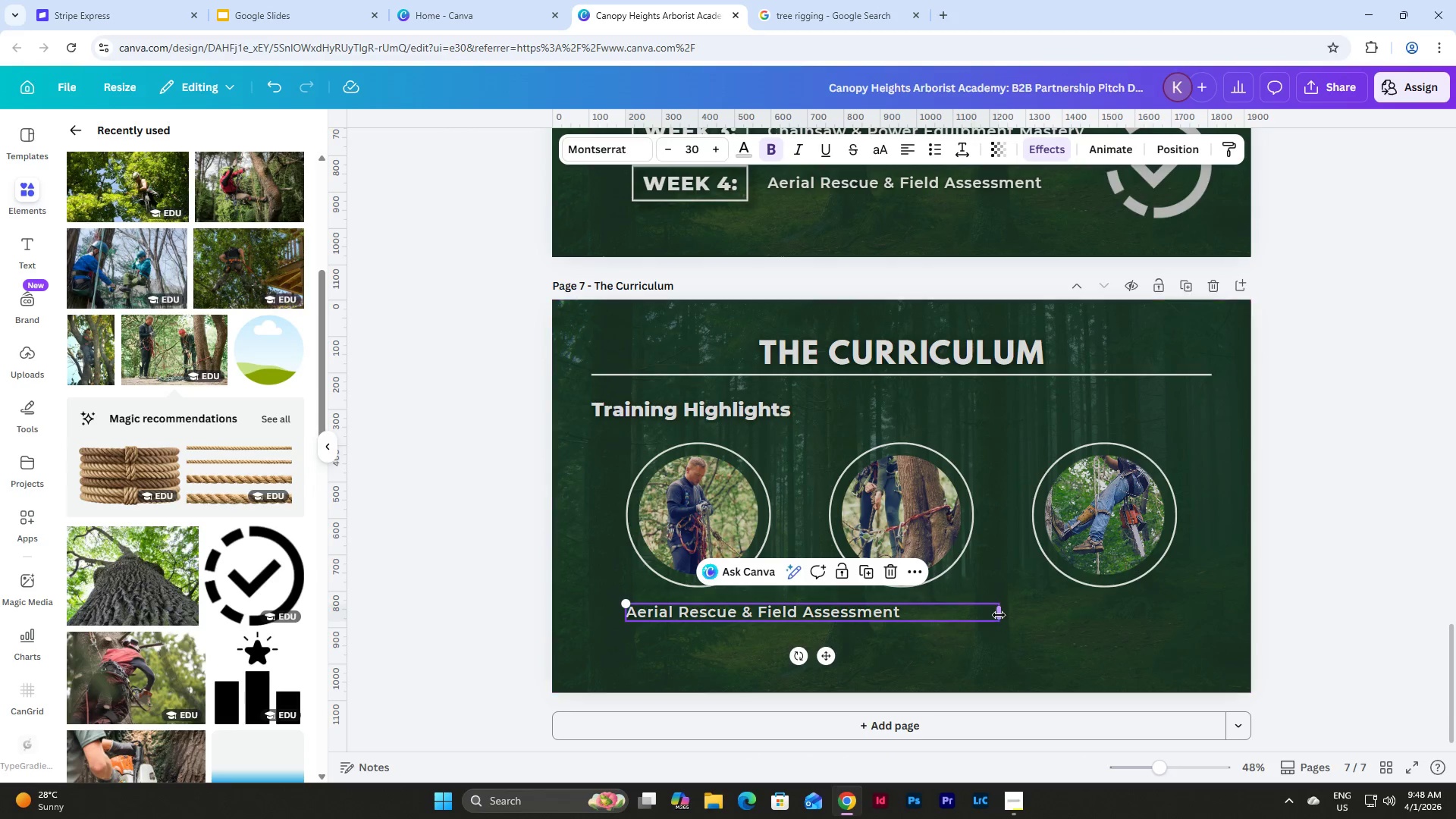 
left_click_drag(start_coordinate=[999, 615], to_coordinate=[769, 614])
 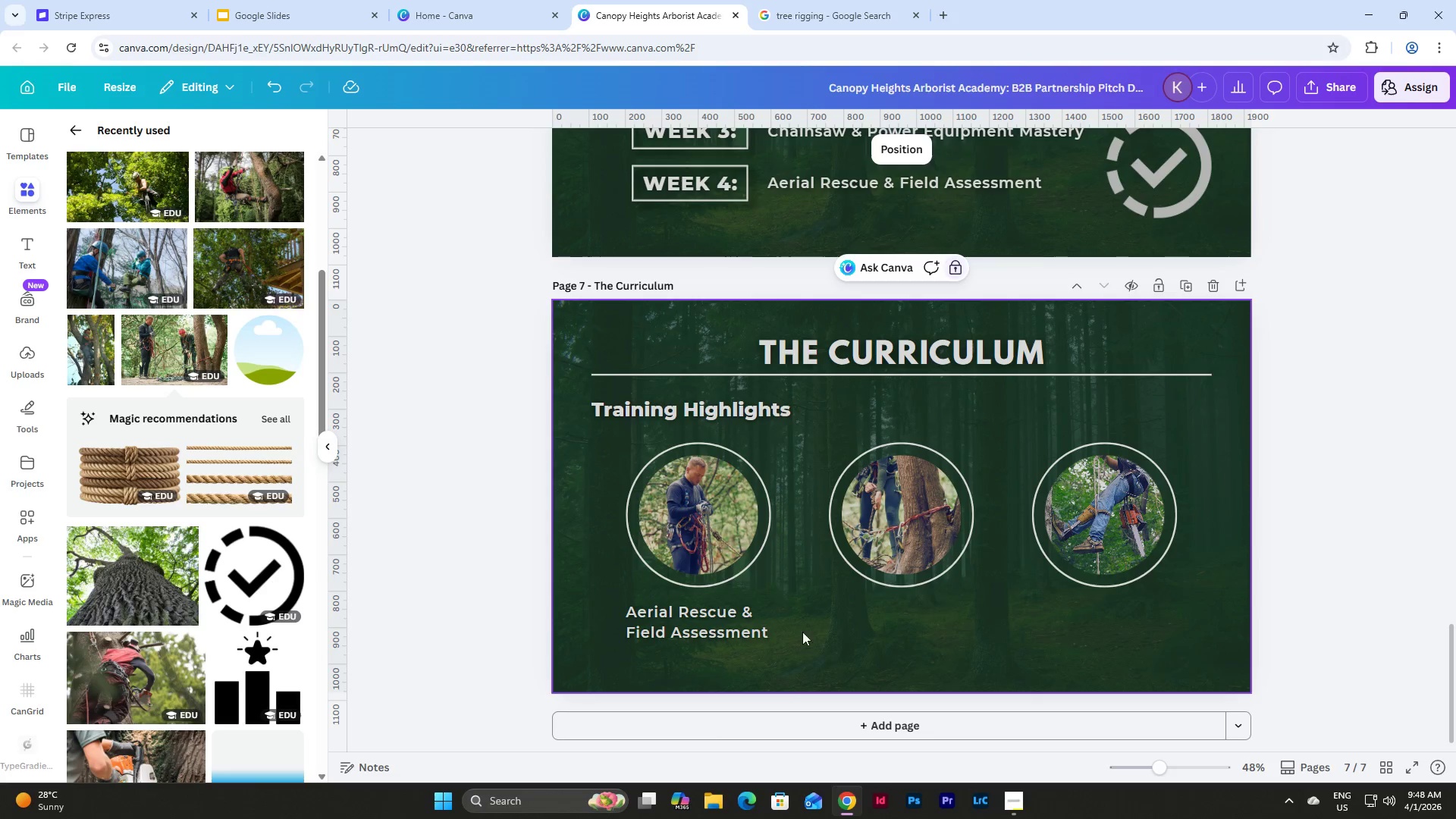 
double_click([733, 625])
 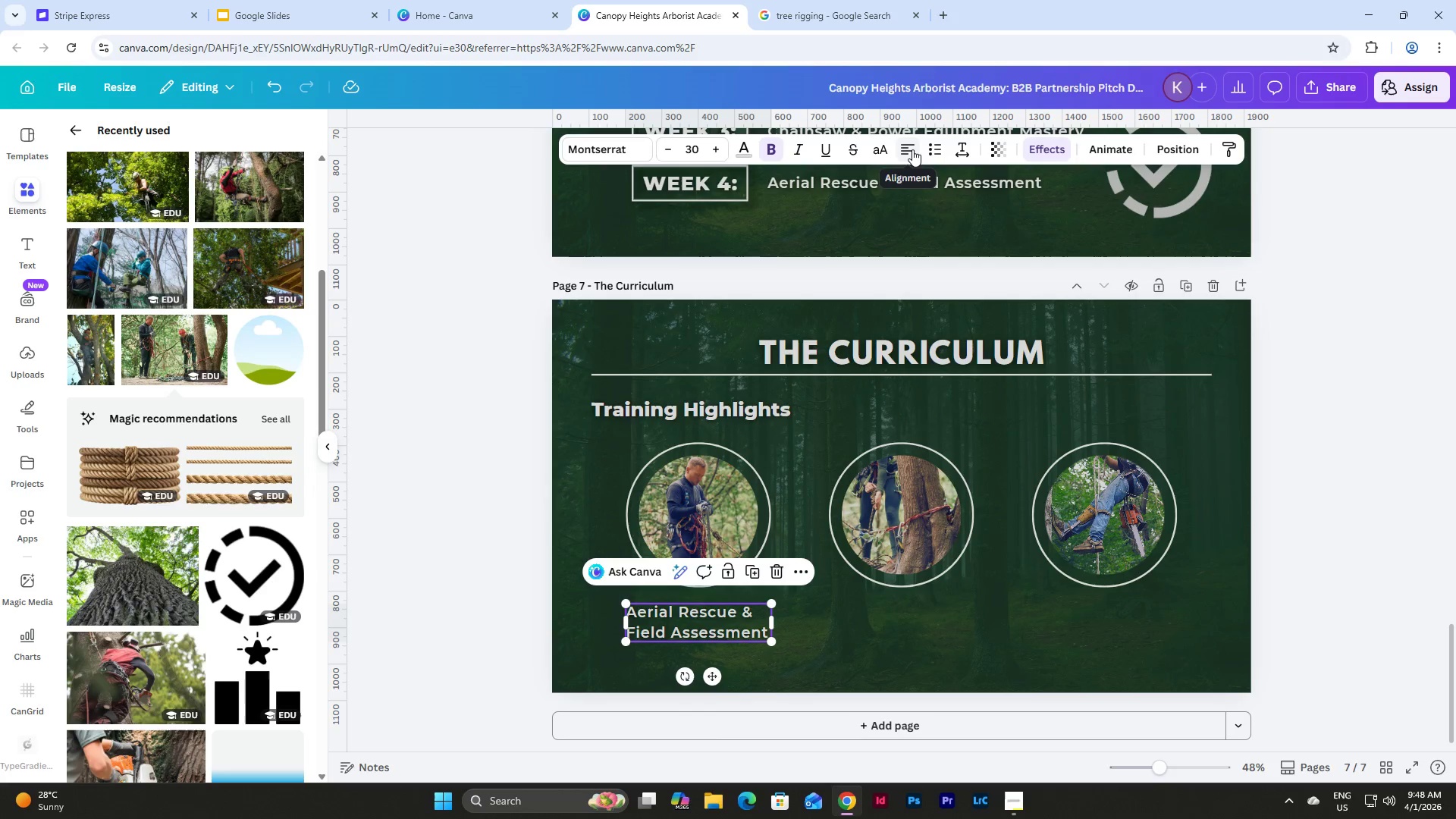 
left_click([912, 149])
 